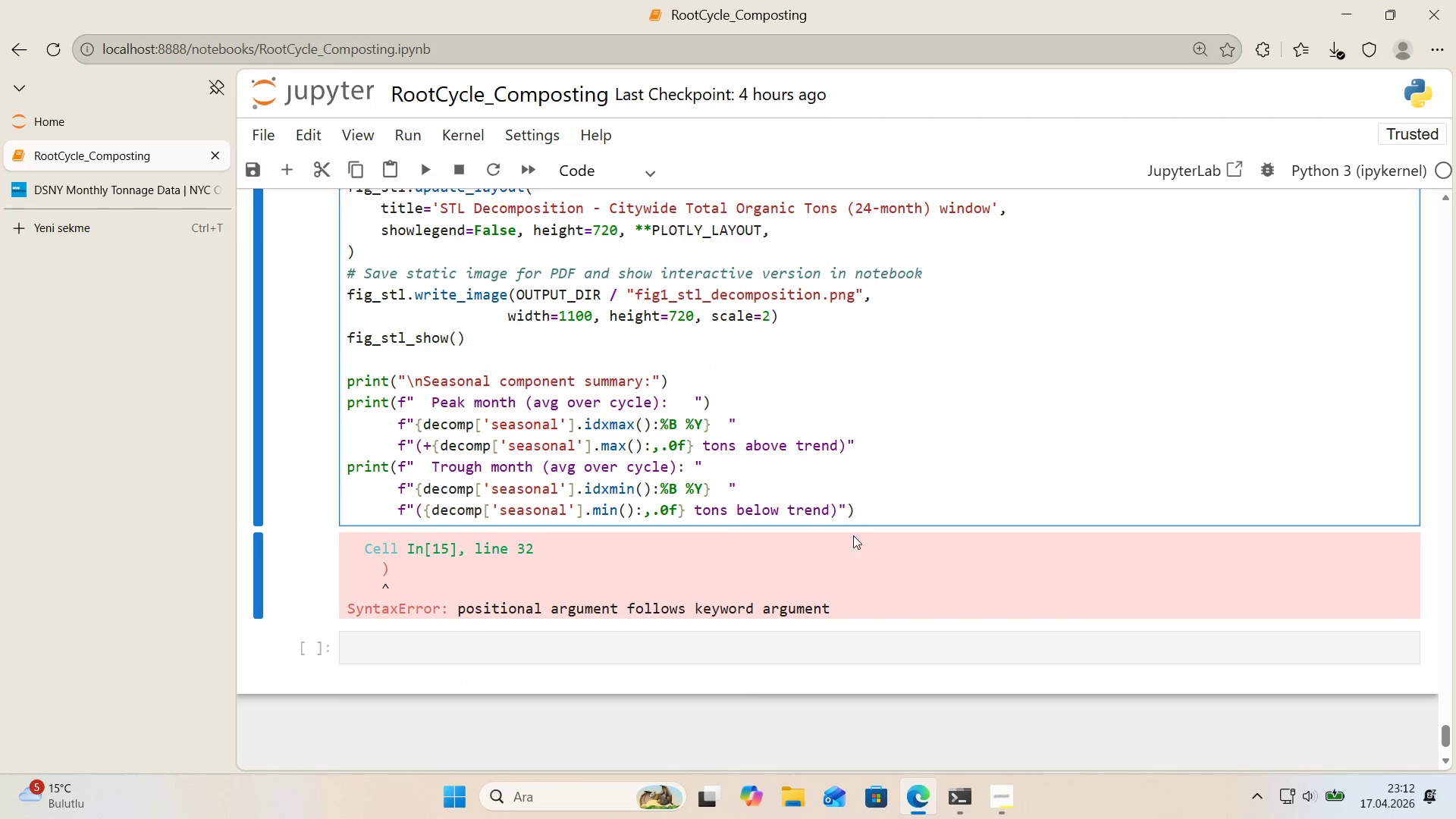 
left_click([874, 511])
 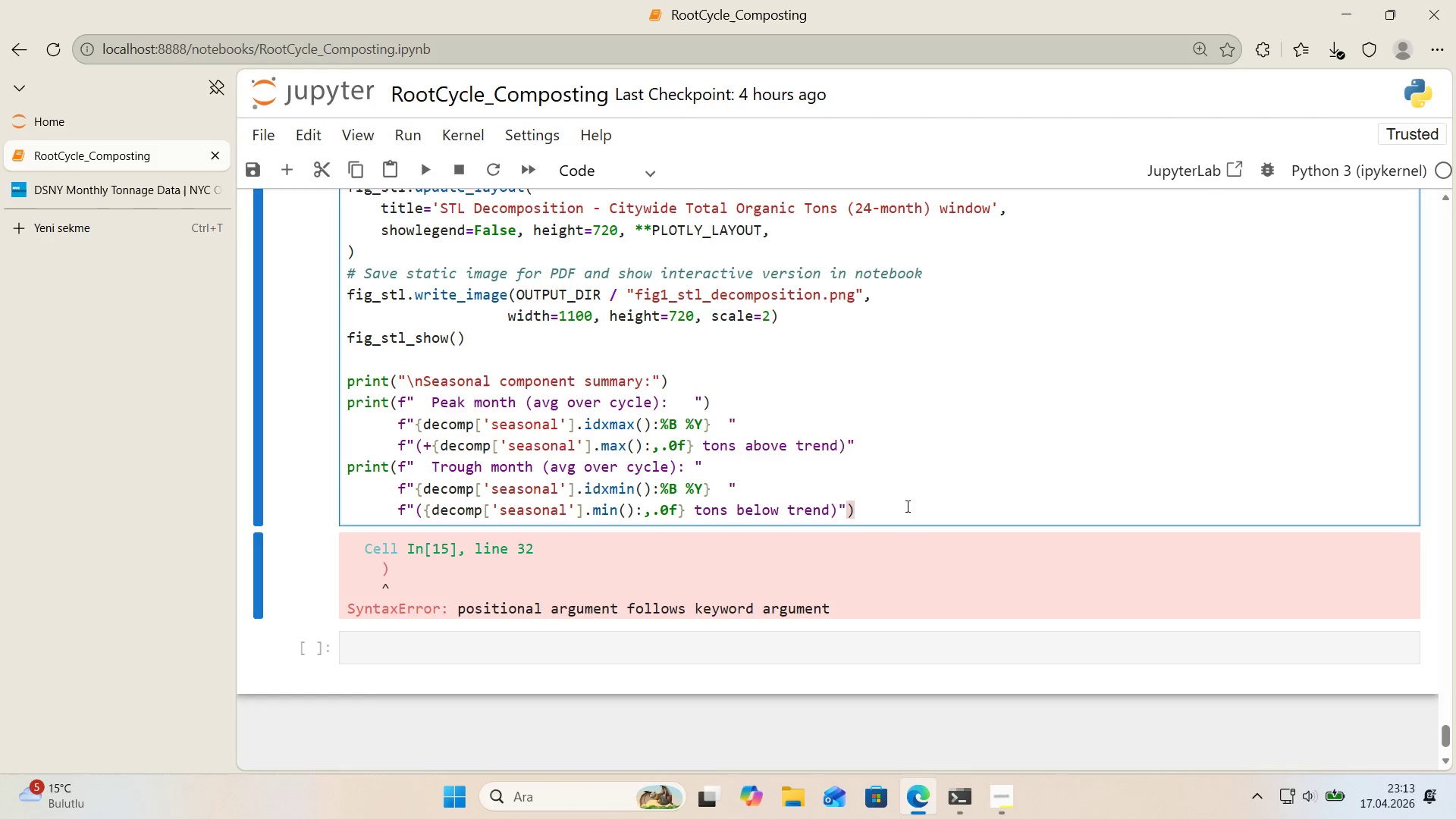 
wait(28.84)
 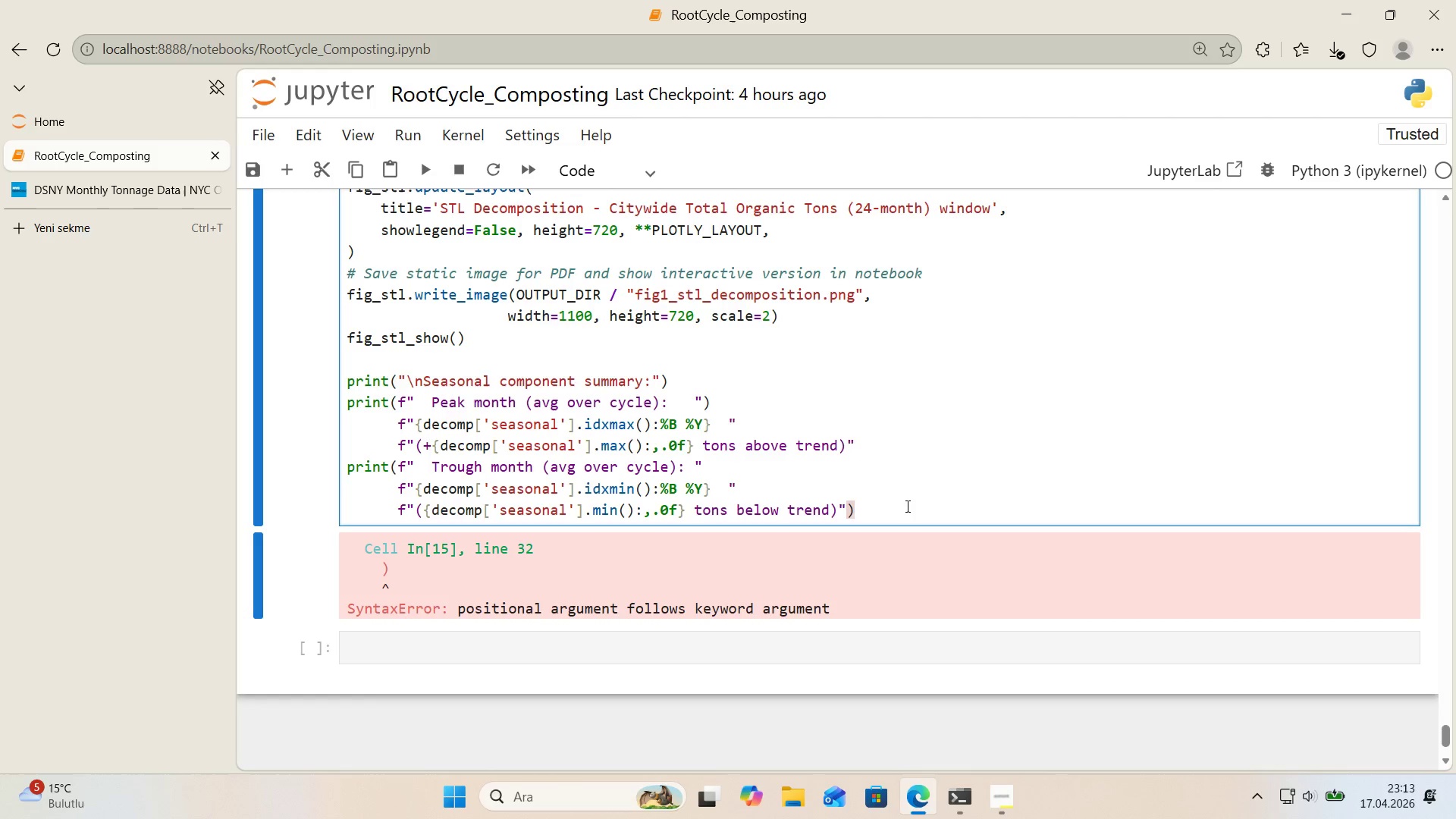 
scroll: coordinate [854, 438], scroll_direction: up, amount: 12.0
 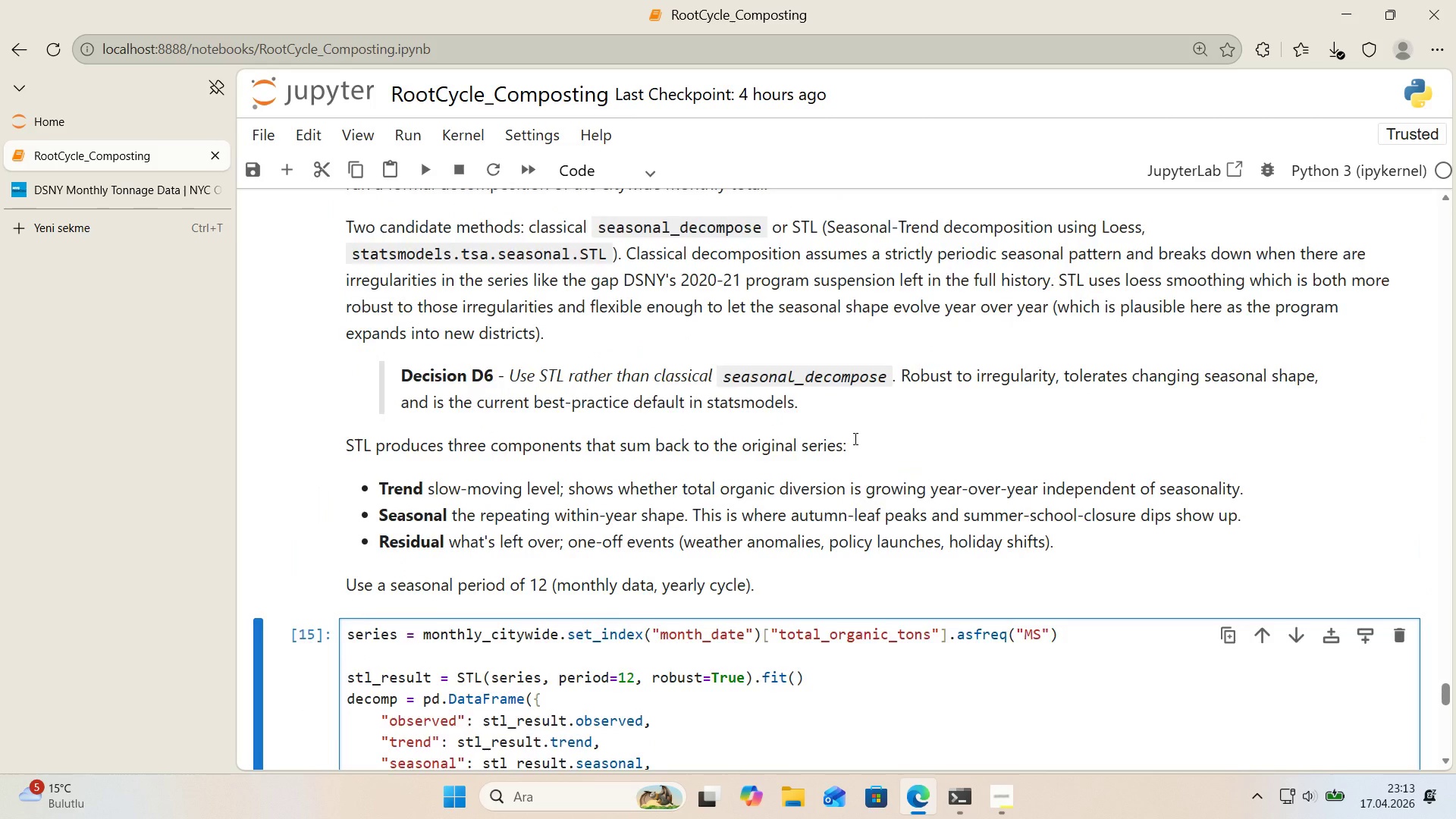 
scroll: coordinate [860, 438], scroll_direction: down, amount: 13.0
 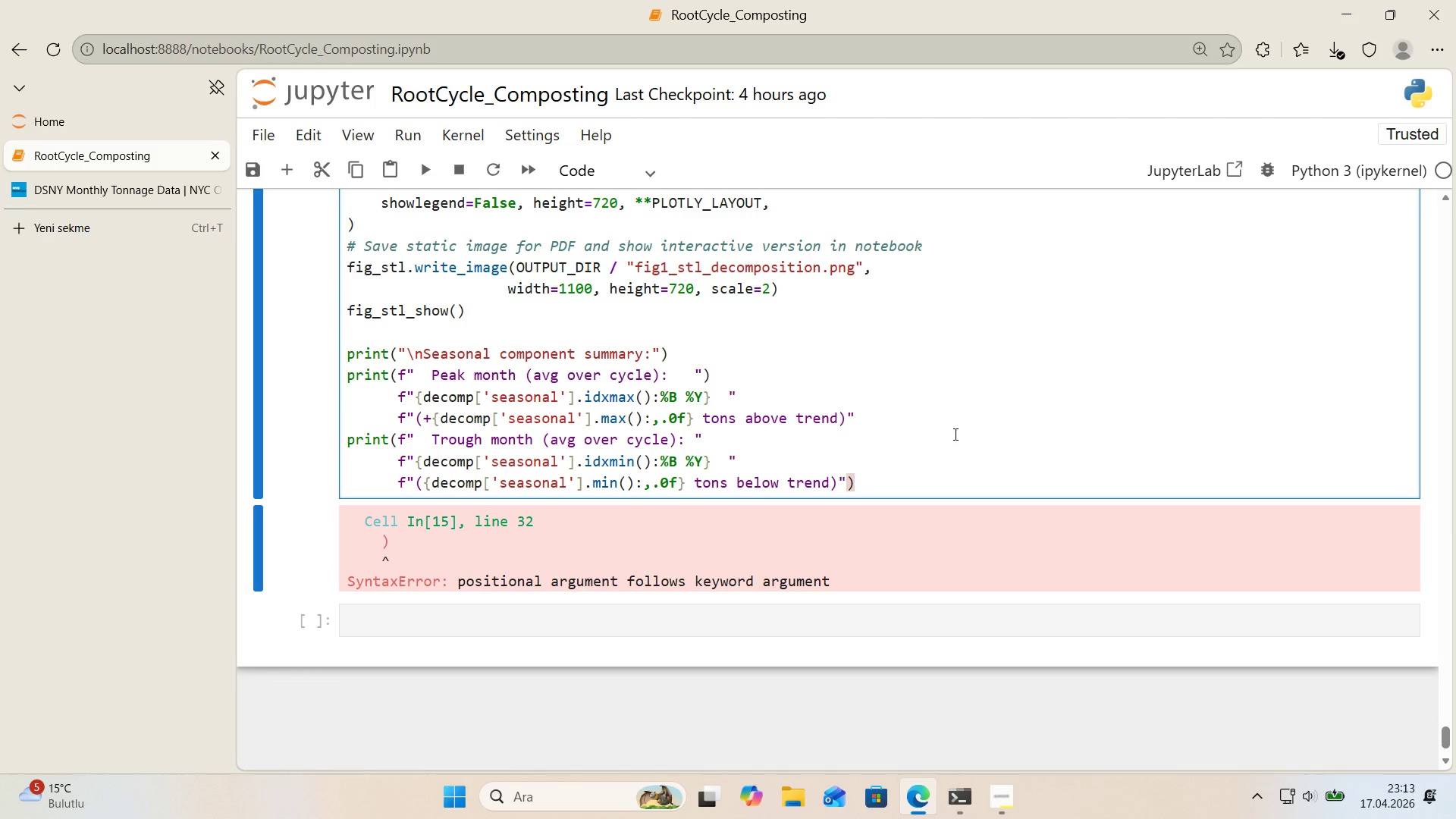 
wait(49.09)
 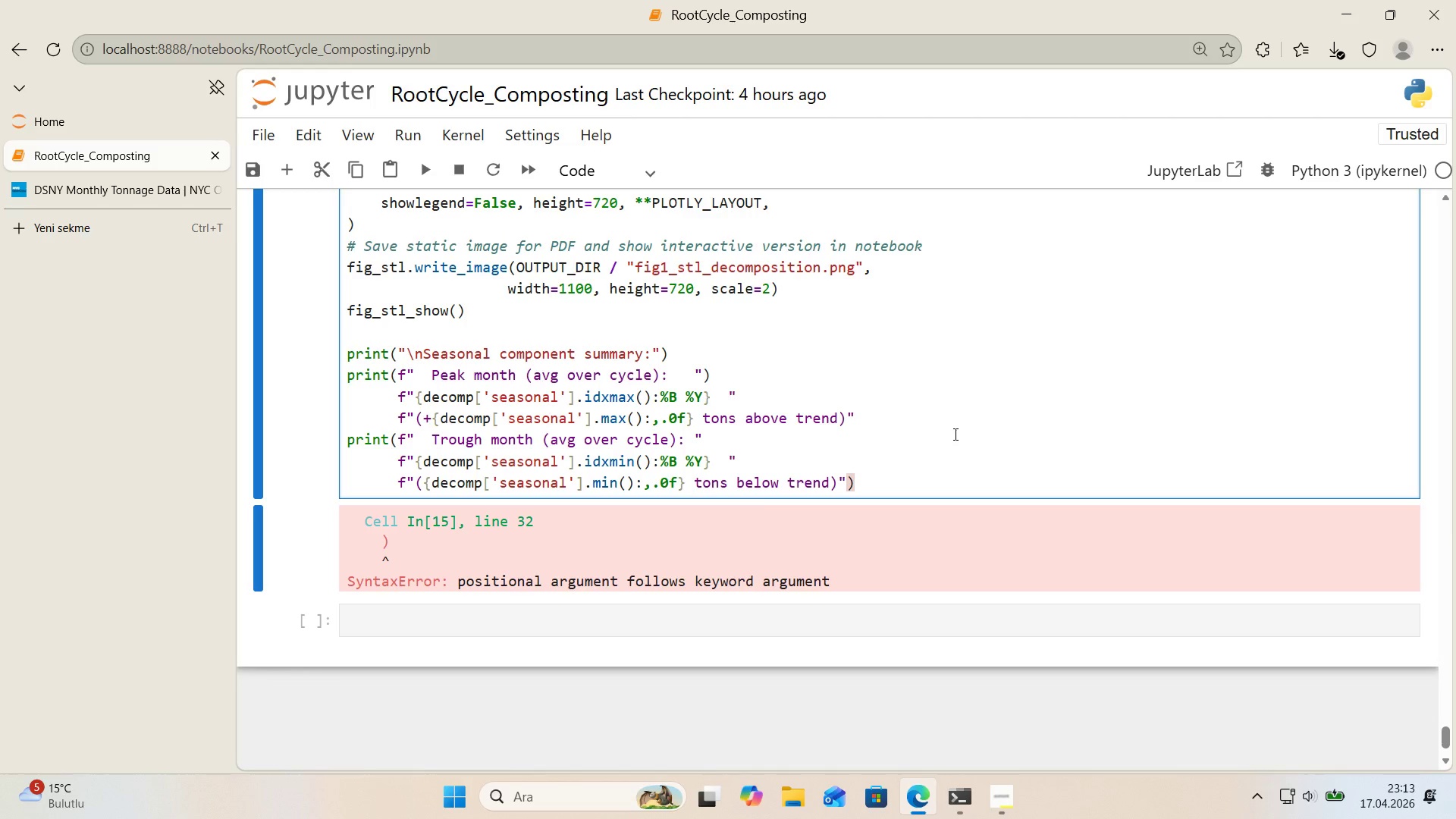 
left_click([730, 381])
 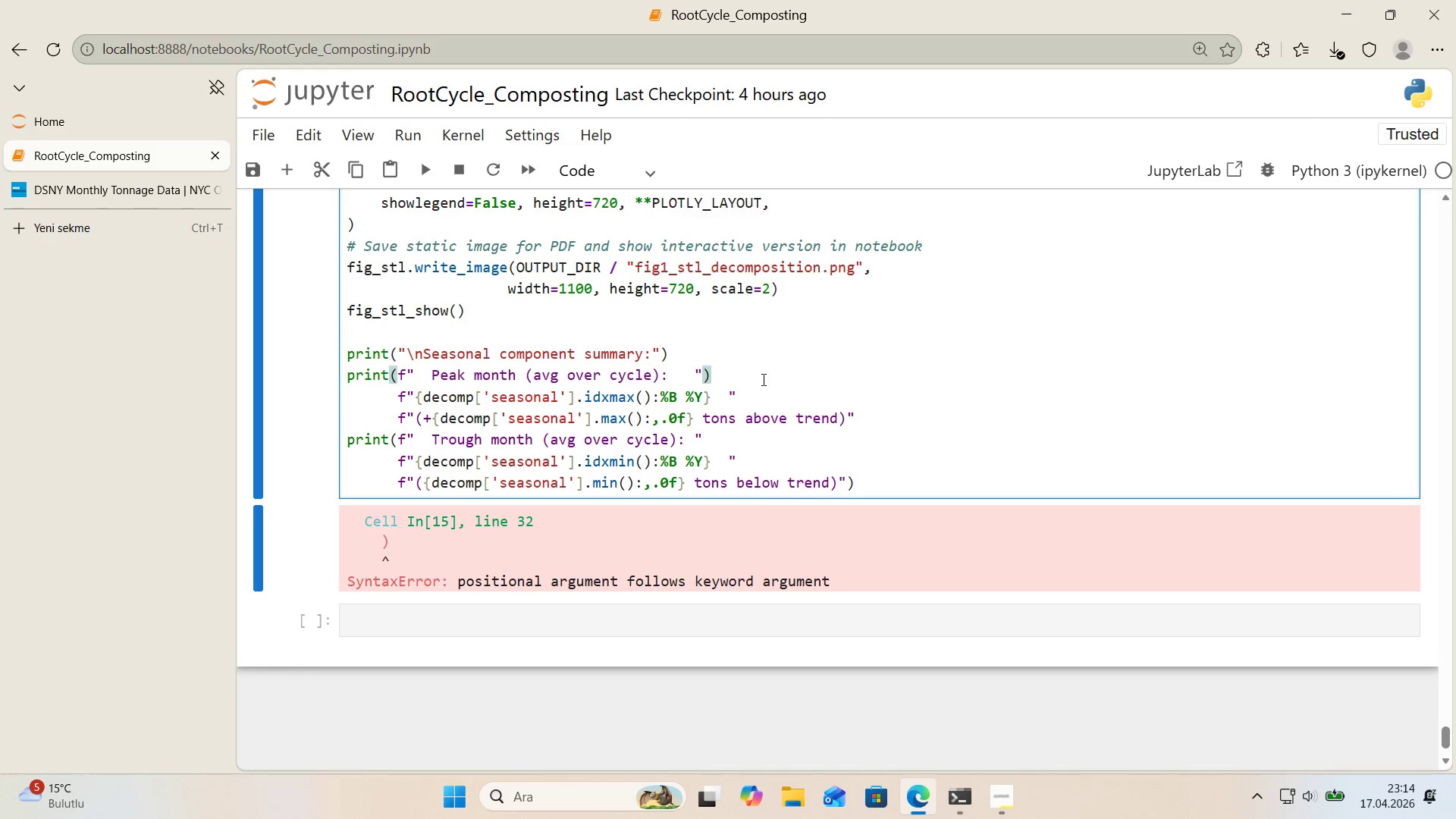 
key(Backspace)
 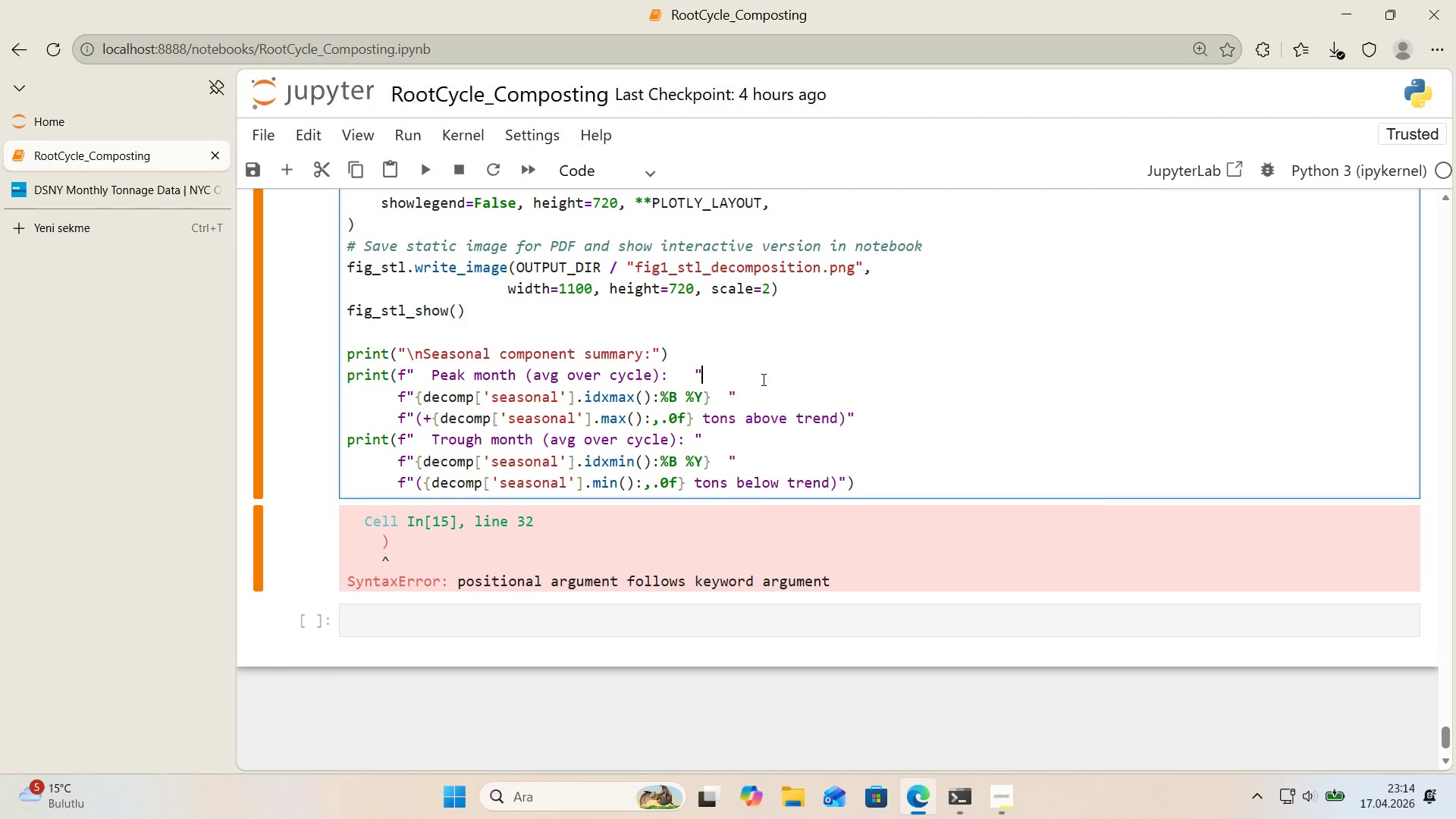 
key(Shift+Enter)
 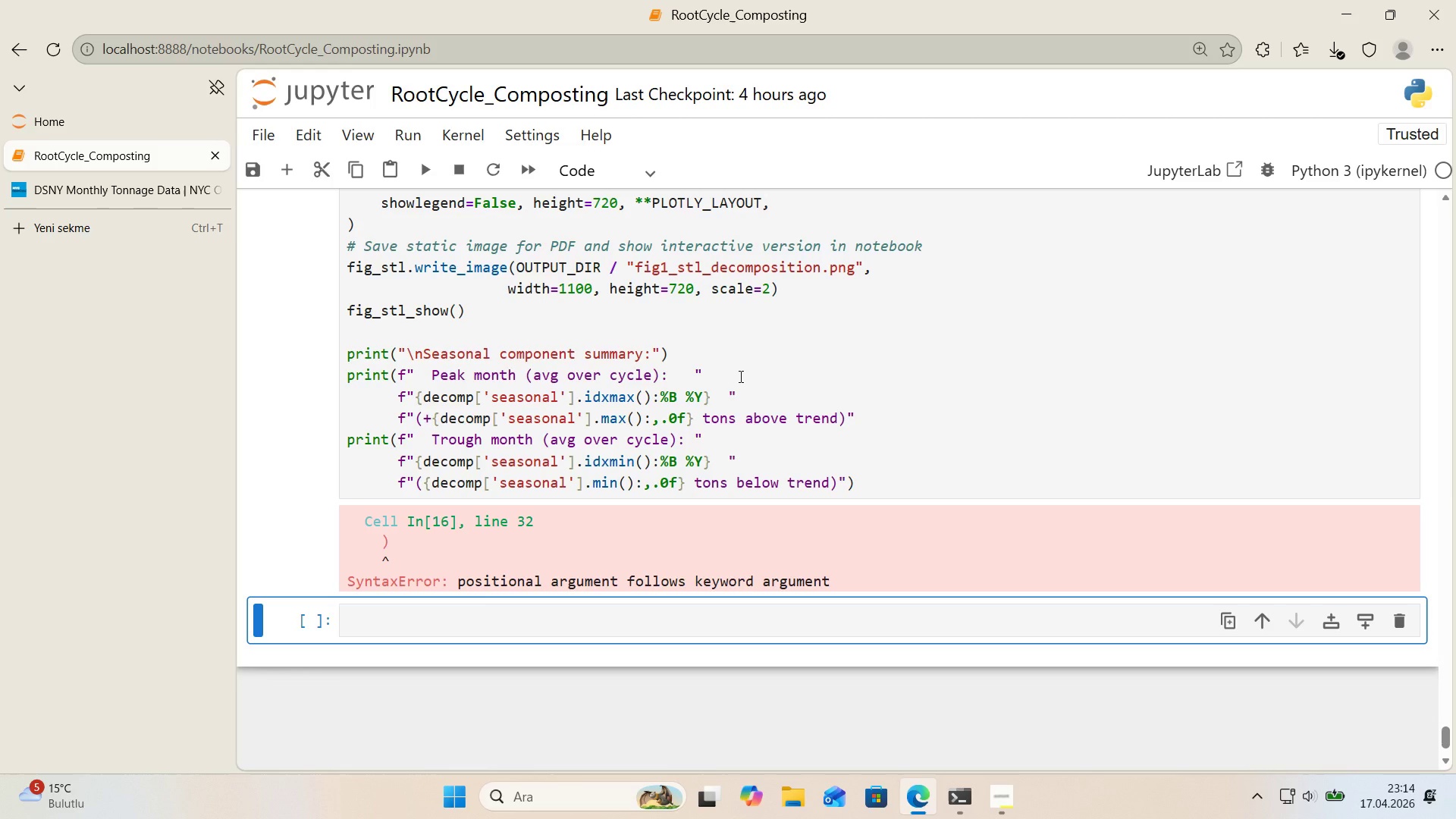 
wait(7.84)
 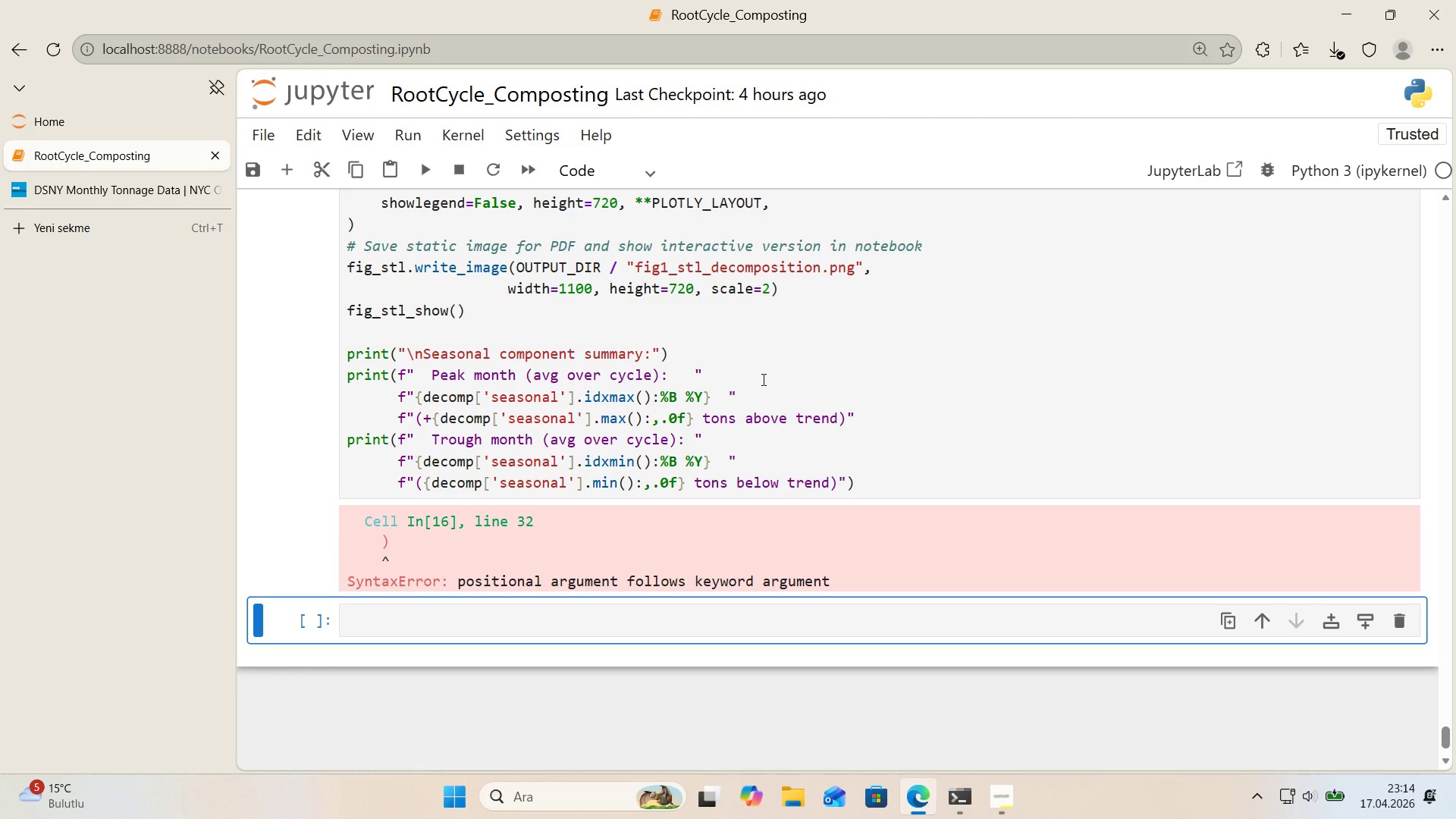 
left_click([721, 431])
 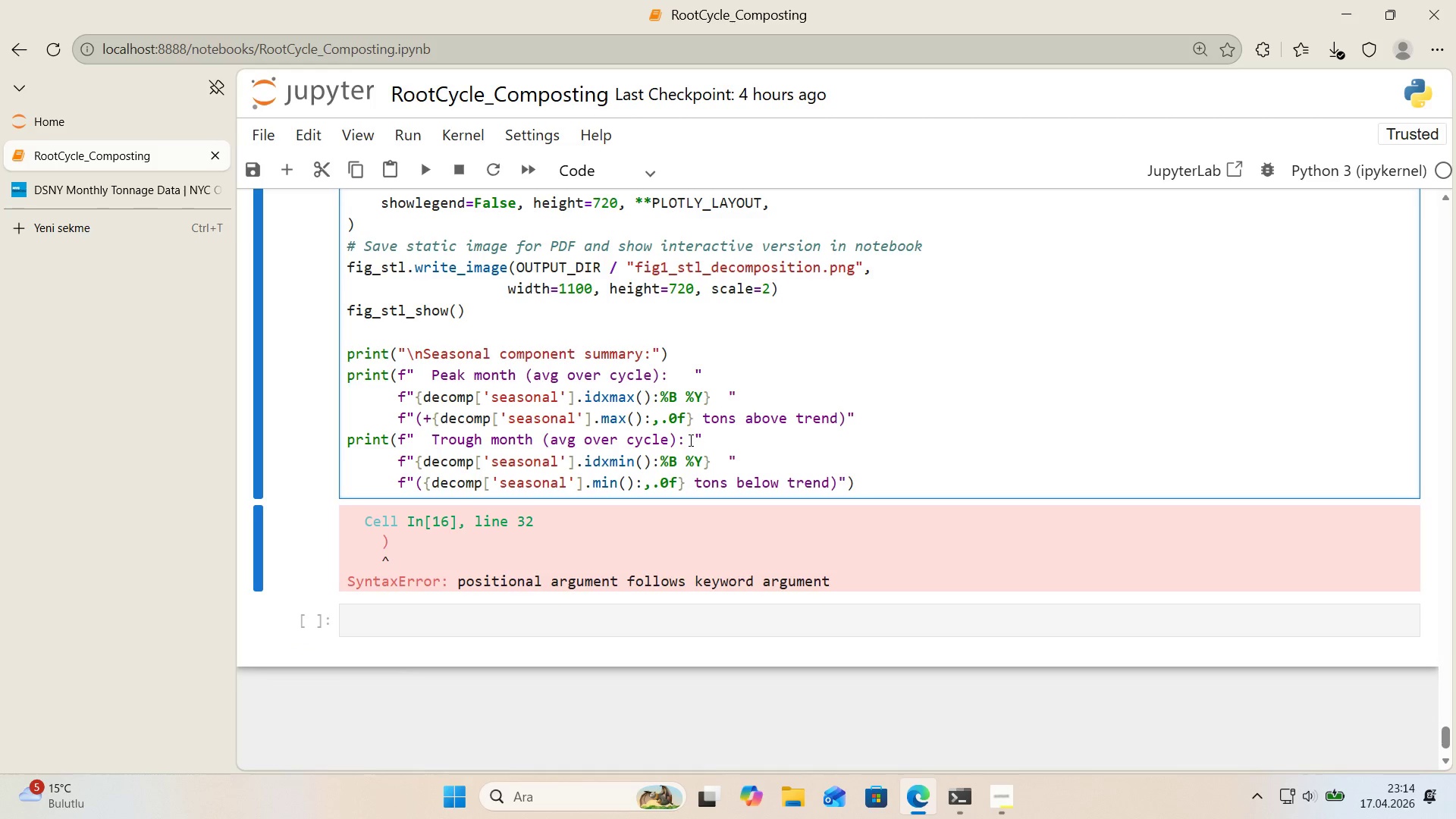 
wait(8.5)
 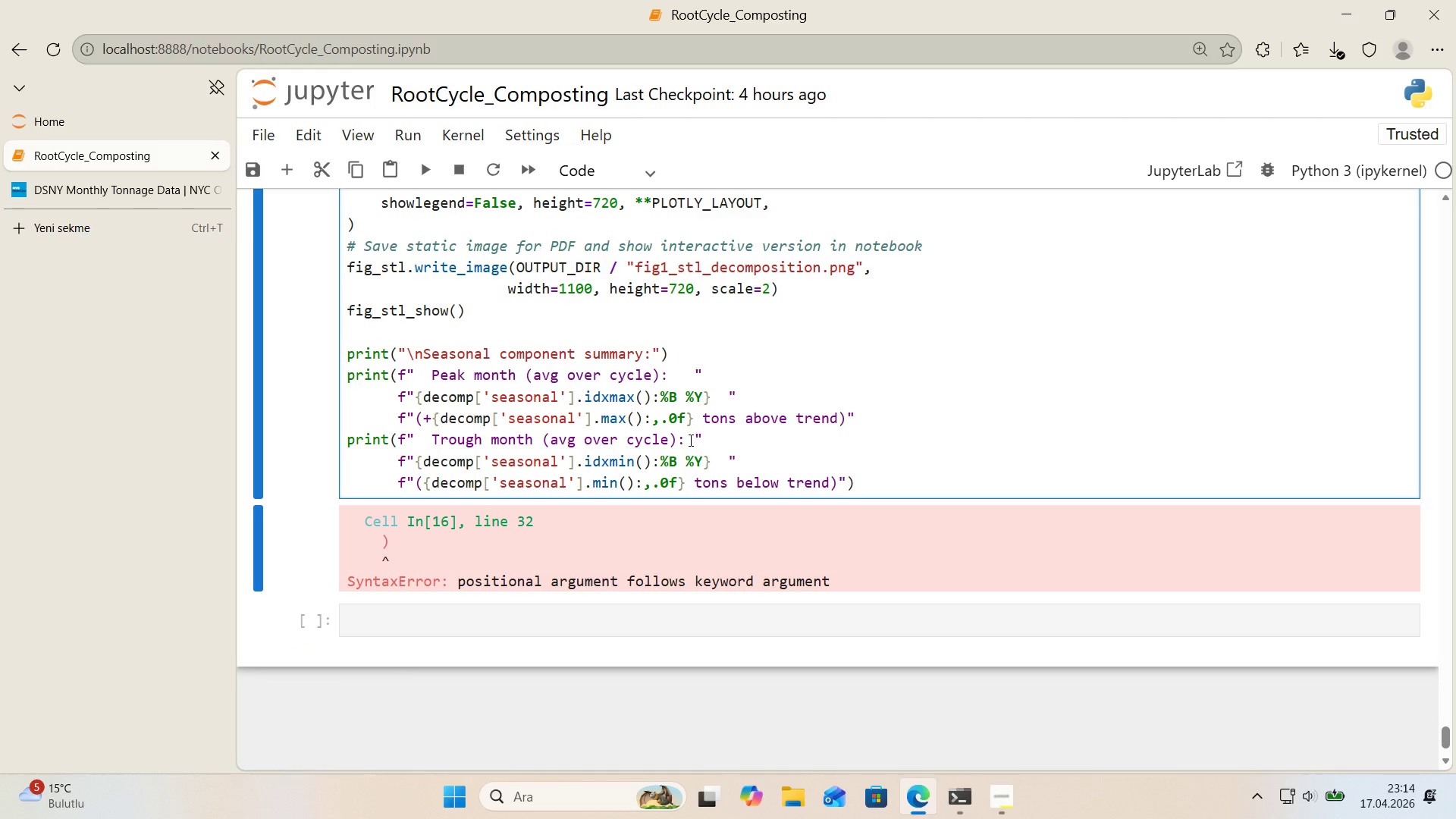 
key(Shift+ShiftRight)
 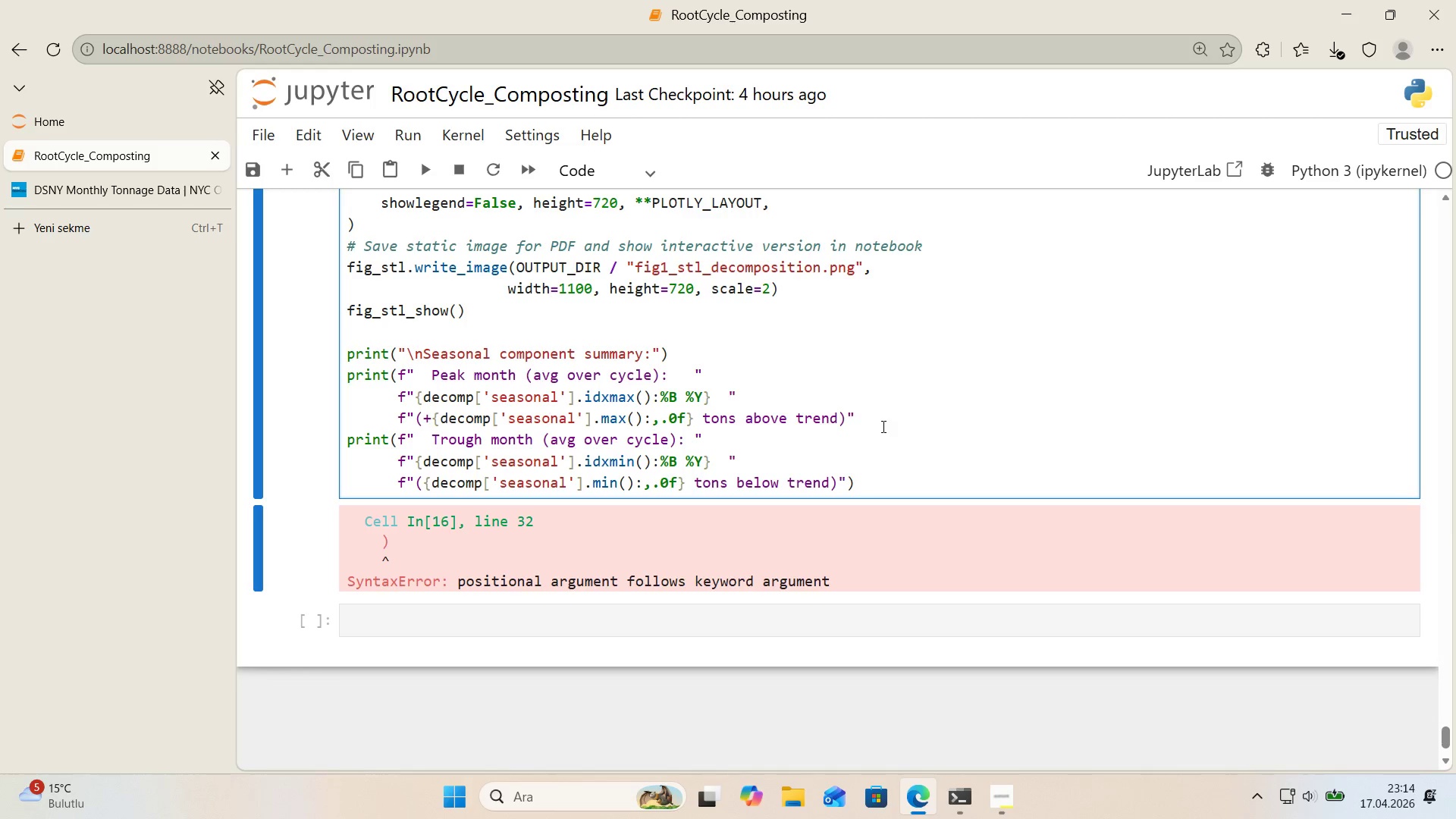 
key(Shift+9)
 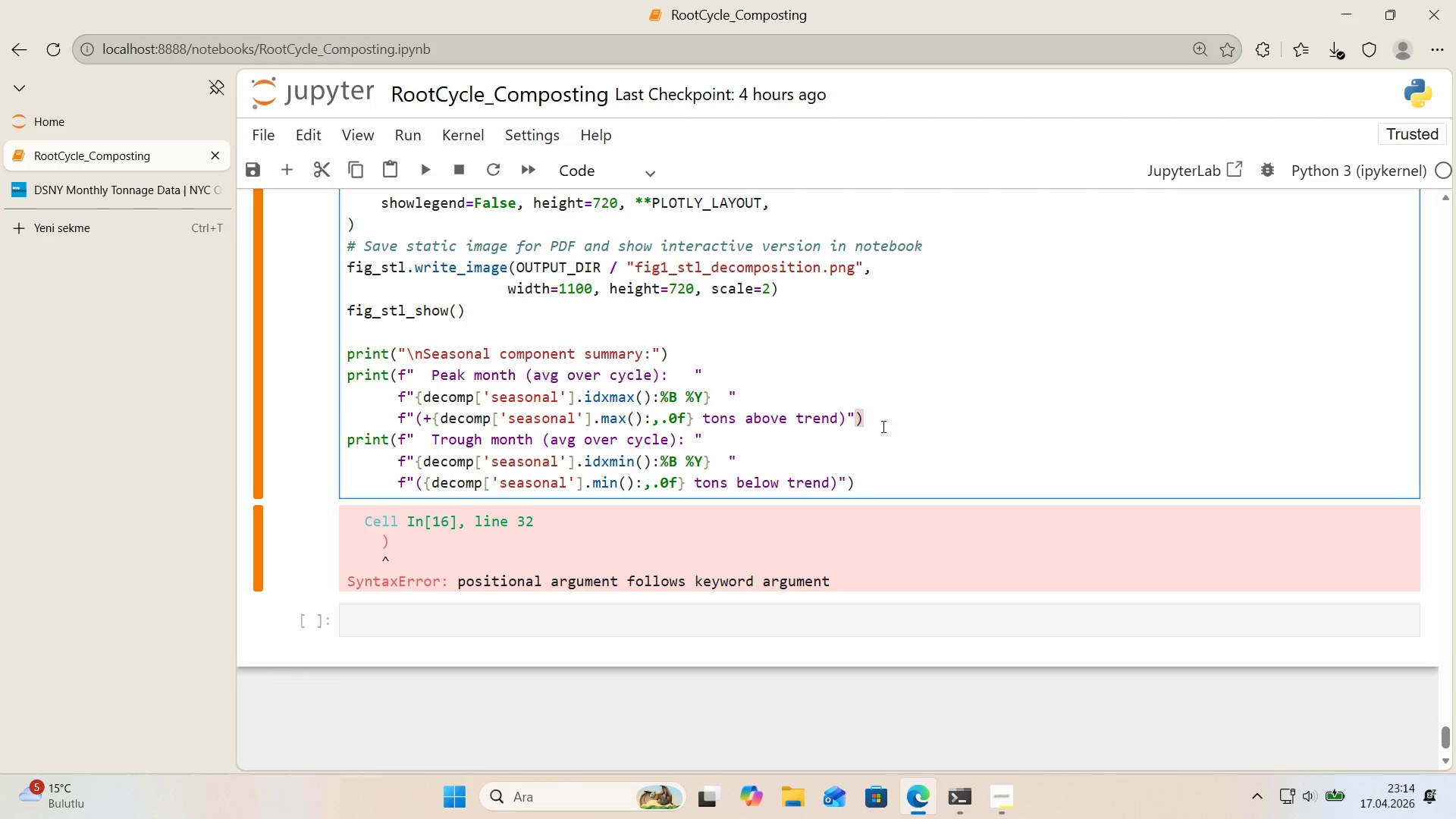 
key(Shift+Enter)
 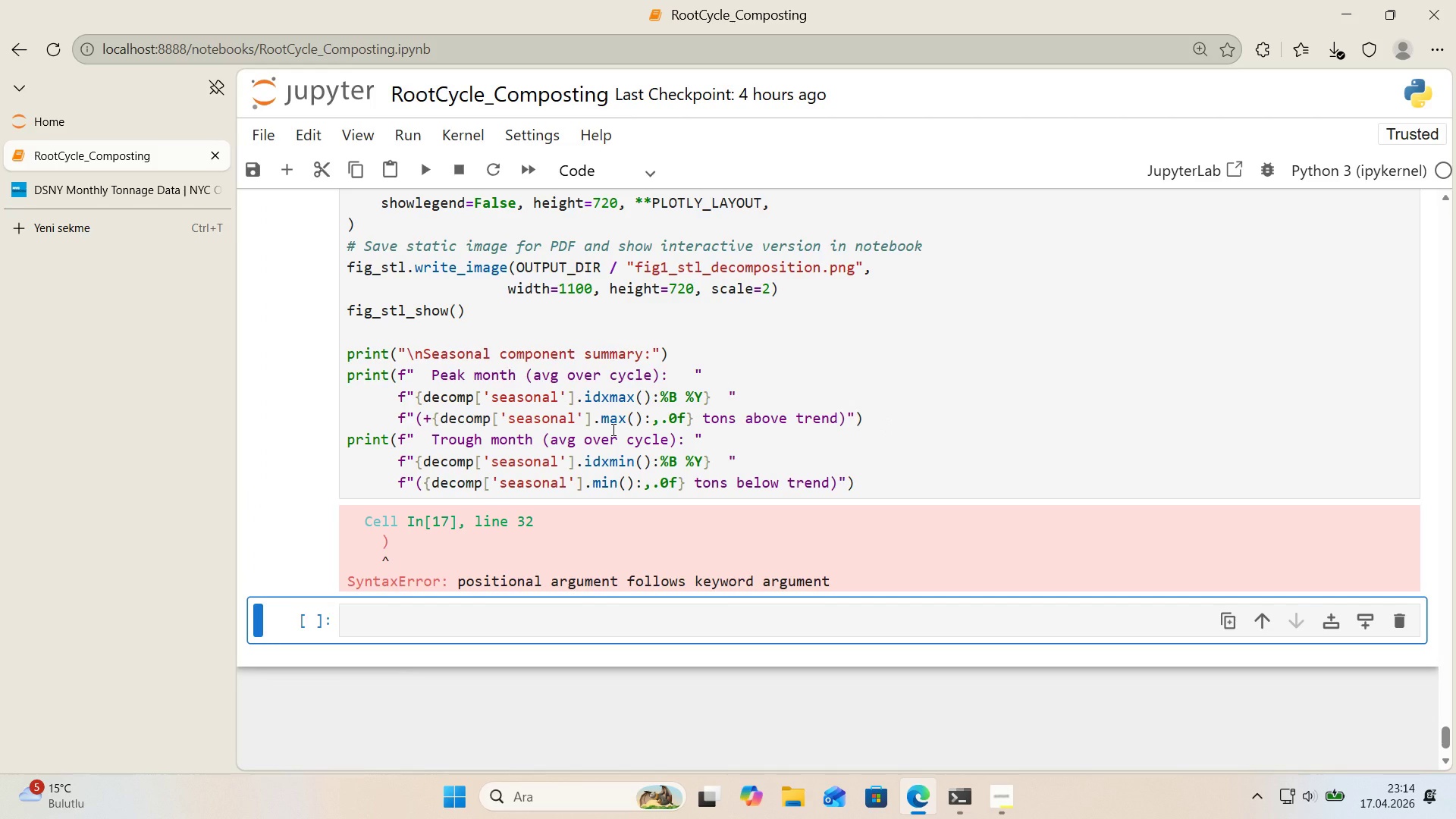 
wait(5.95)
 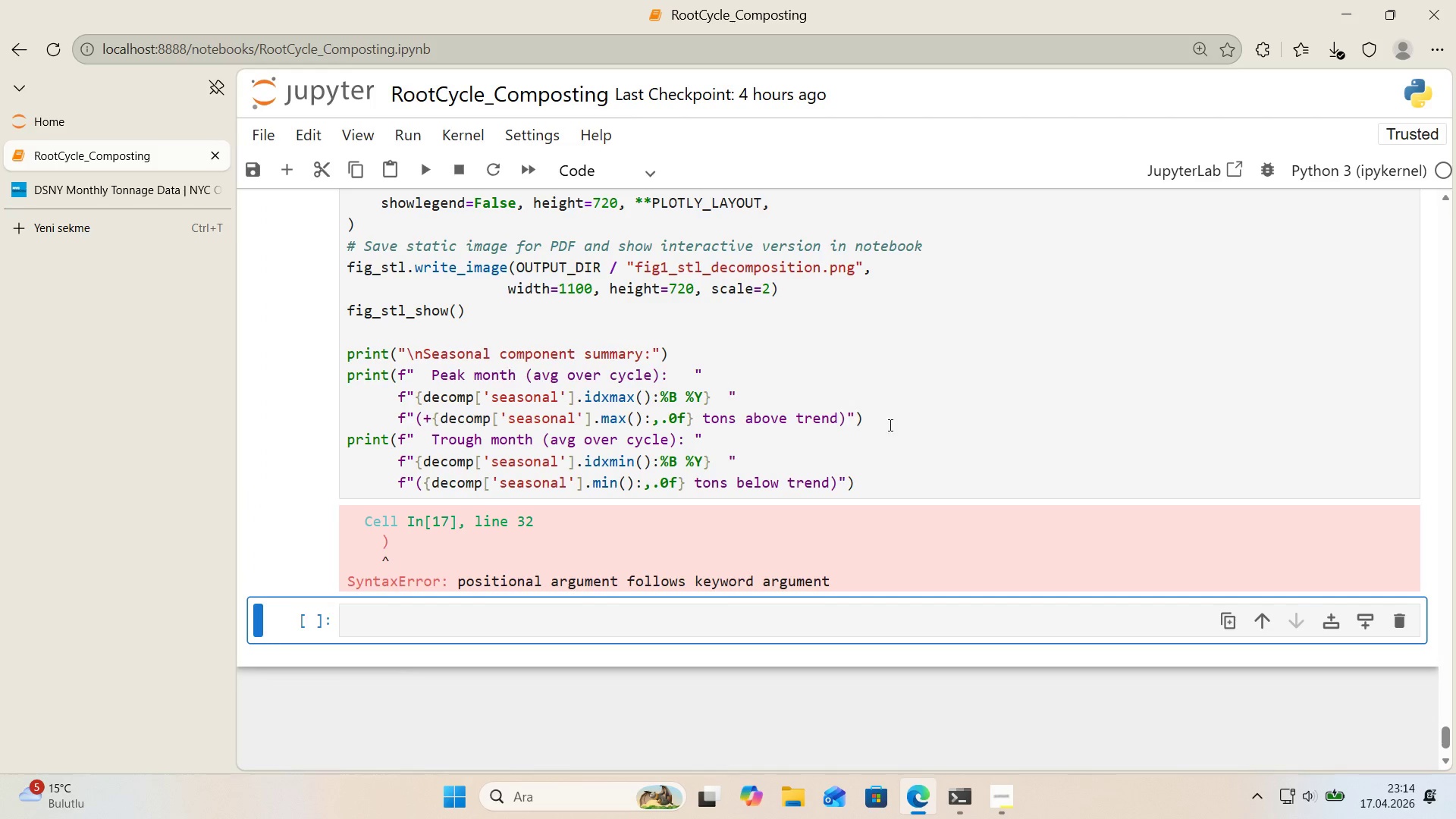 
left_click([406, 396])
 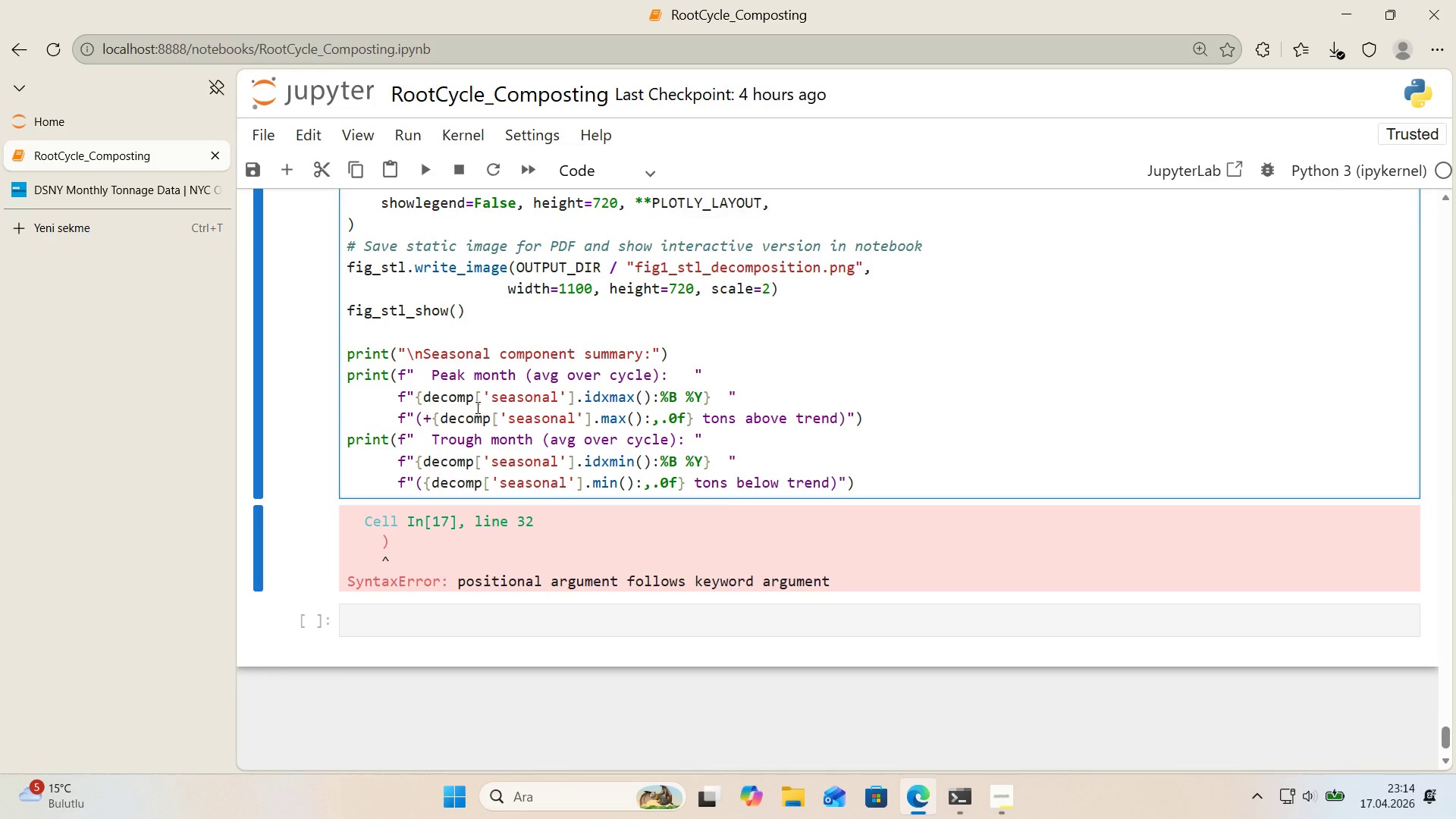 
key(Backspace)
 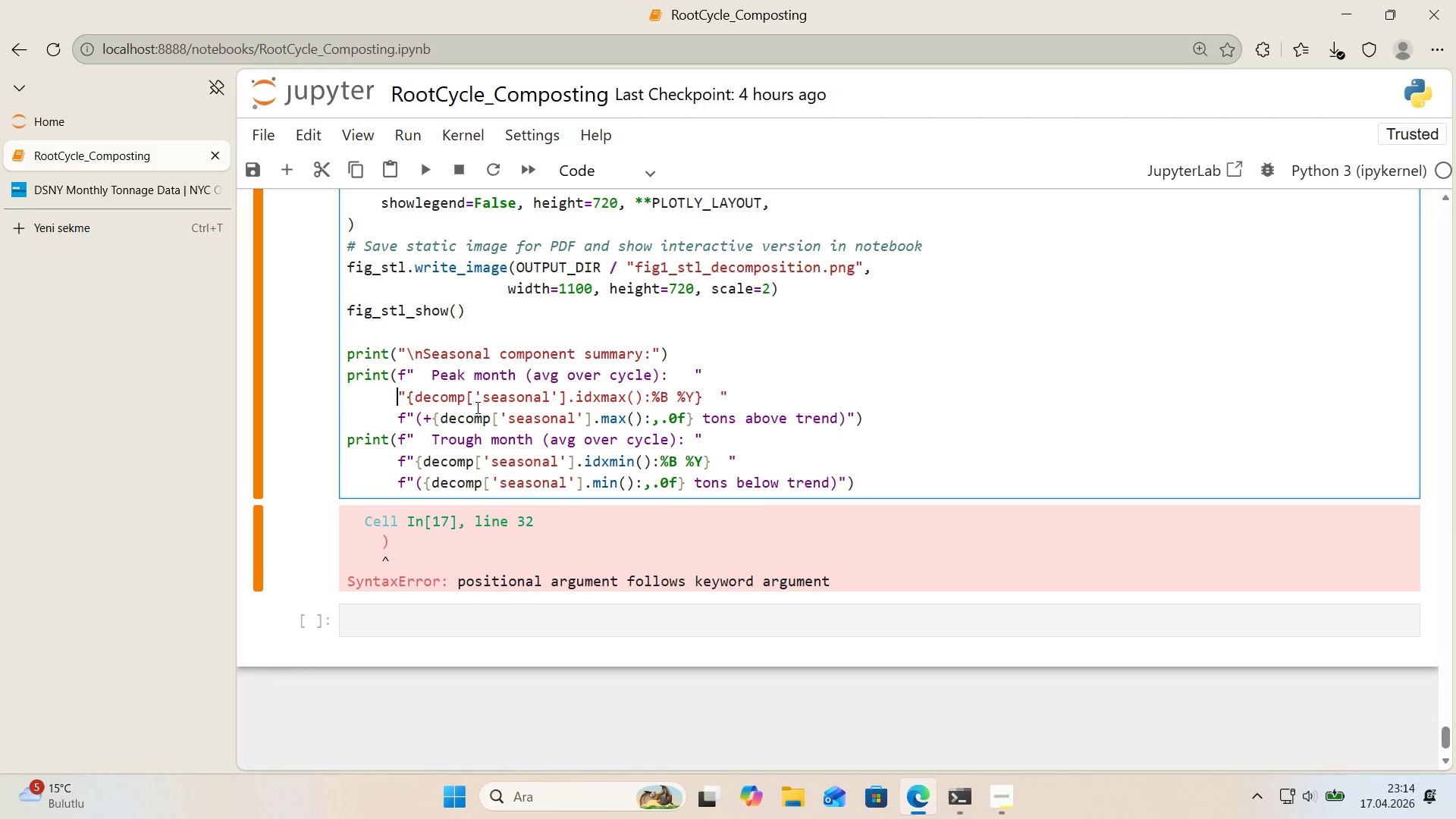 
key(Backspace)
 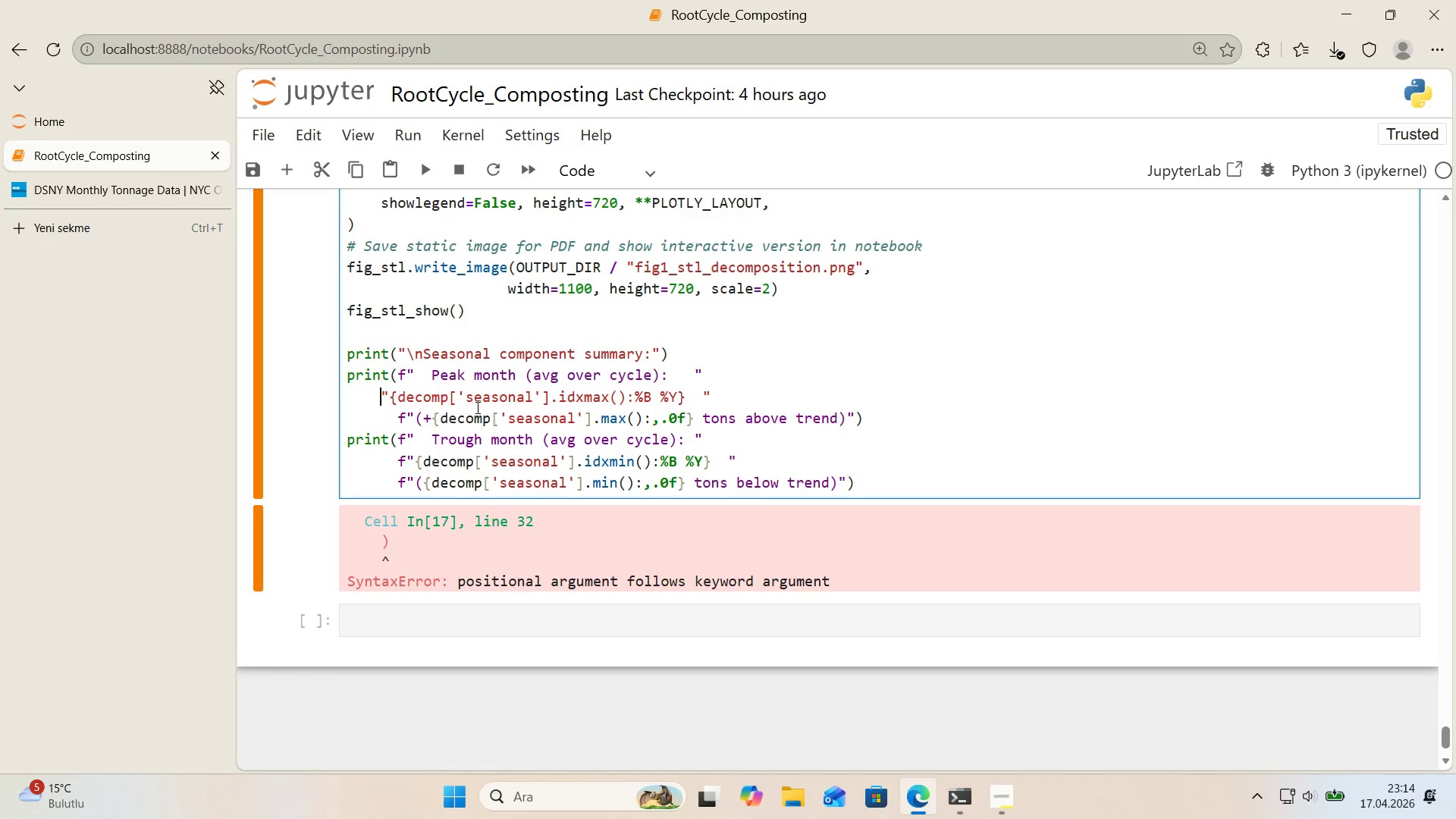 
key(Backspace)
 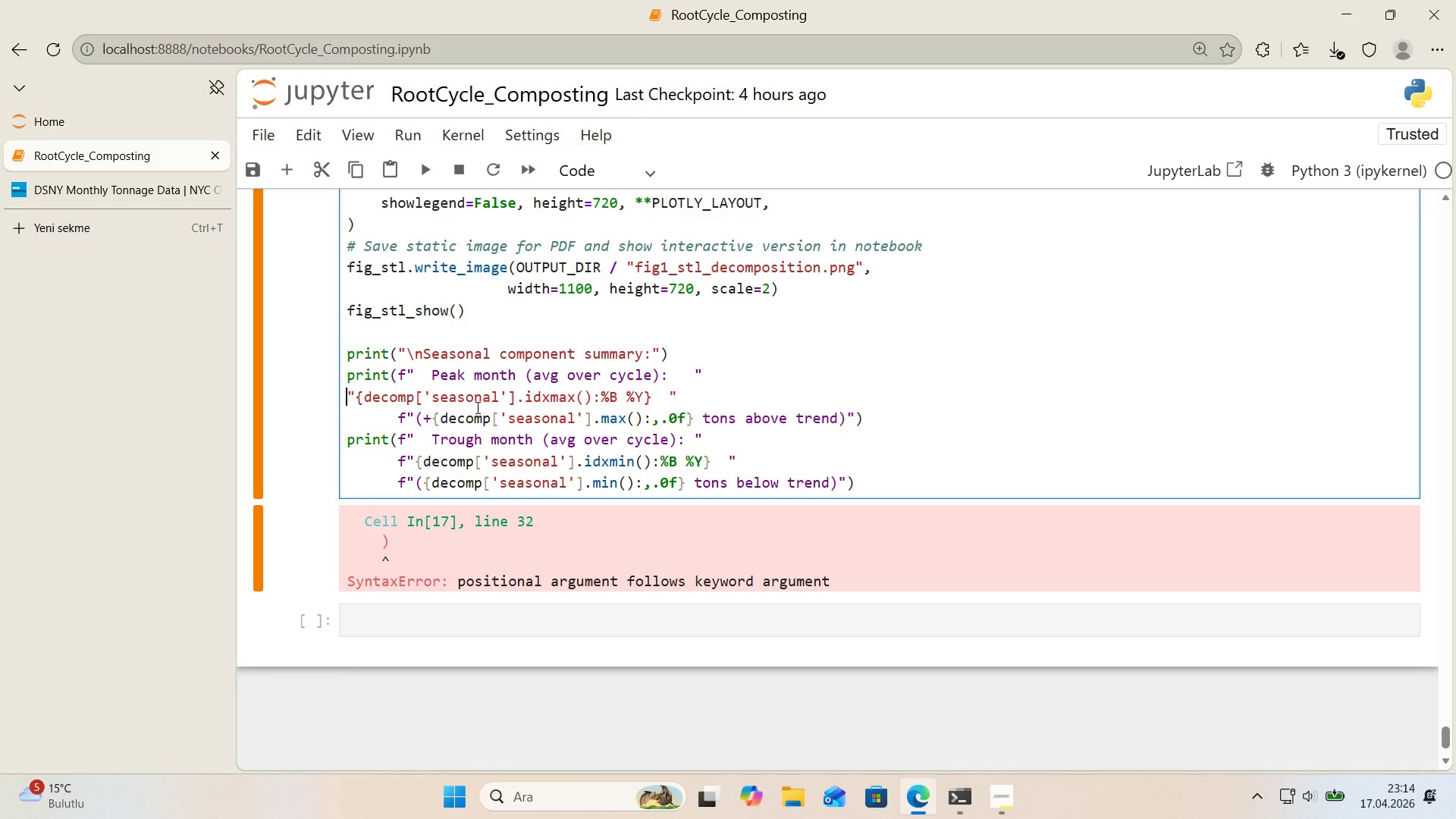 
key(Backspace)
 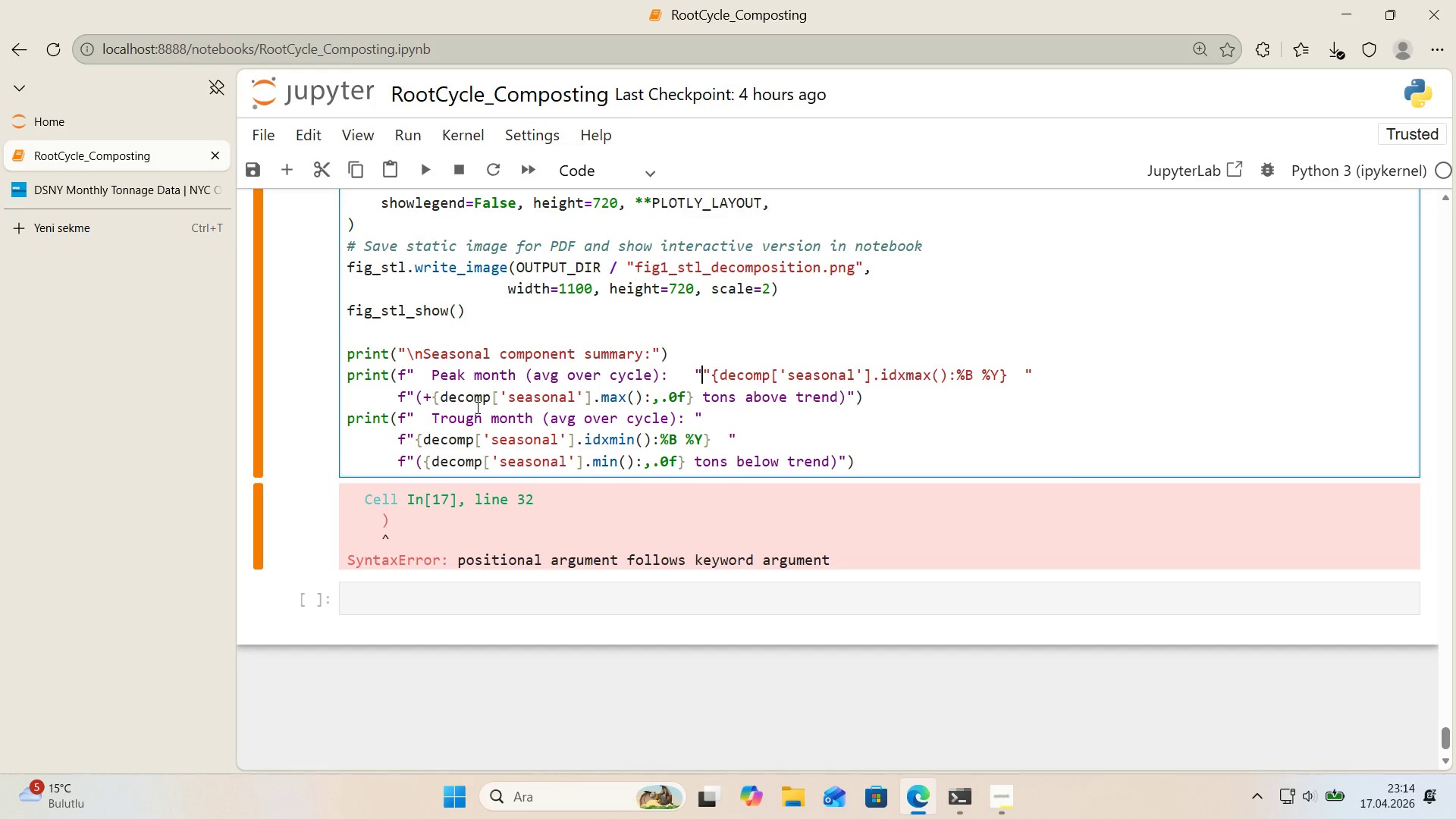 
key(Backspace)
 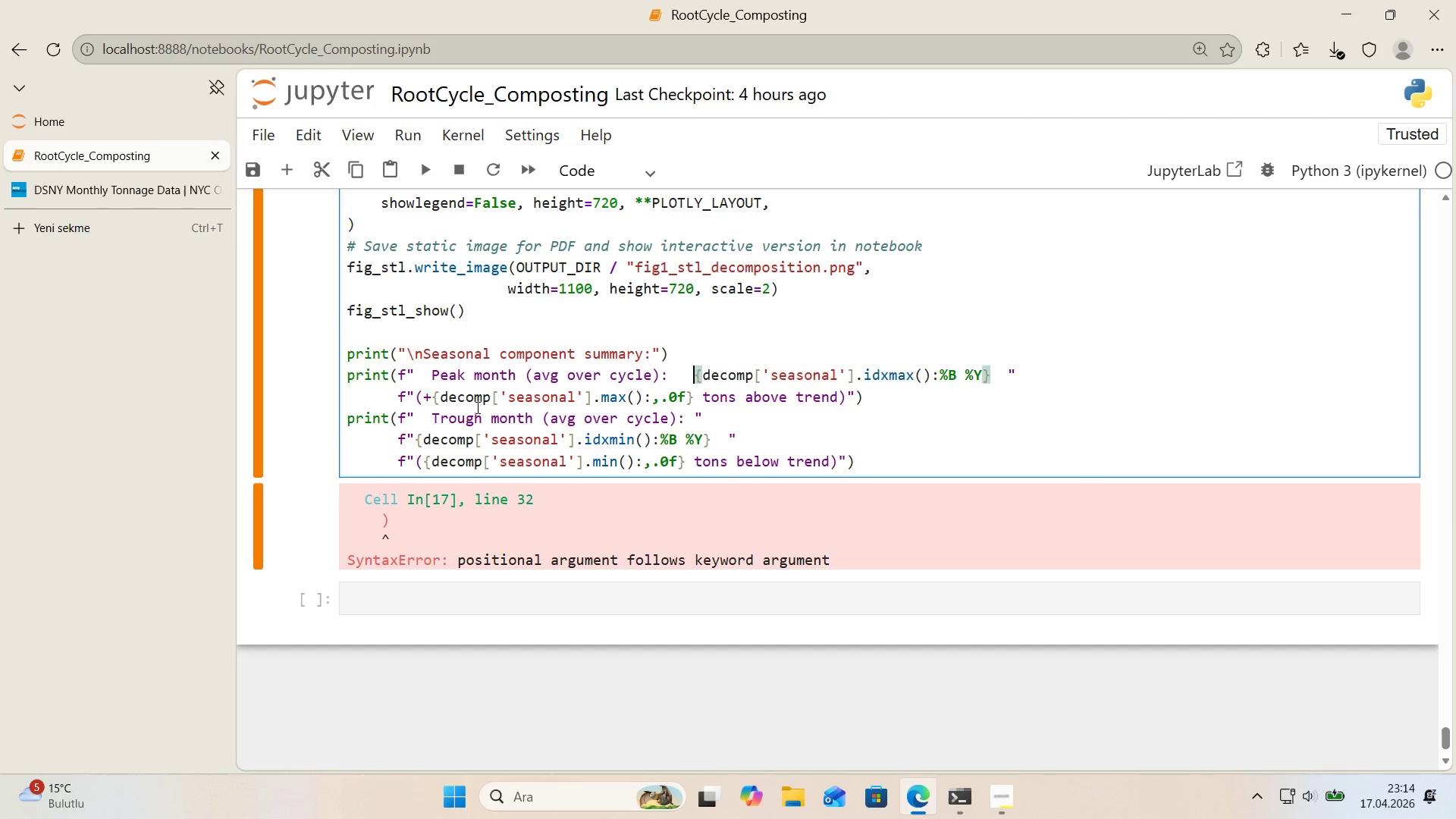 
key(Backspace)
 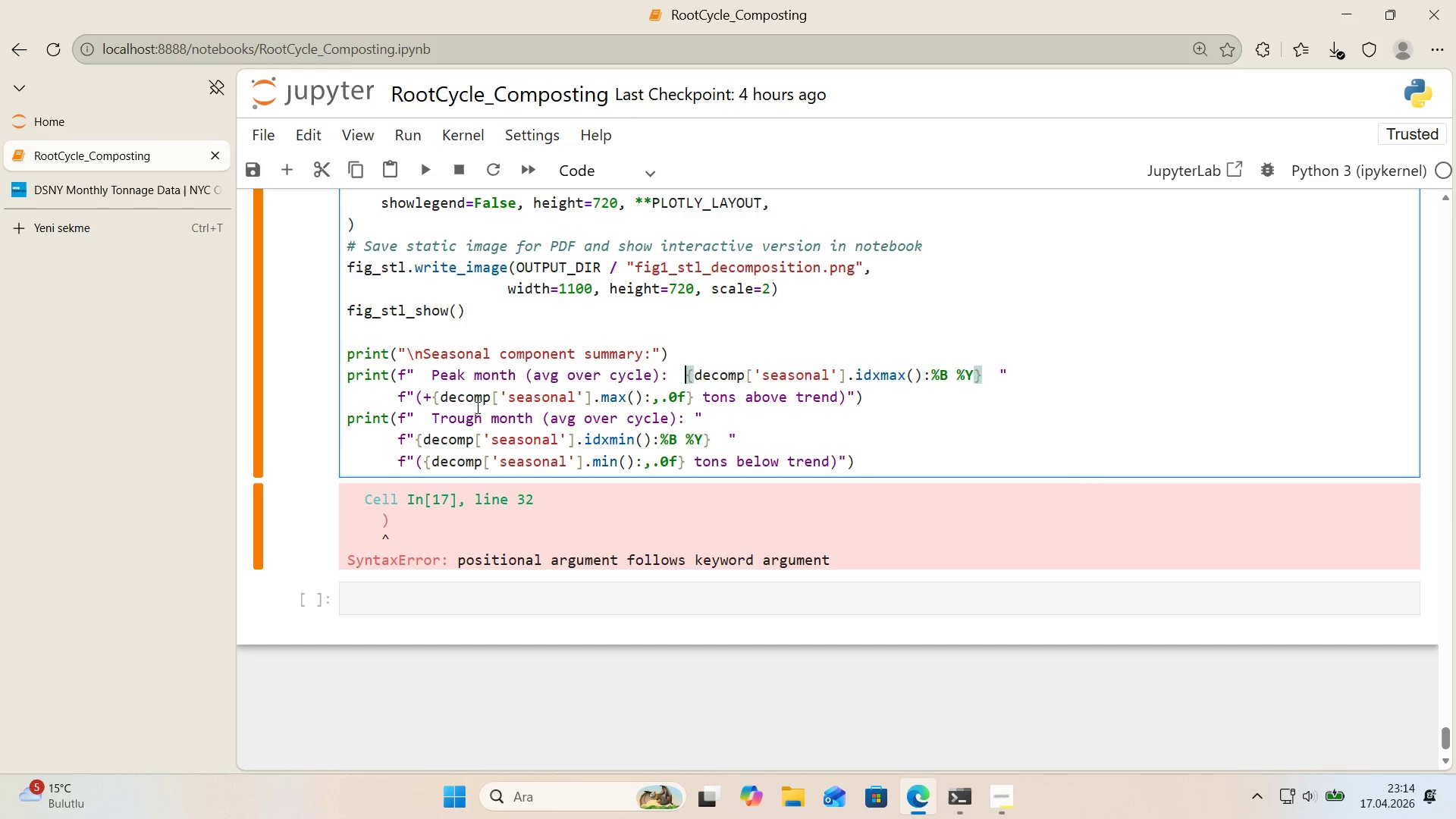 
key(Backspace)
 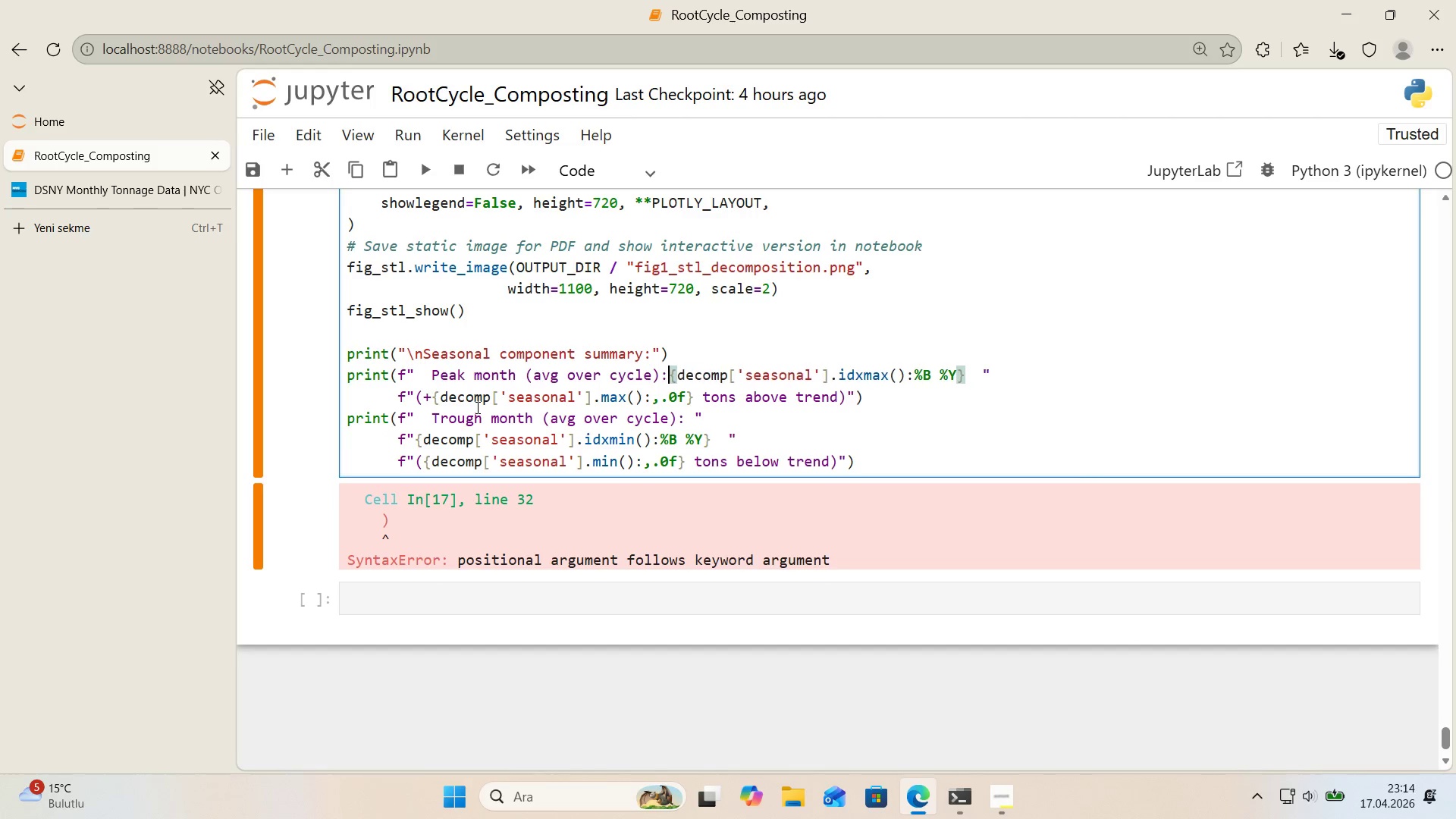 
key(Backspace)
 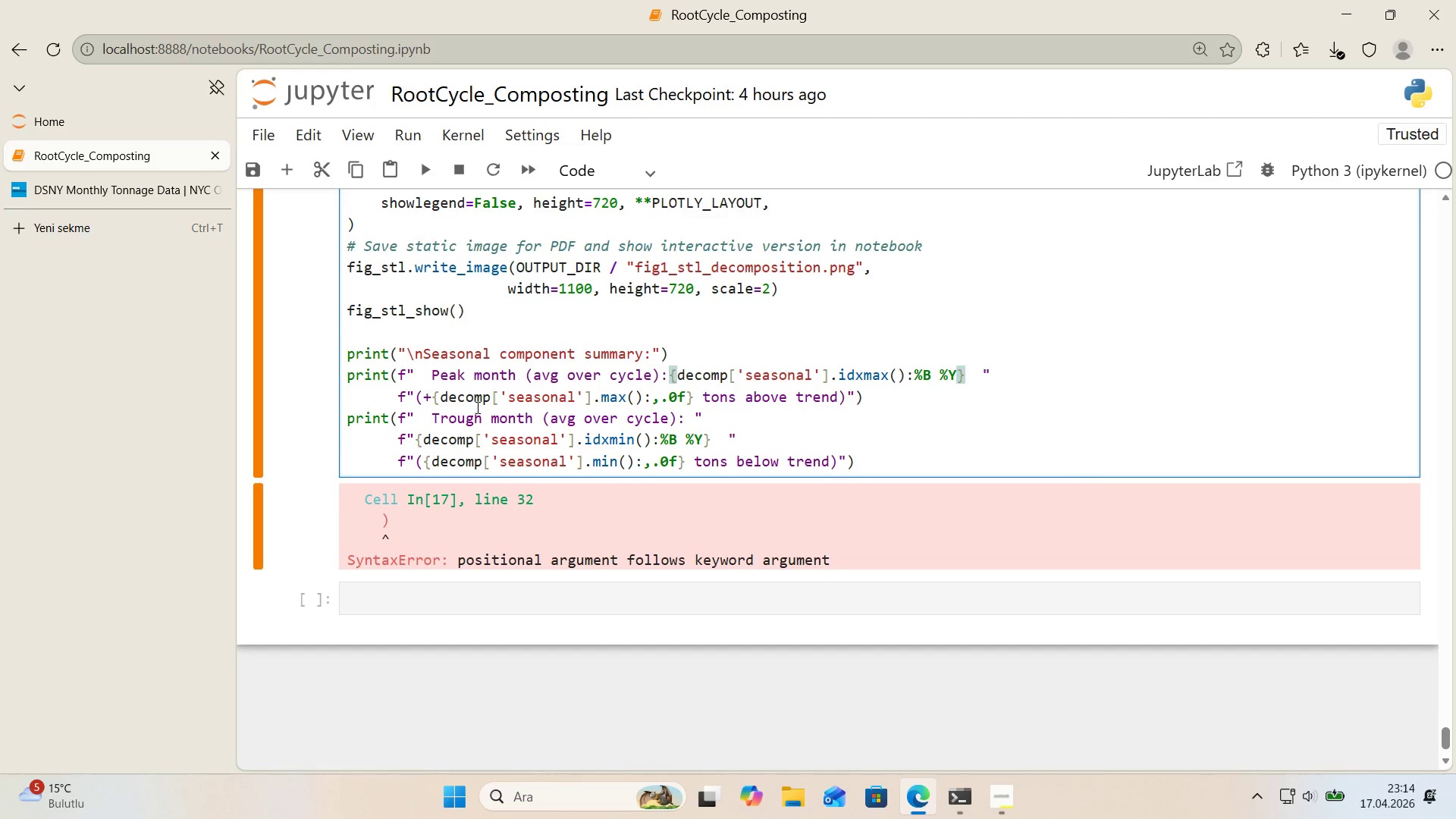 
key(Shift+Enter)
 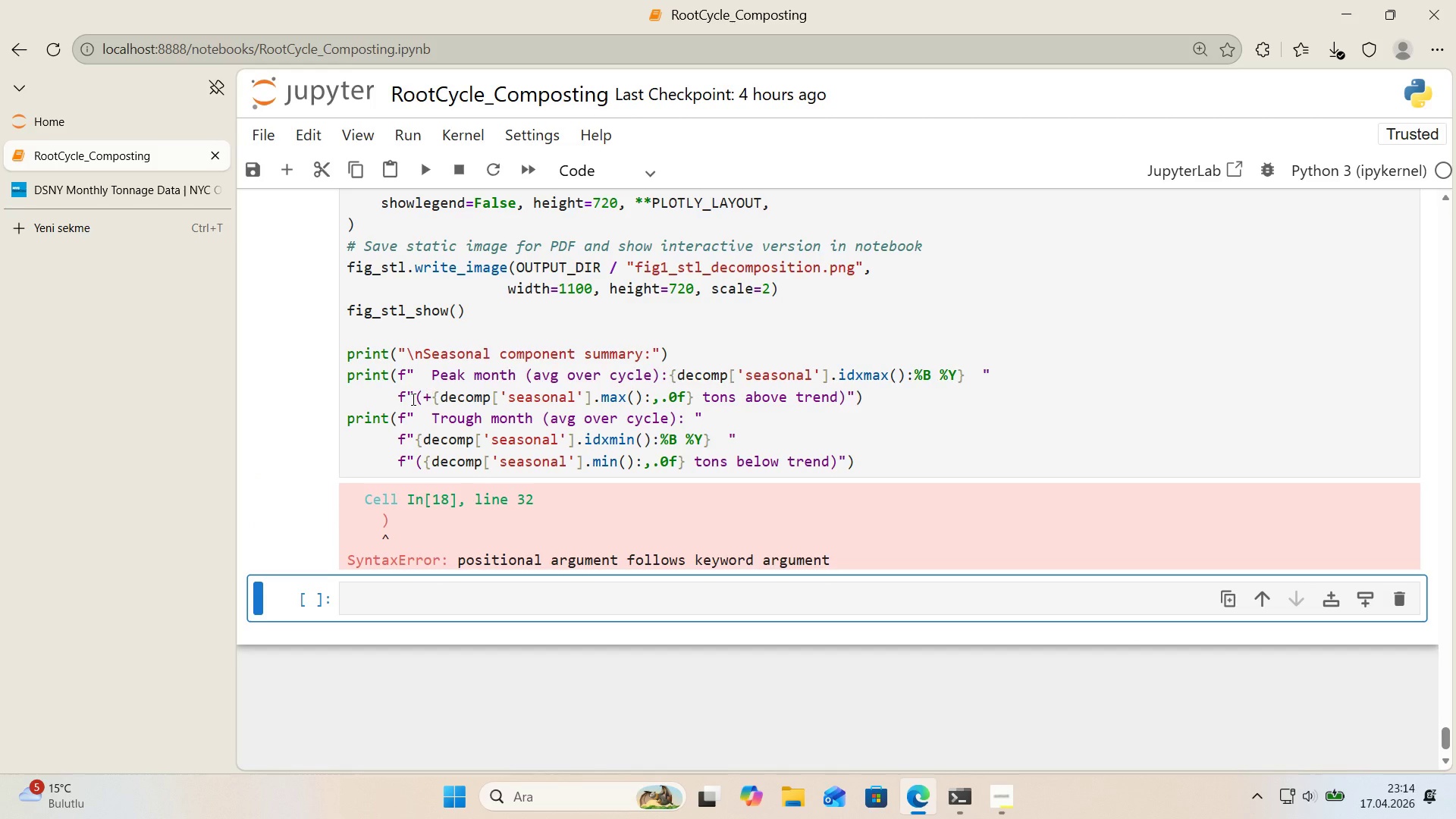 
left_click([412, 399])
 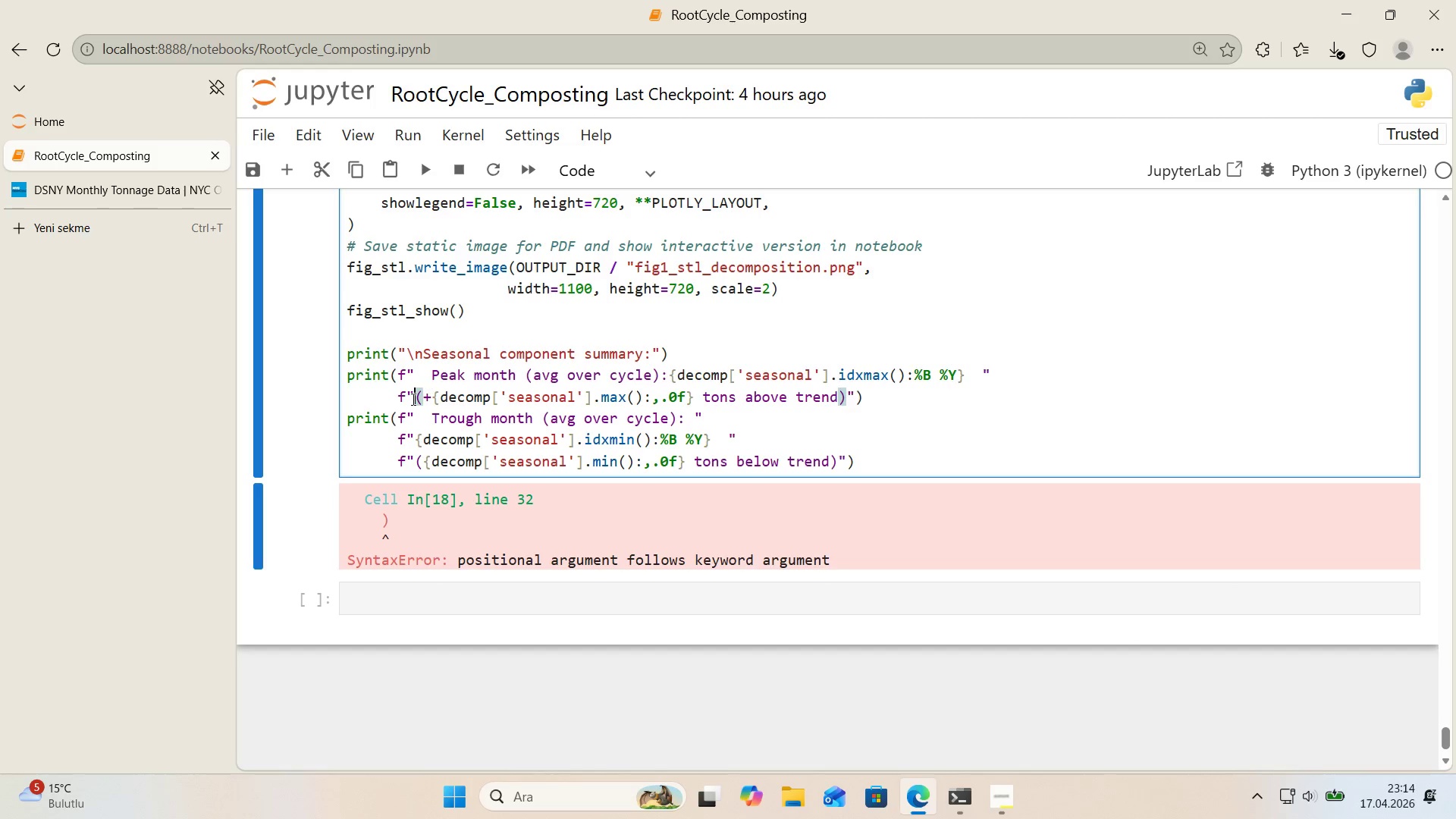 
key(Backspace)
 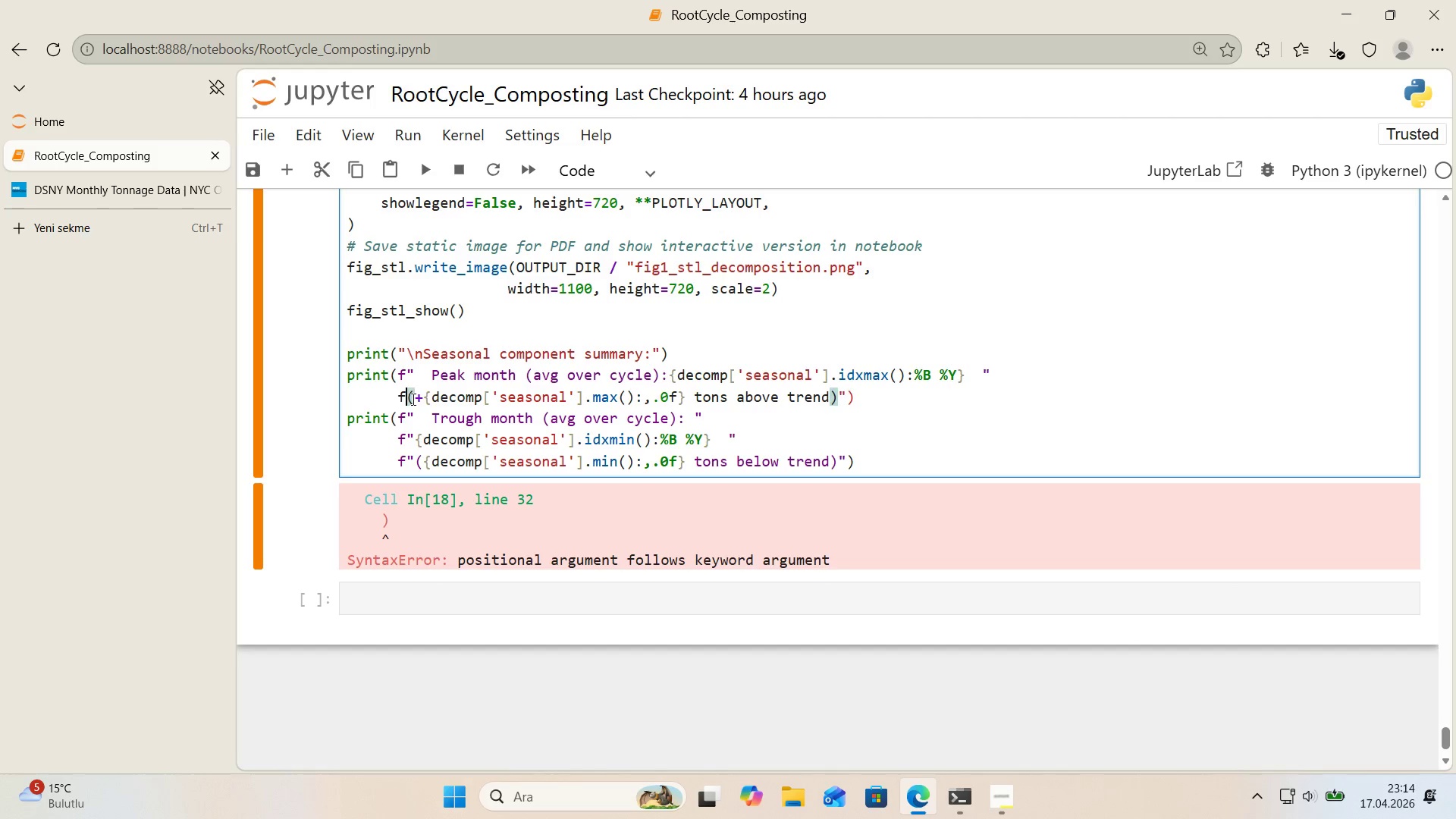 
key(Backspace)
 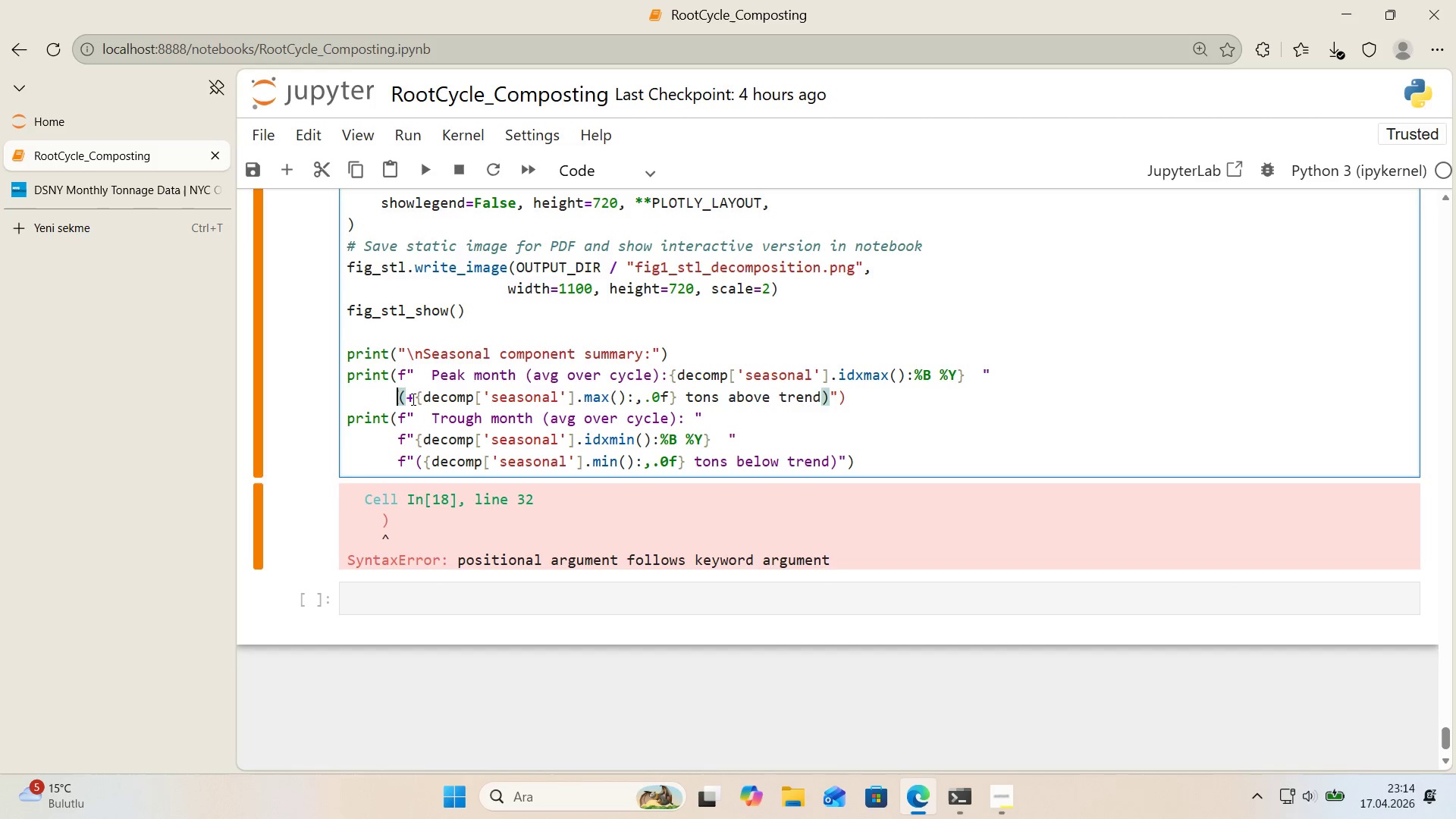 
key(Backspace)
 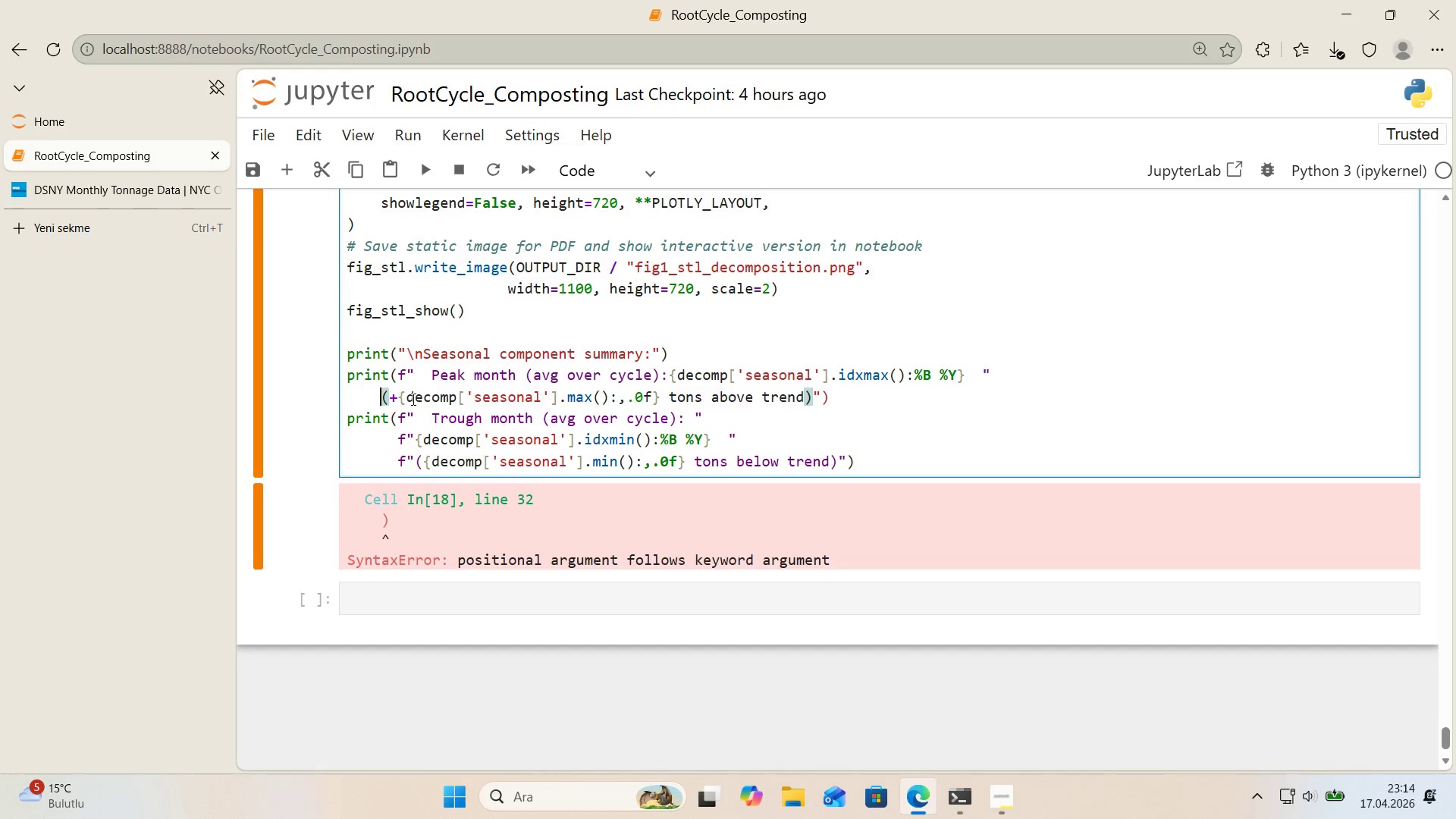 
key(Backspace)
 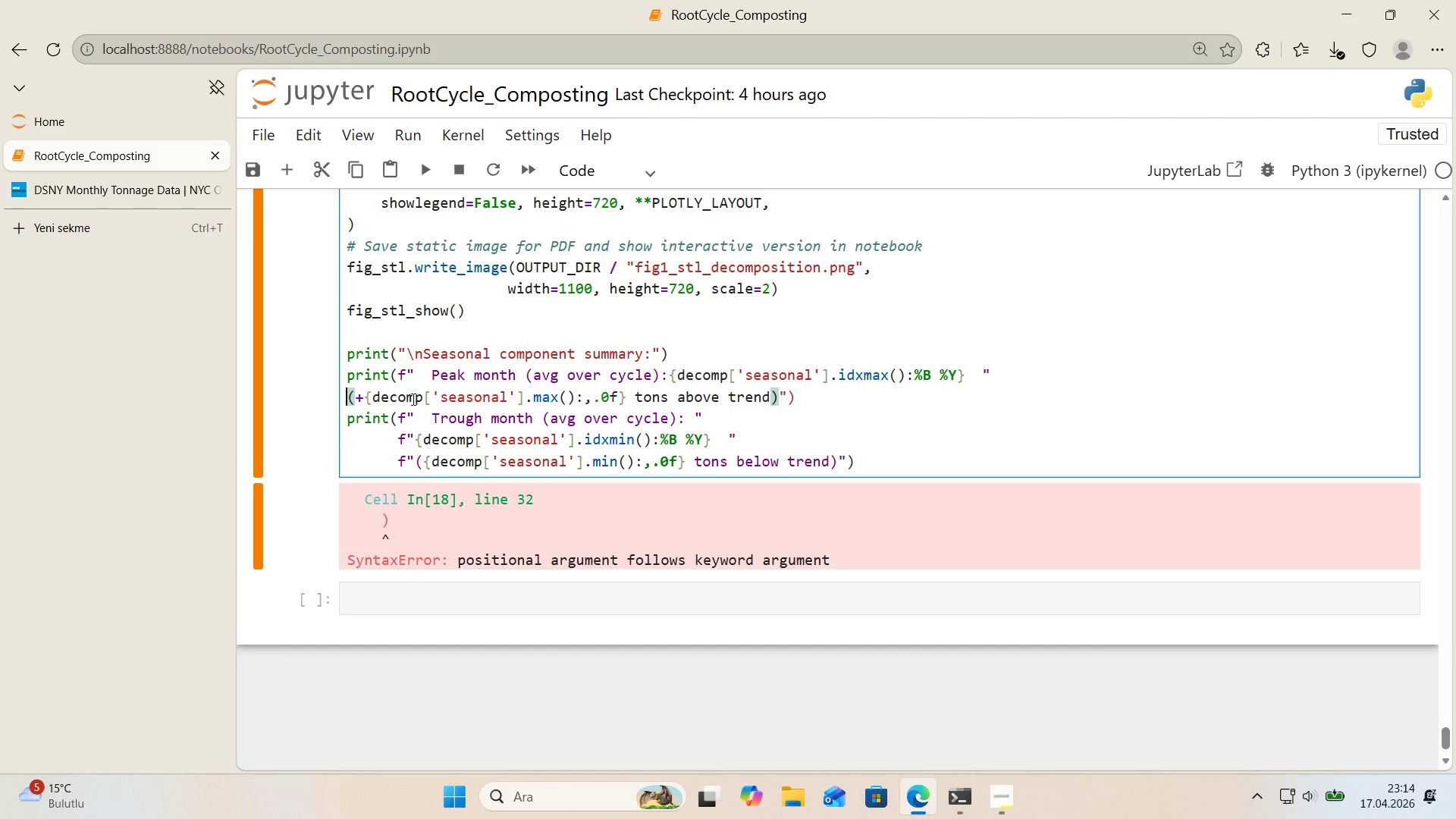 
key(Backspace)
 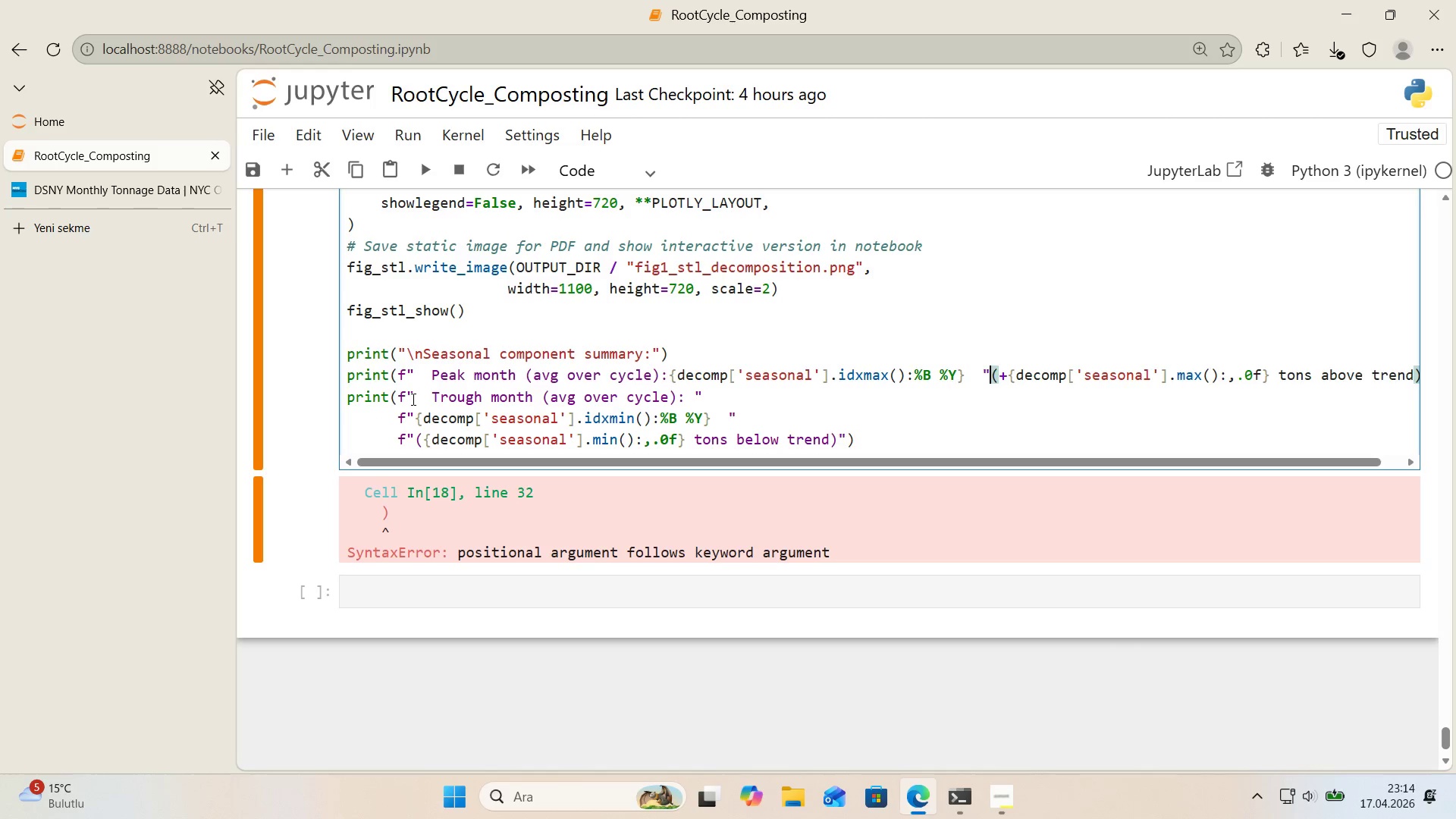 
key(Backspace)
 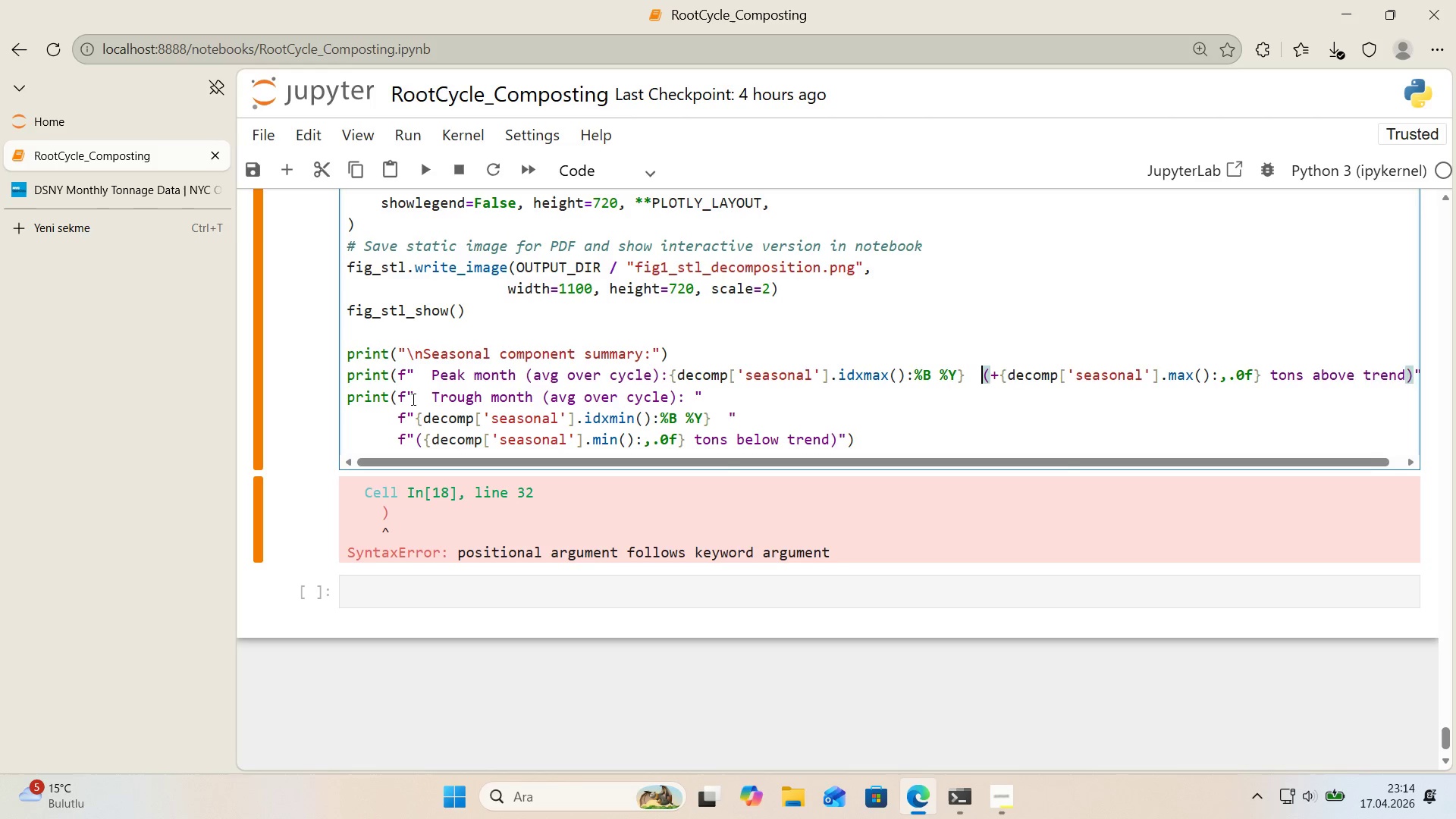 
key(Backspace)
 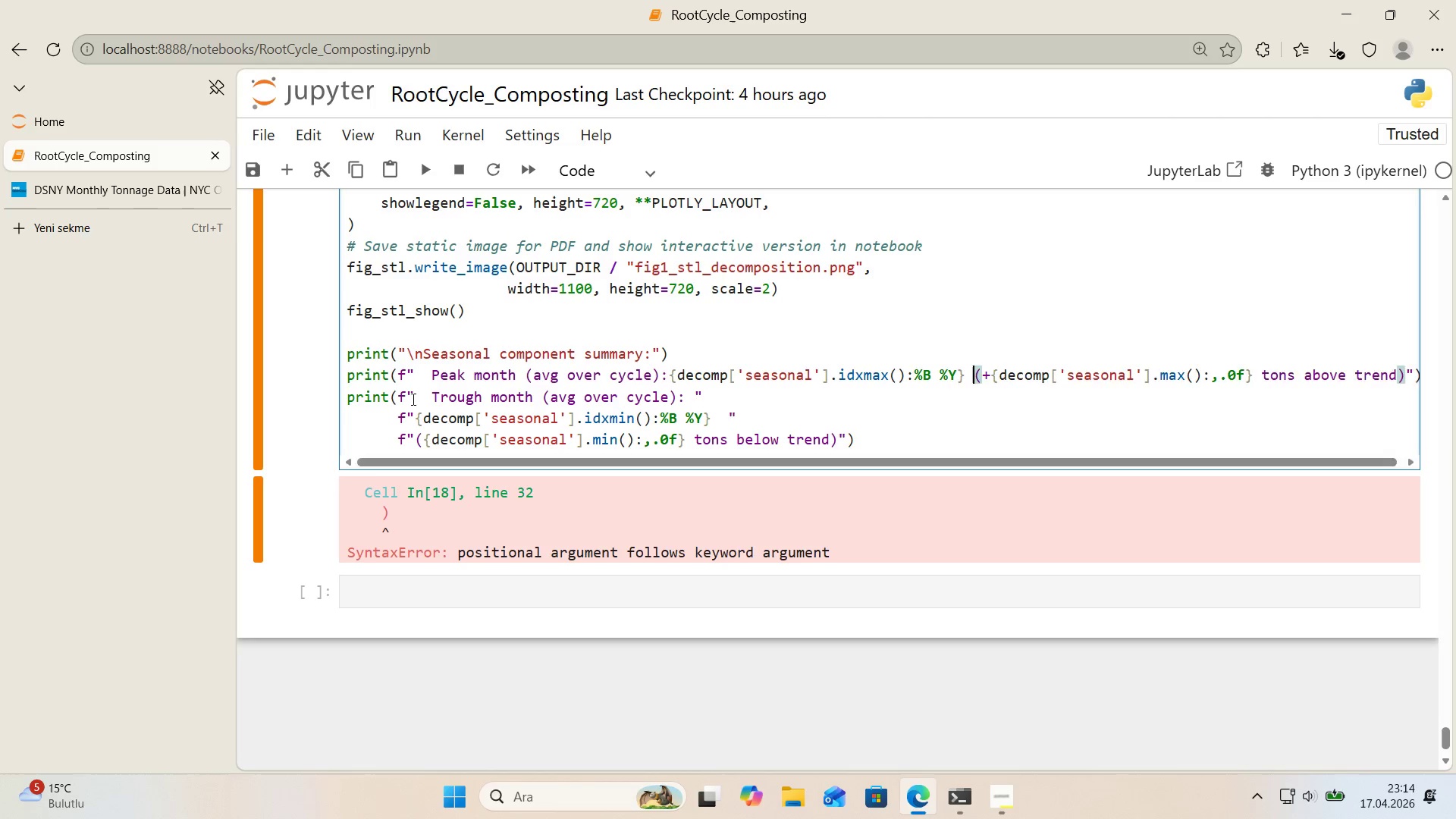 
key(Backspace)
 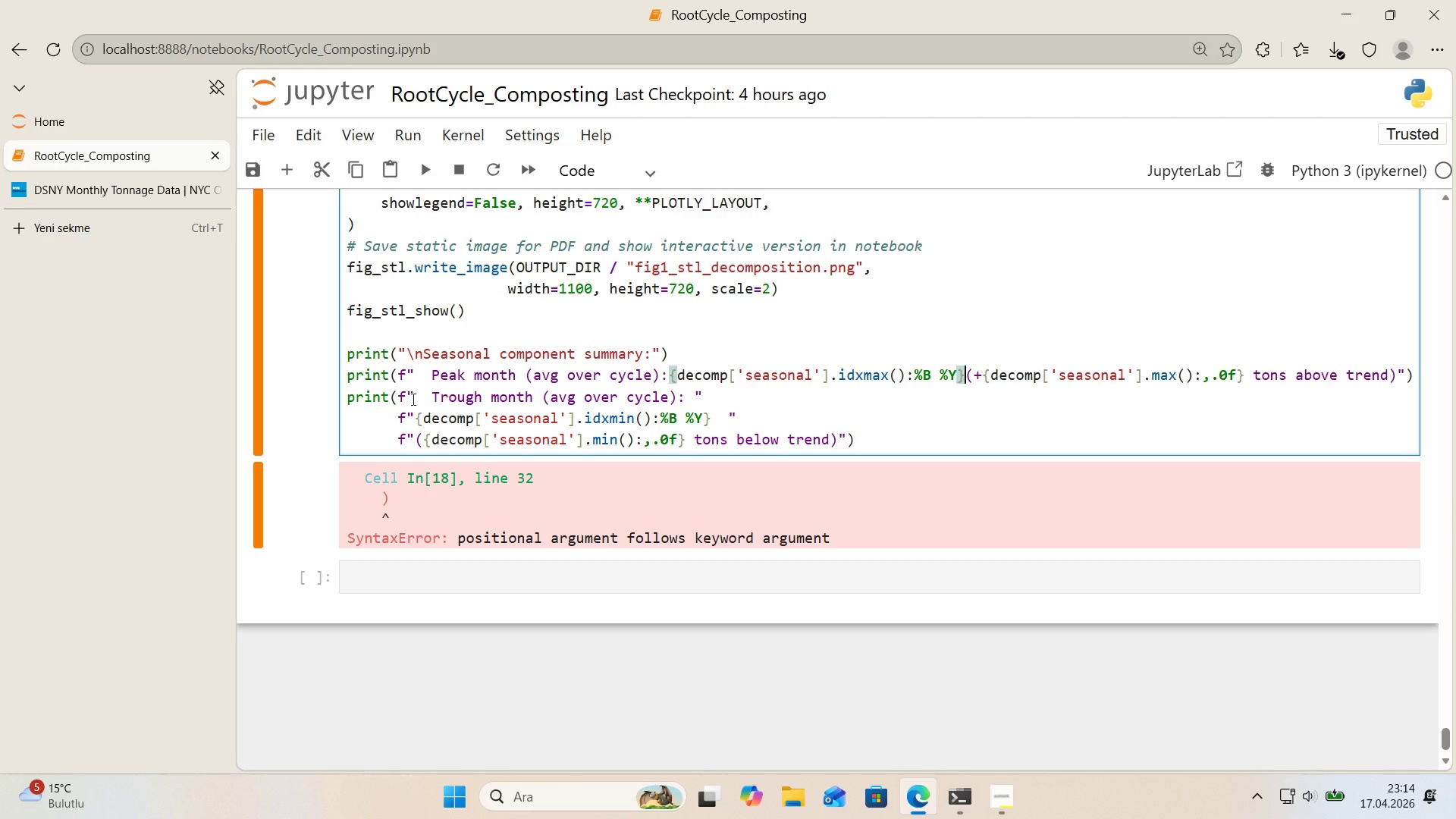 
hold_key(key=ShiftLeft, duration=0.67)
 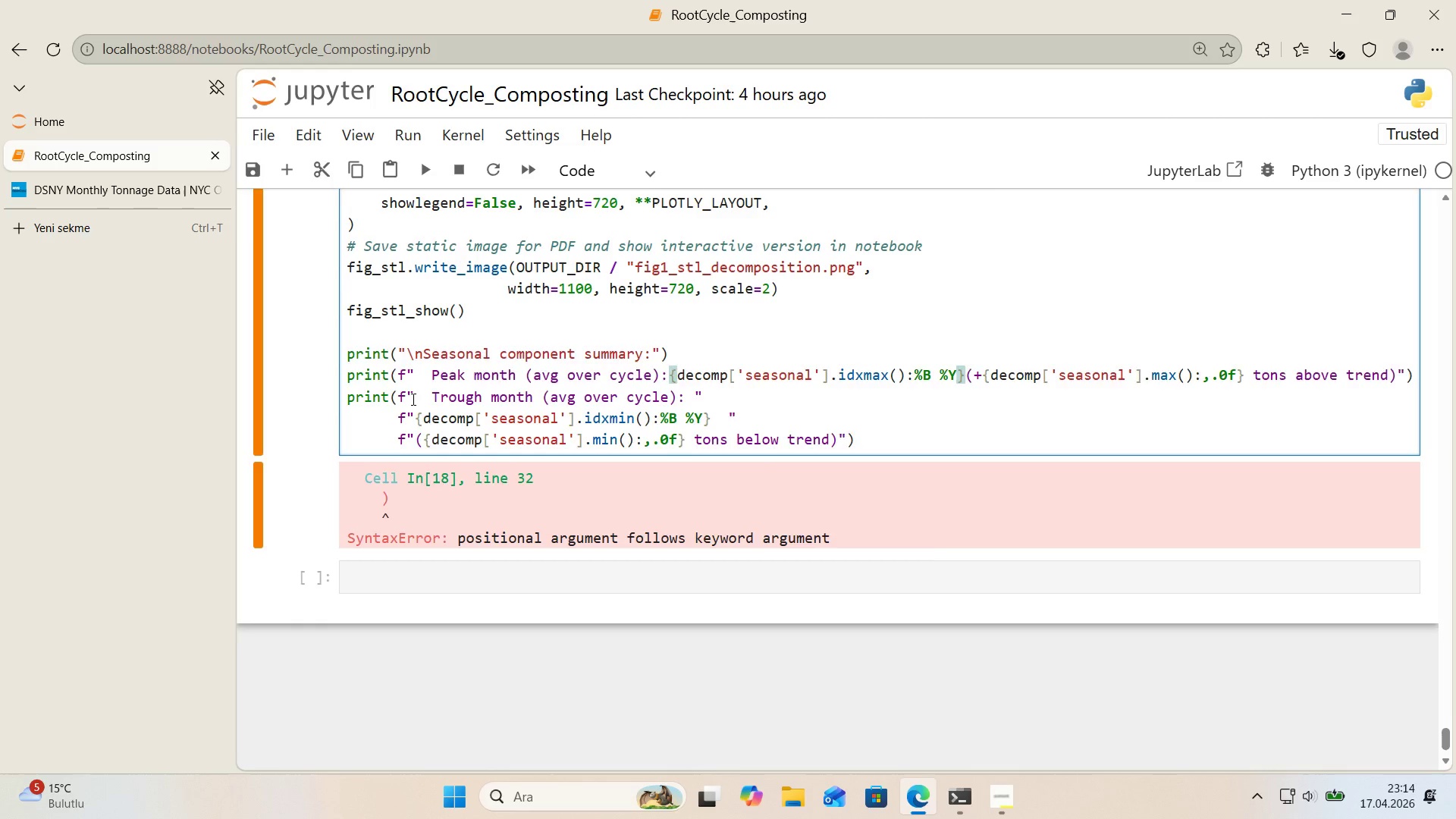 
key(Shift+Enter)
 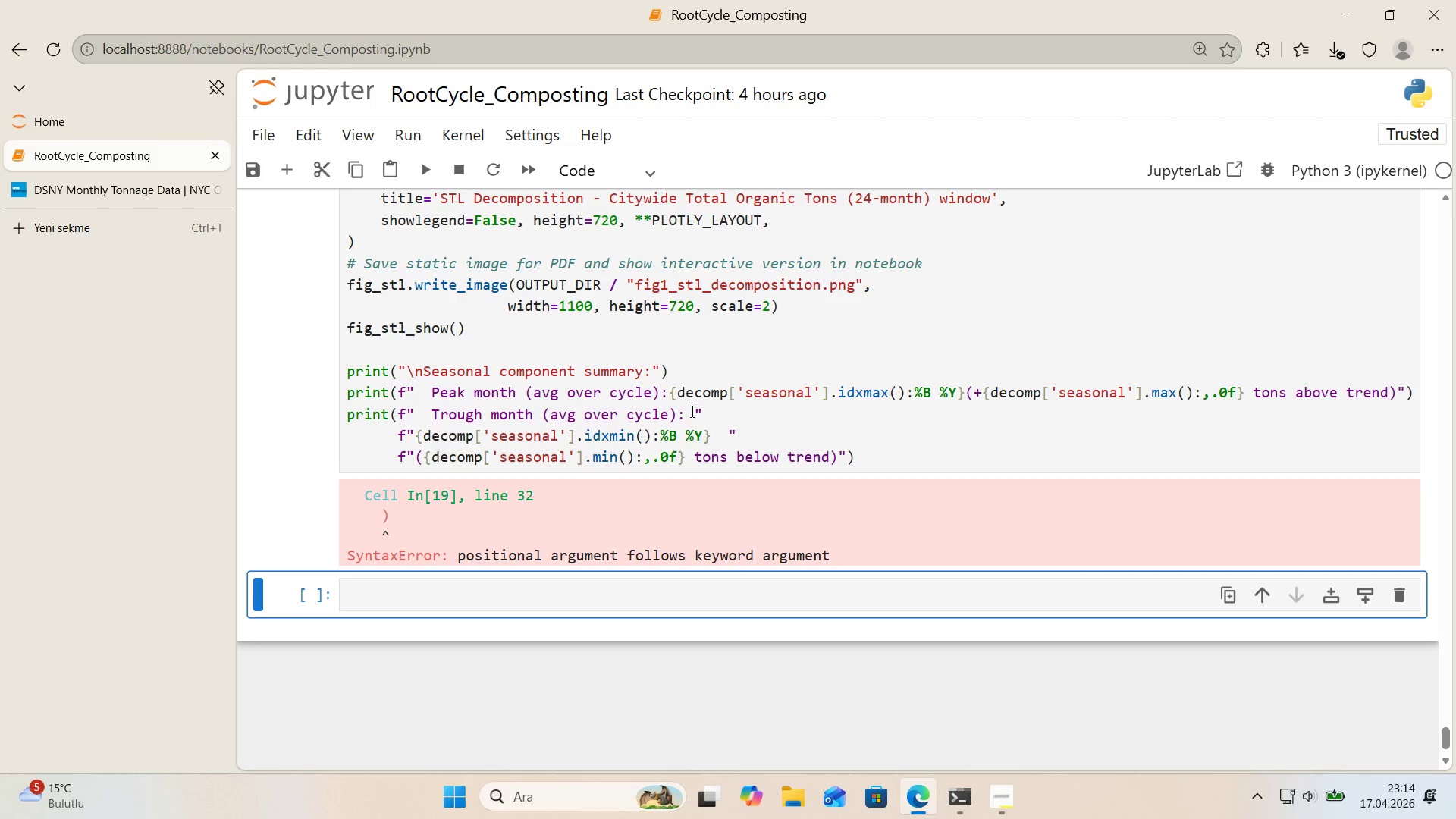 
left_click([413, 436])
 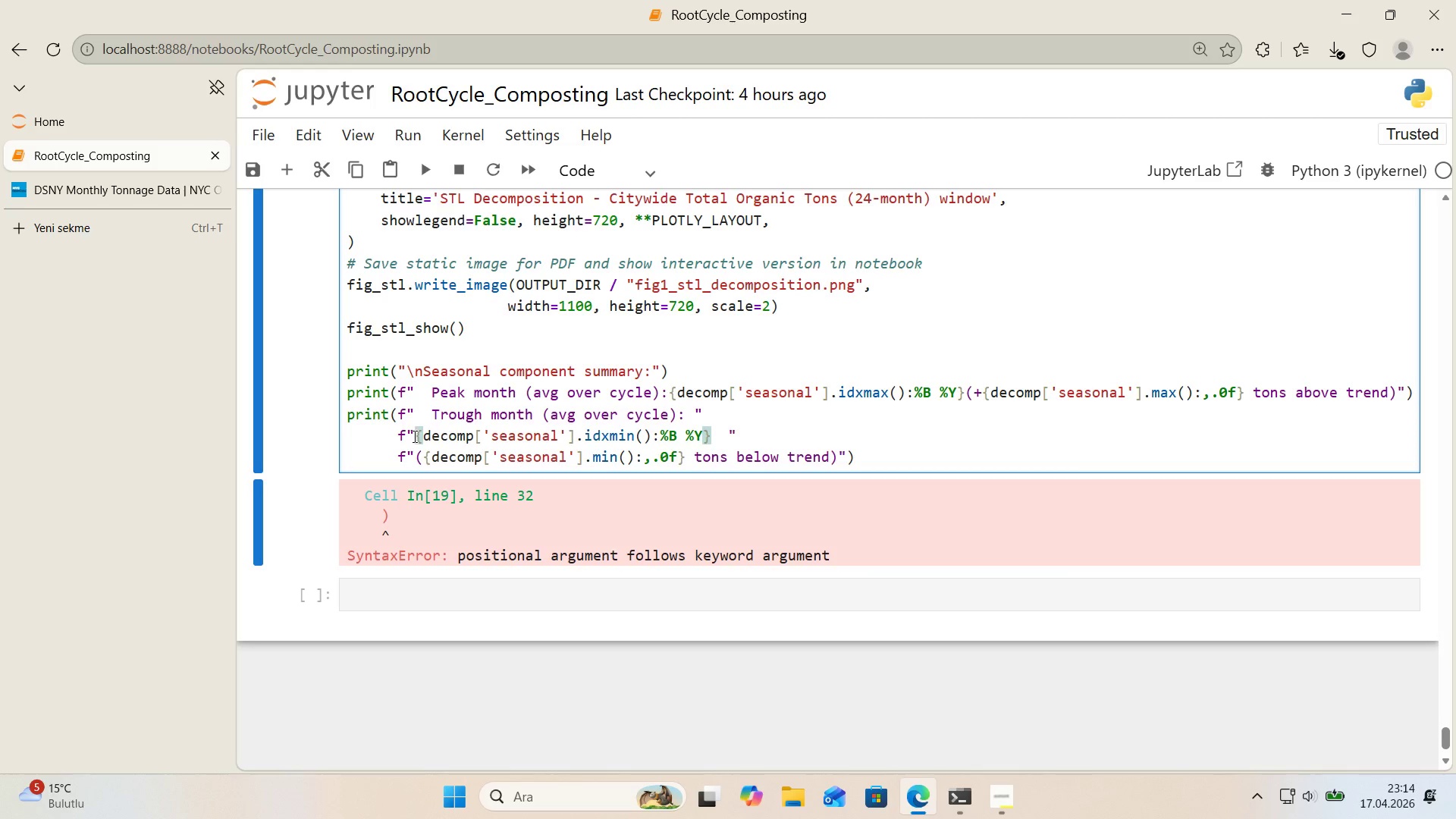 
key(Backspace)
 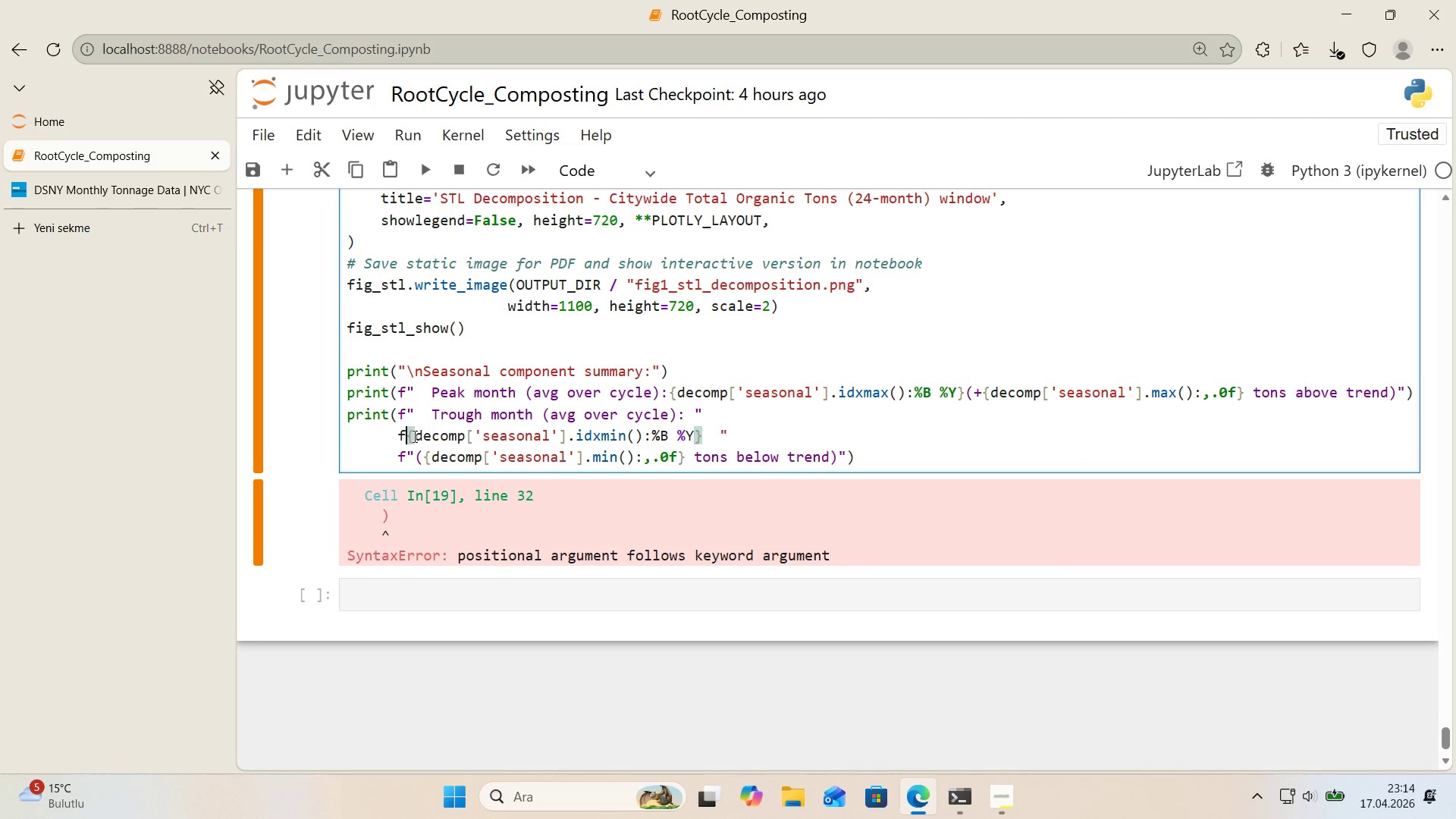 
key(Backspace)
 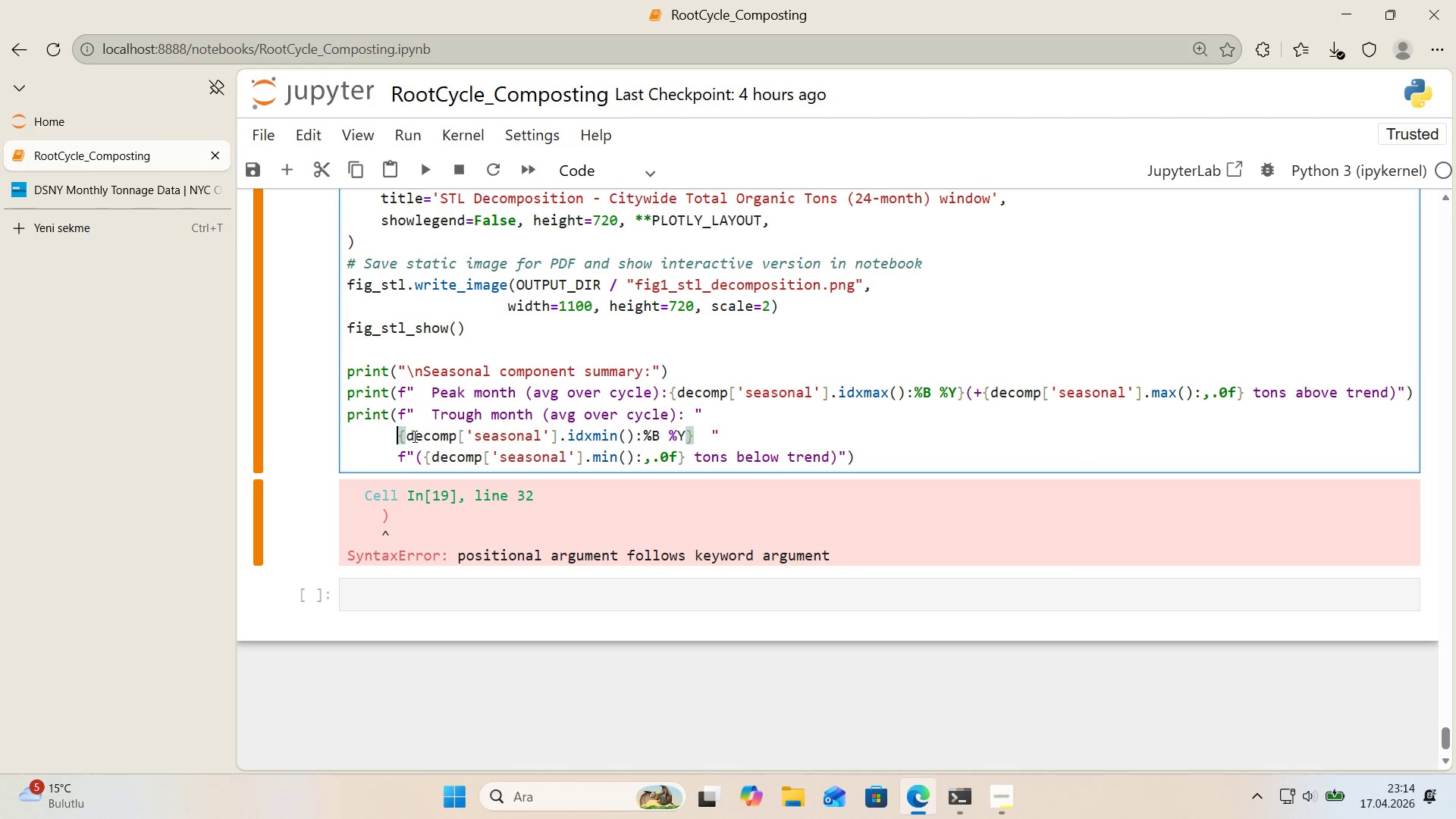 
key(Backspace)
 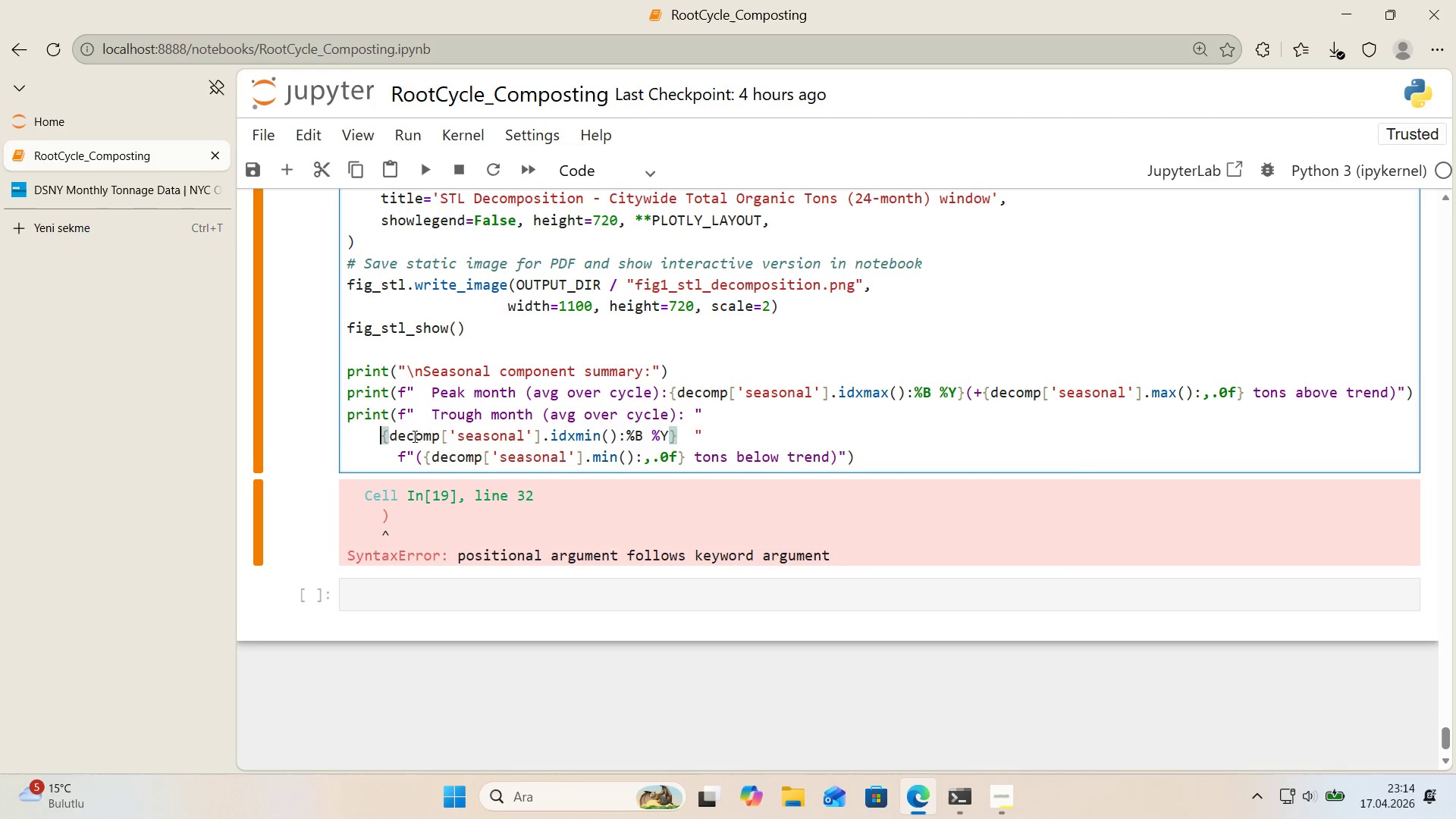 
key(Backspace)
 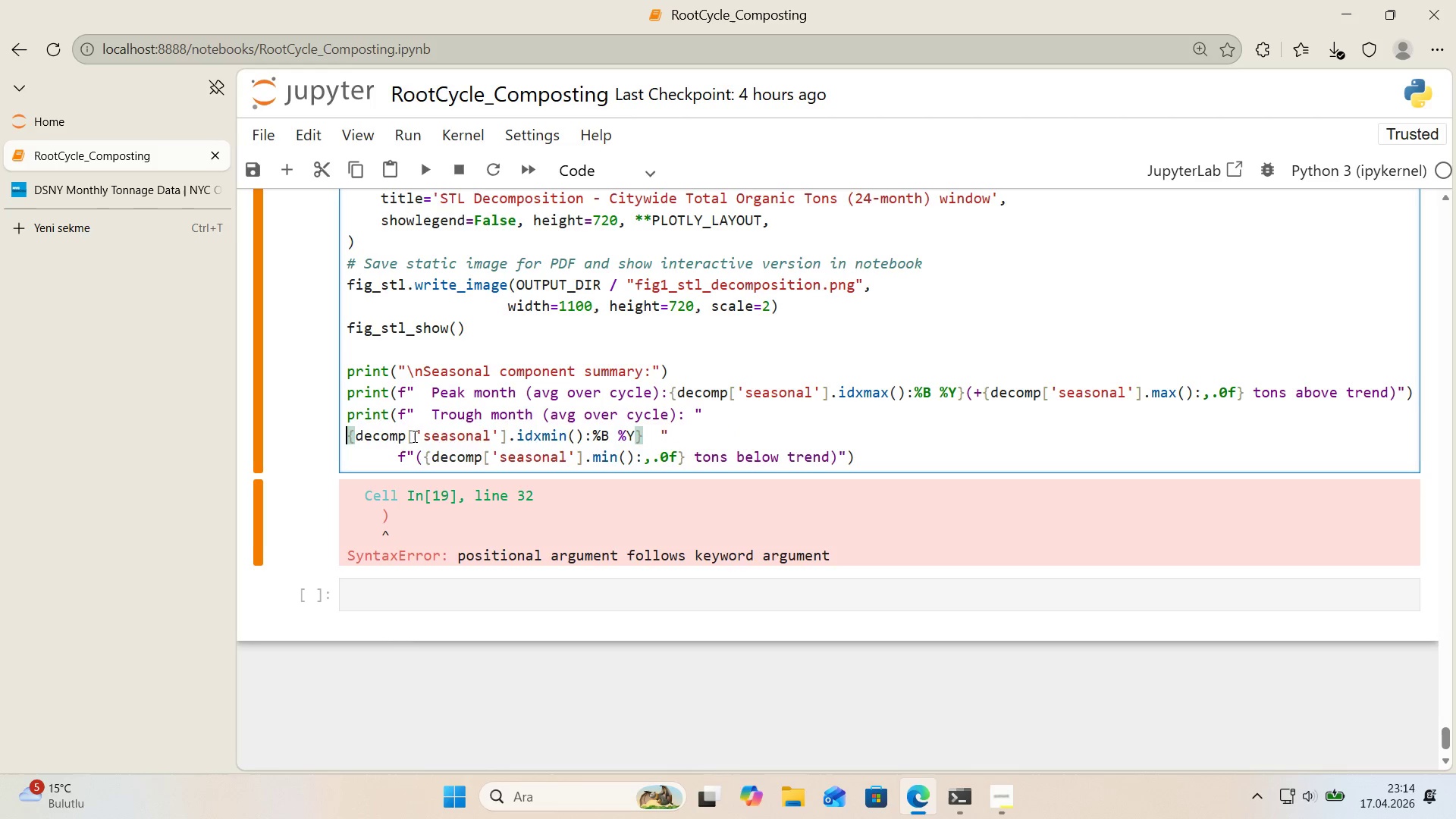 
key(Backspace)
 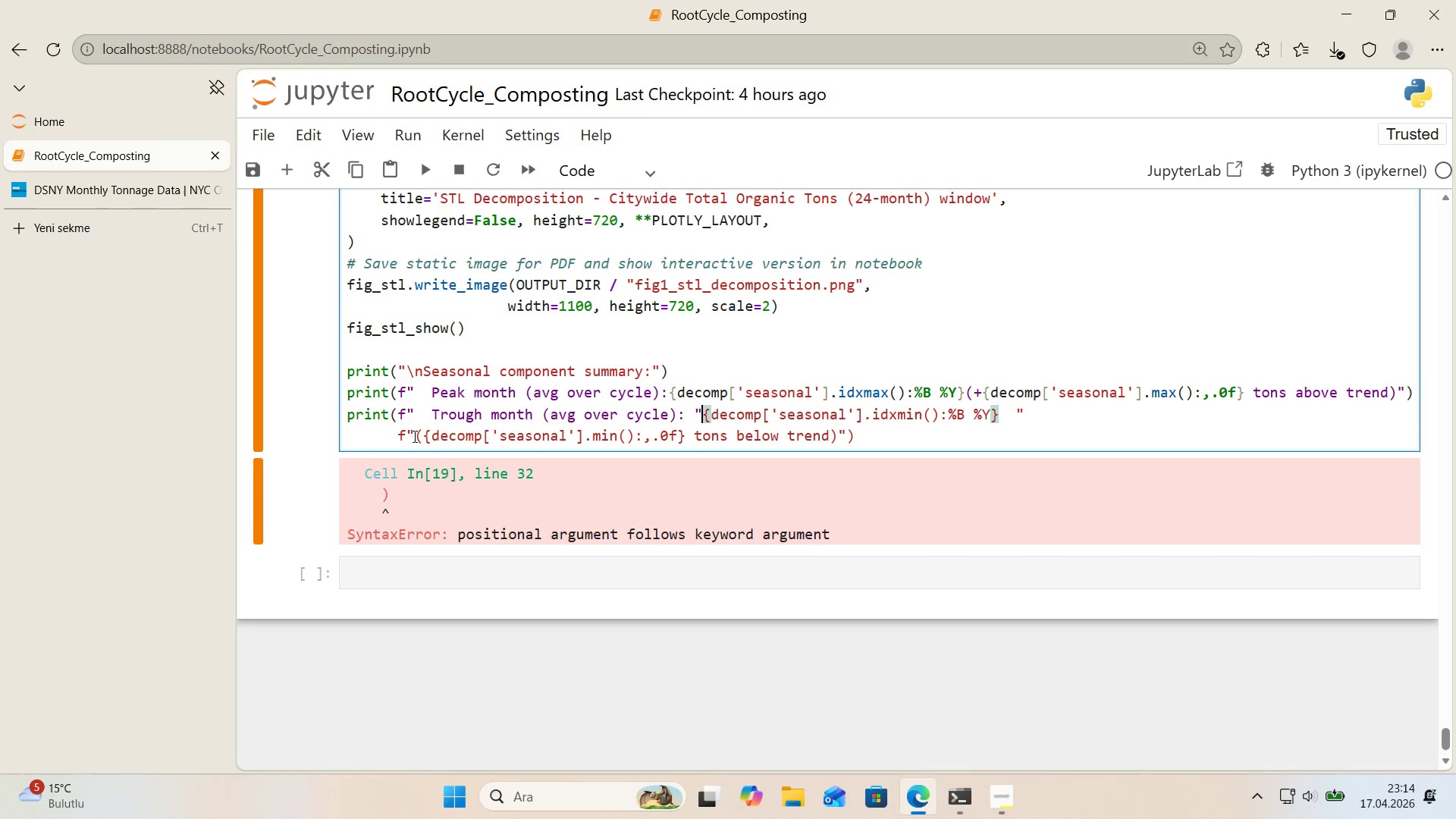 
key(Backspace)
 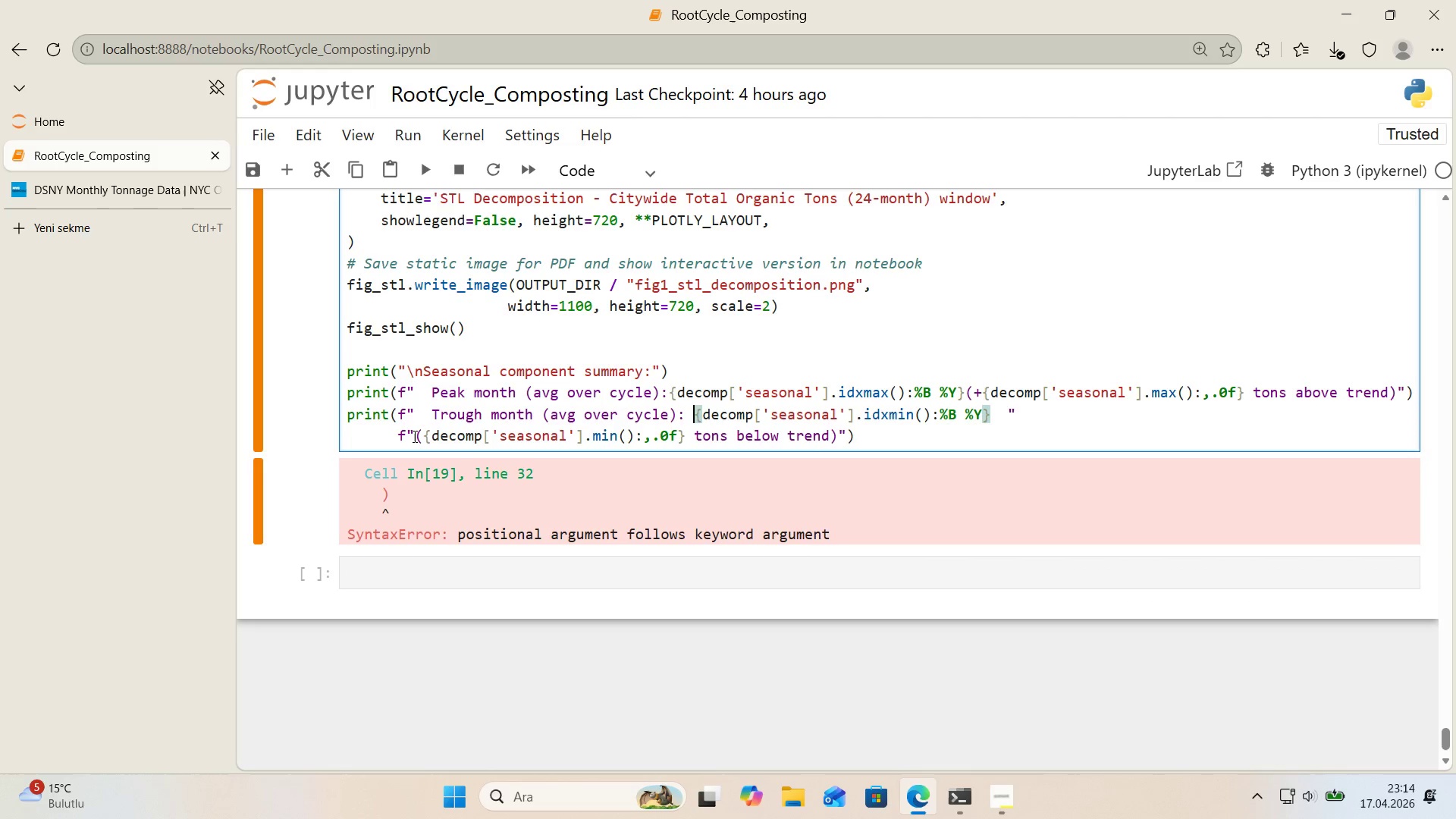 
key(Backspace)
 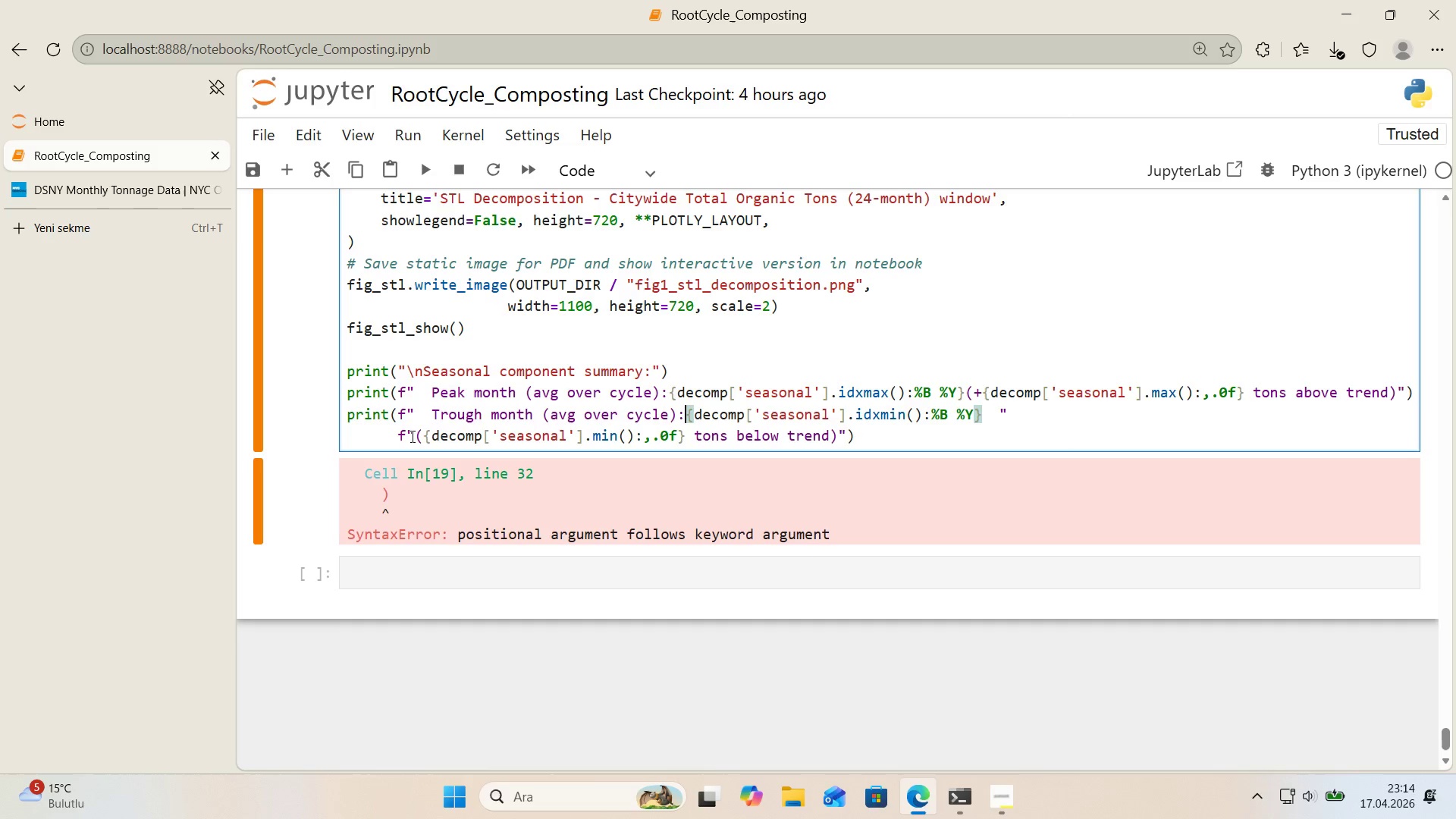 
left_click([420, 438])
 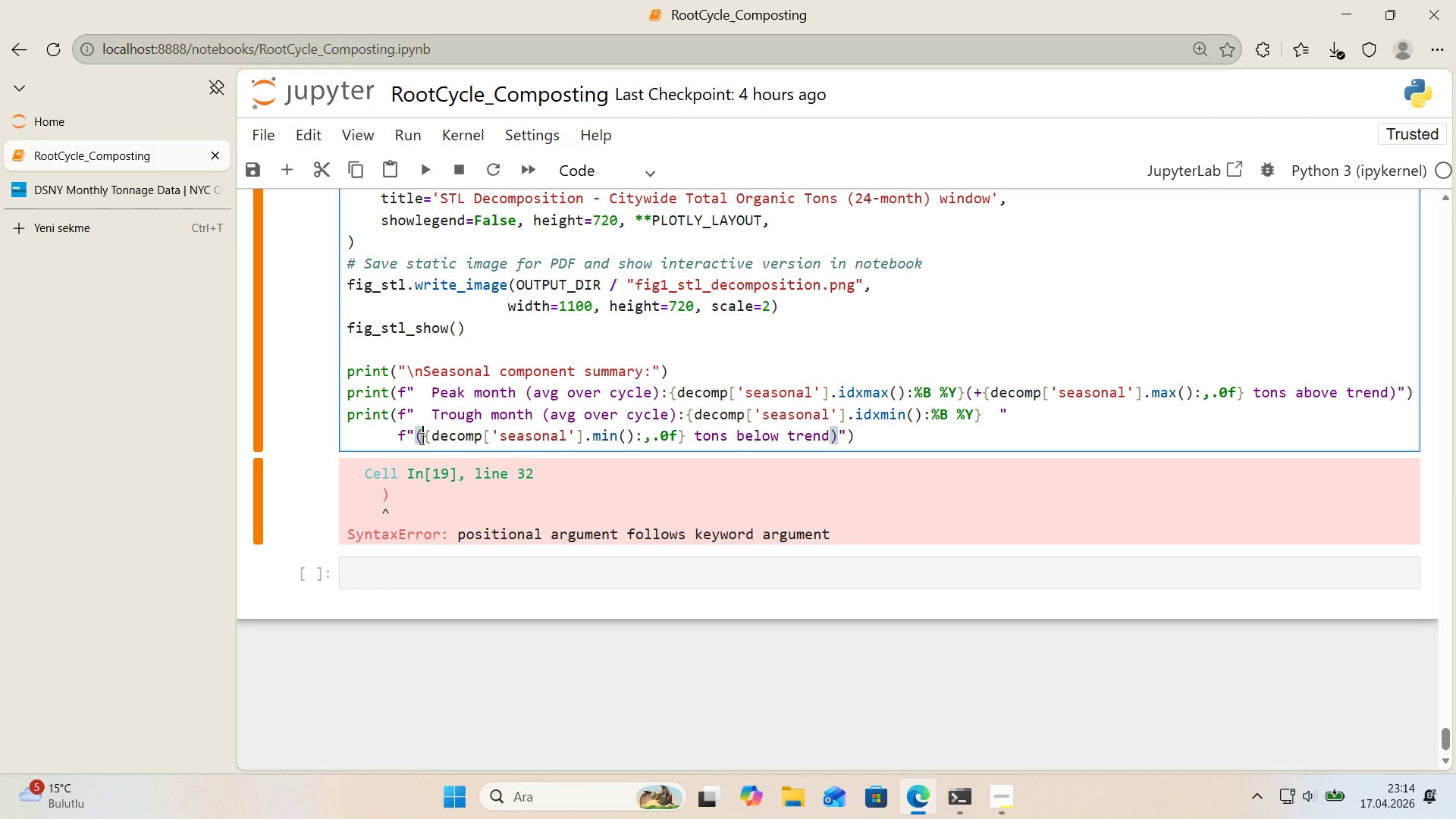 
key(ArrowLeft)
 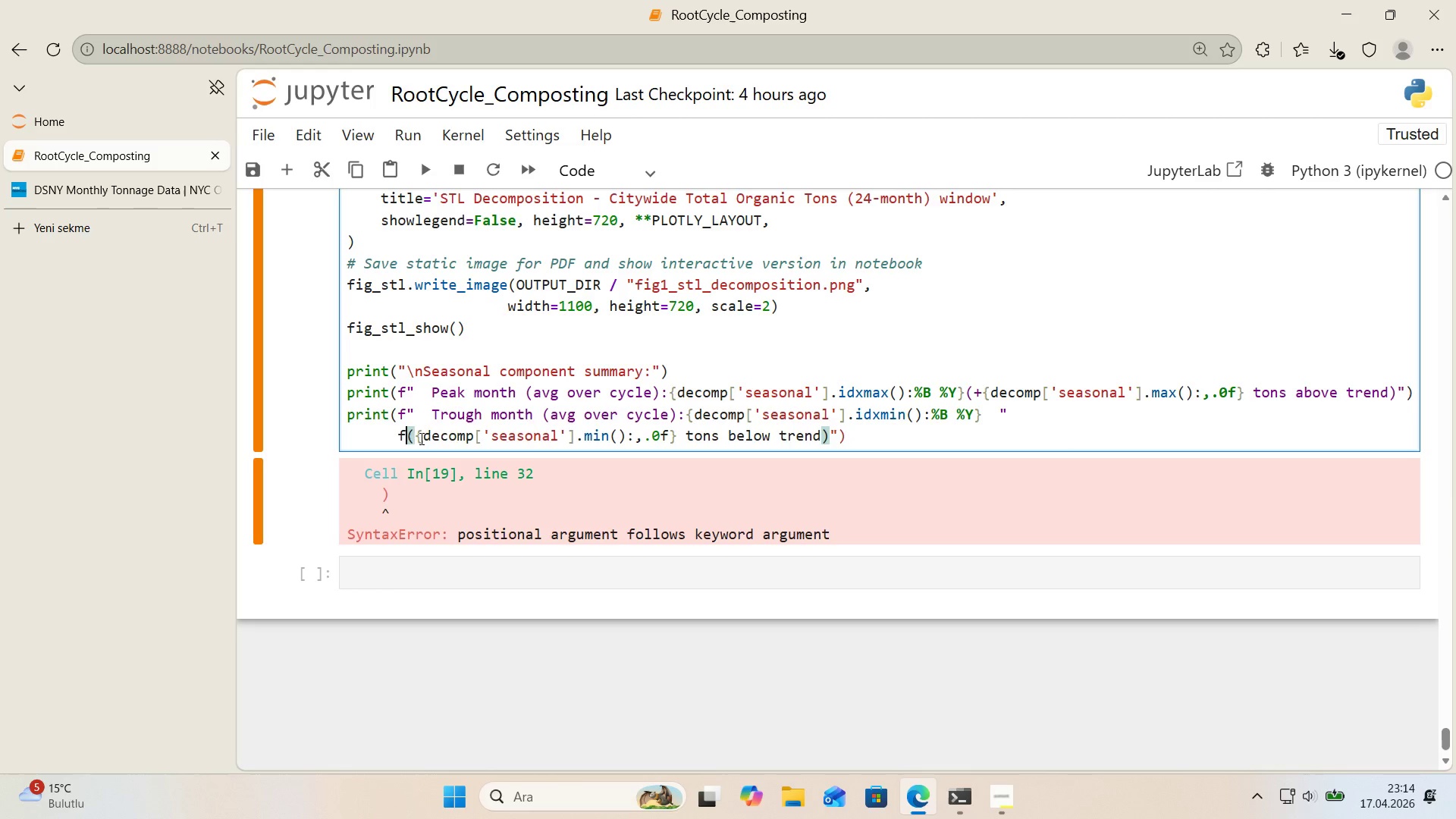 
key(Backspace)
 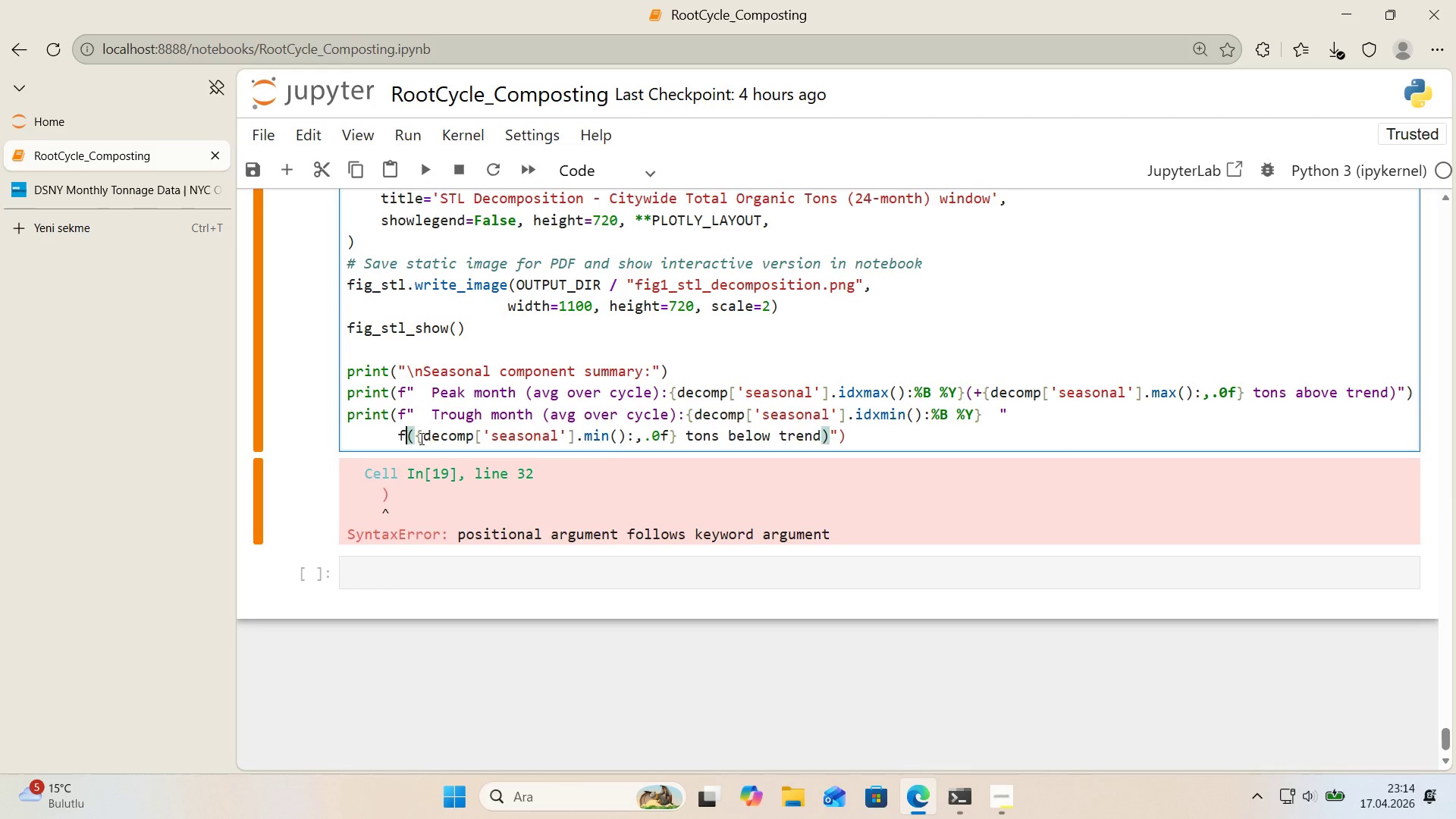 
key(Backspace)
 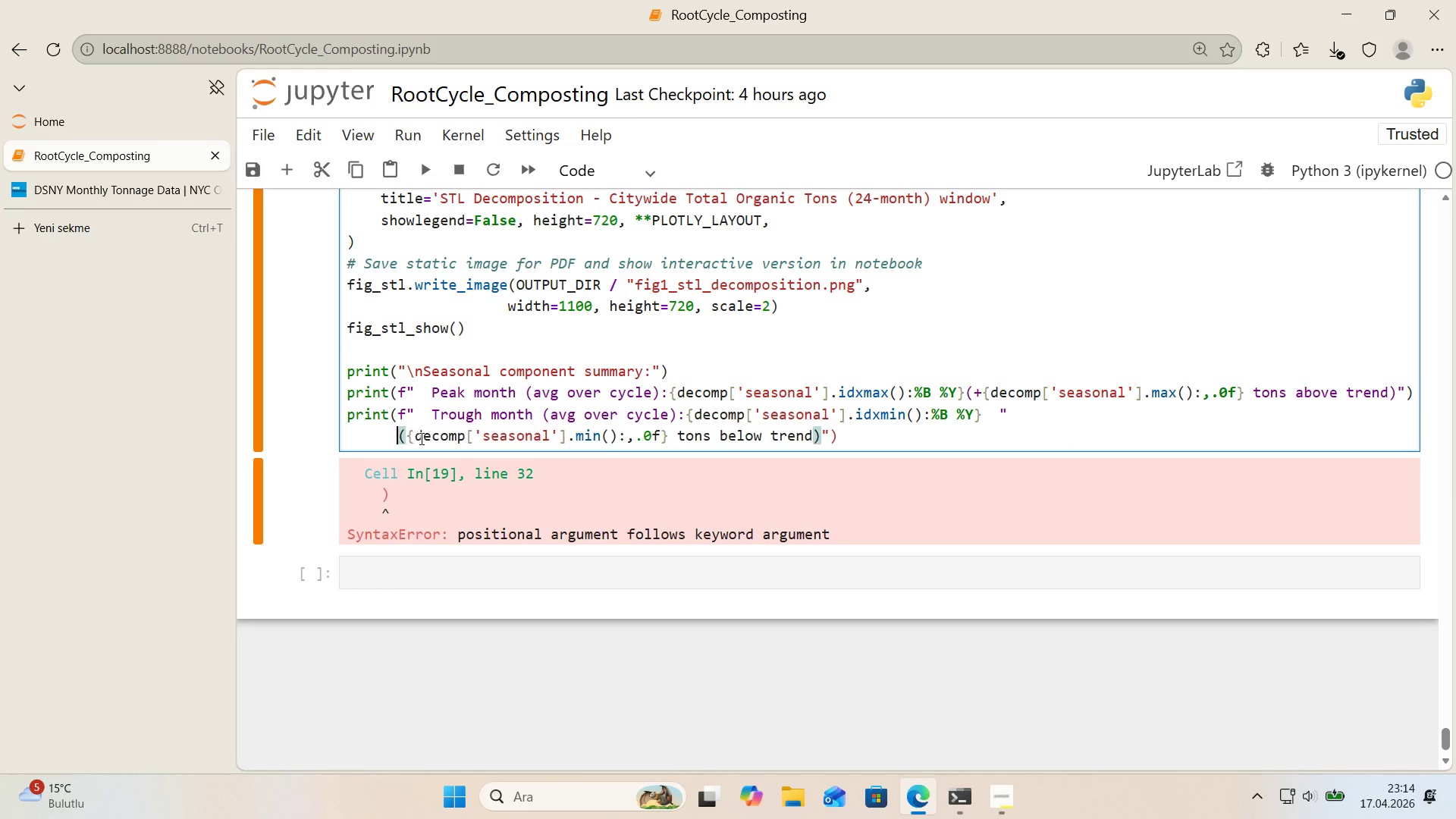 
key(Backspace)
 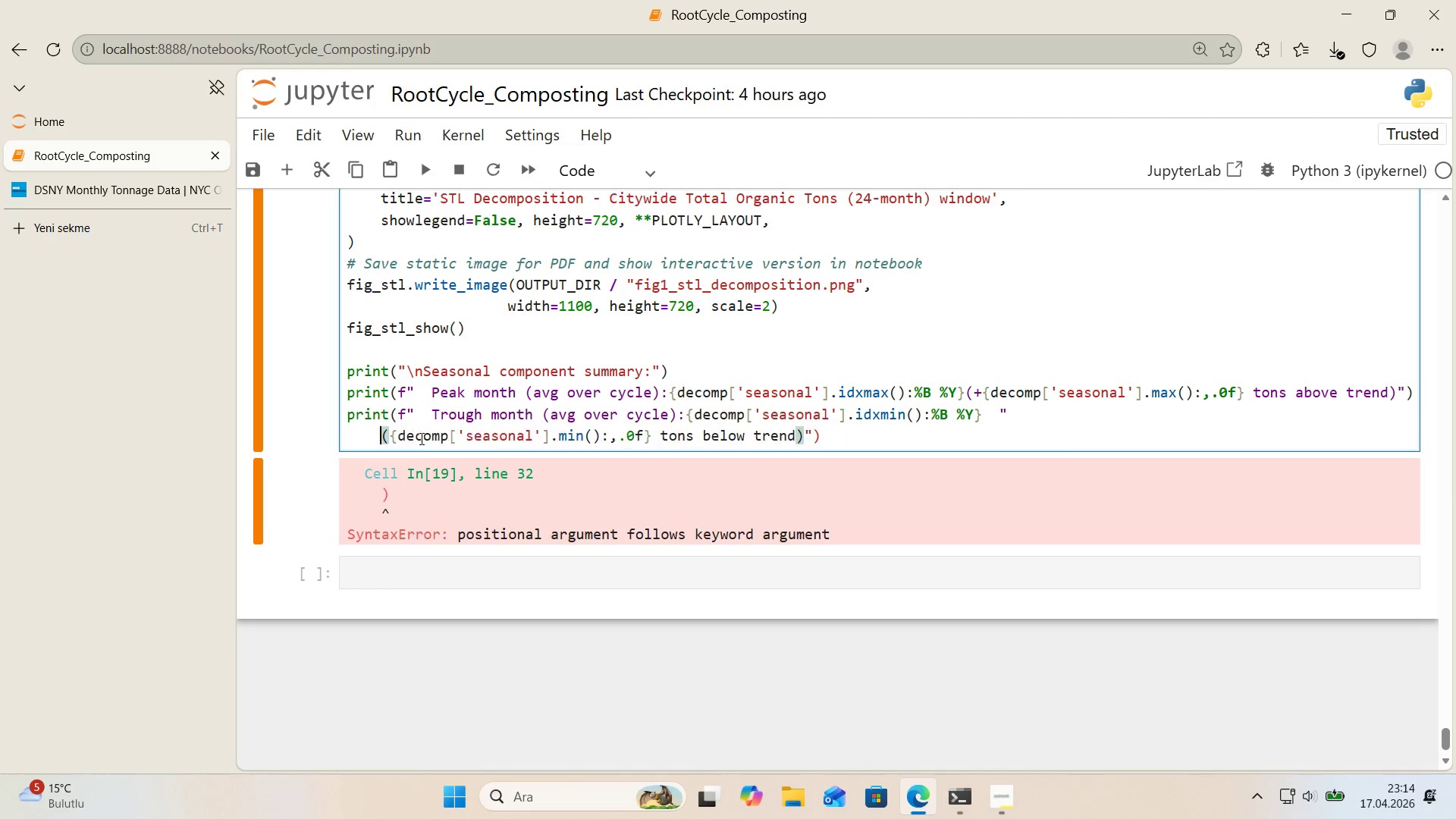 
key(Backspace)
 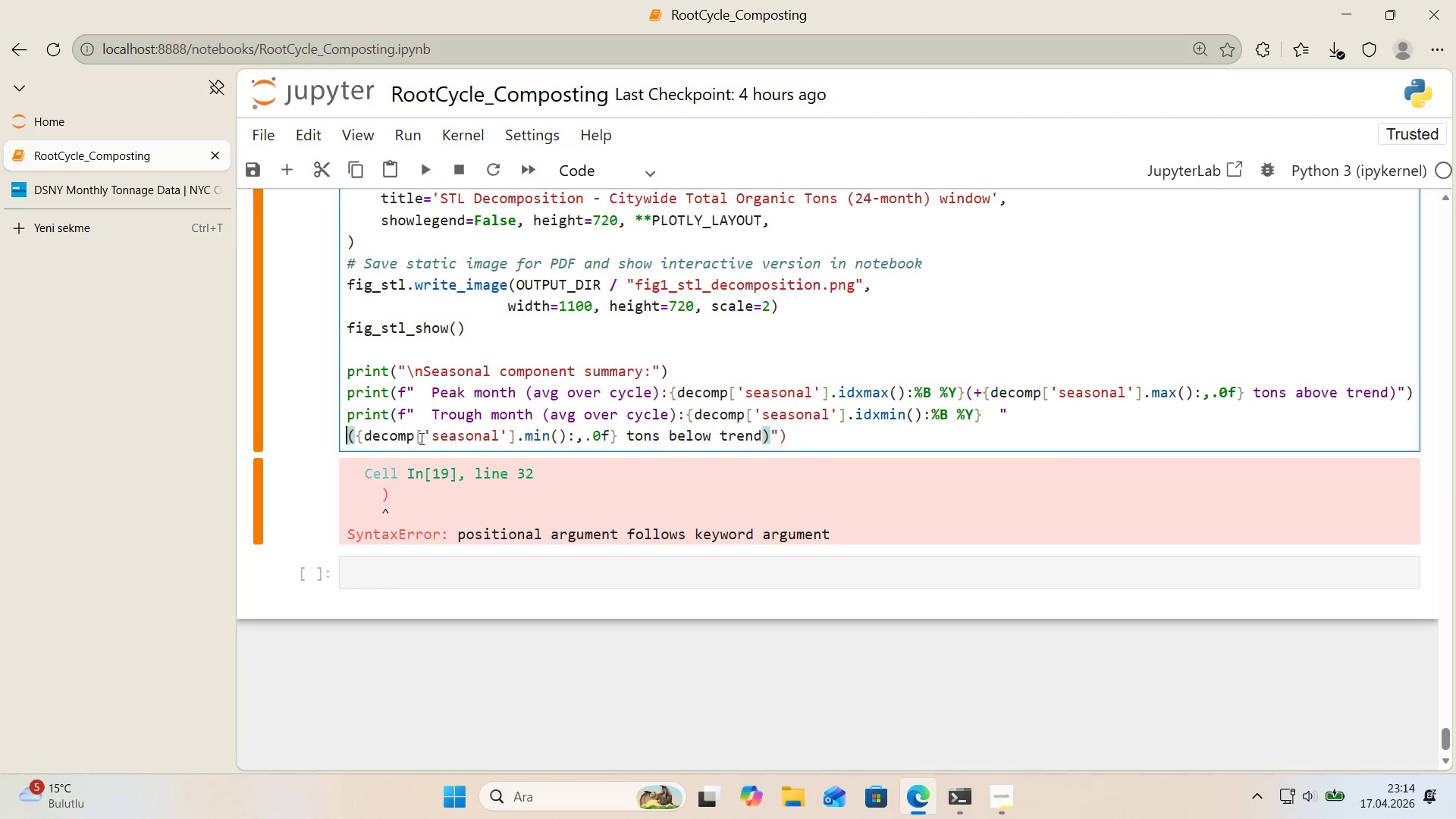 
key(Backspace)
 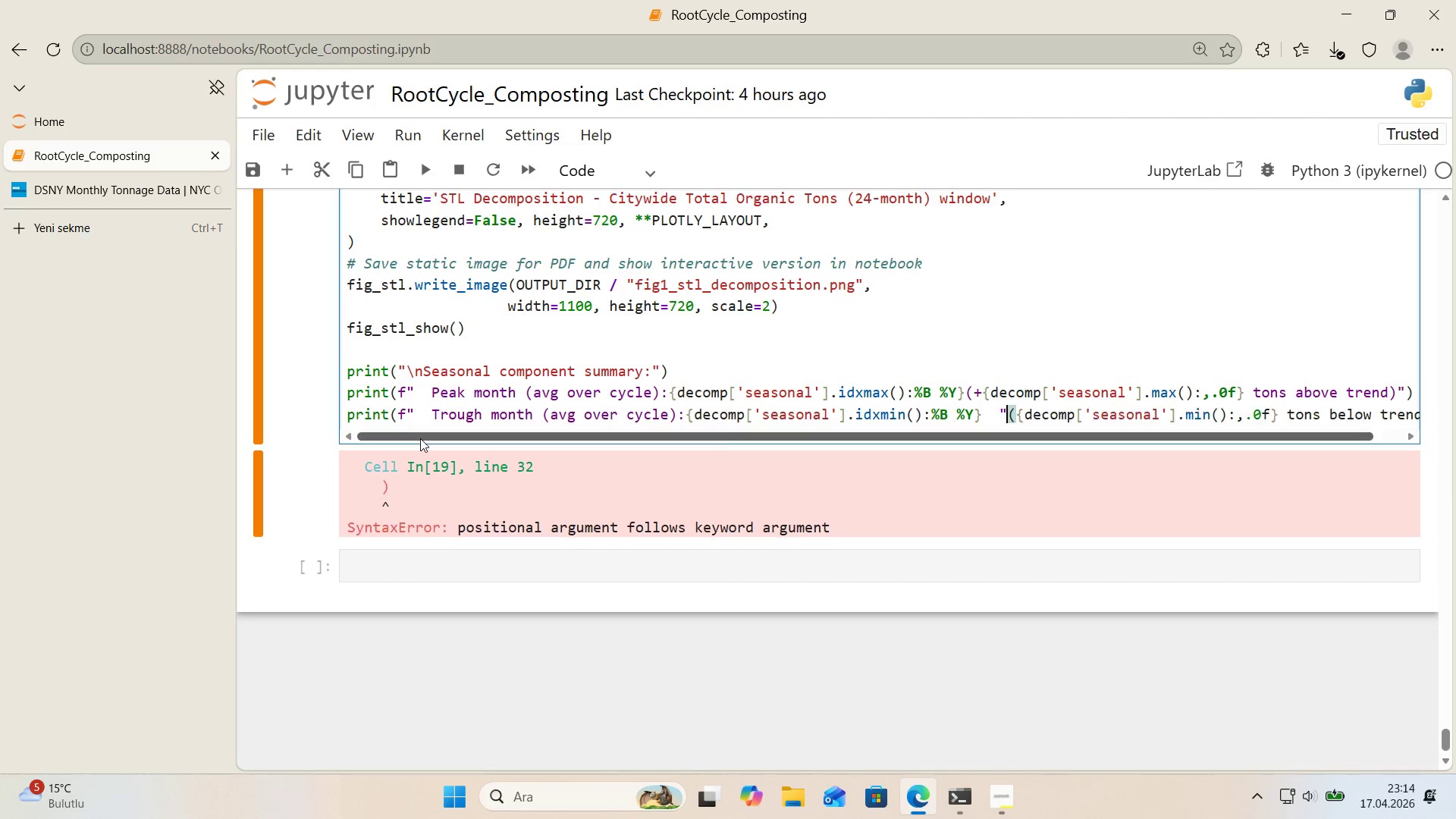 
key(Backspace)
 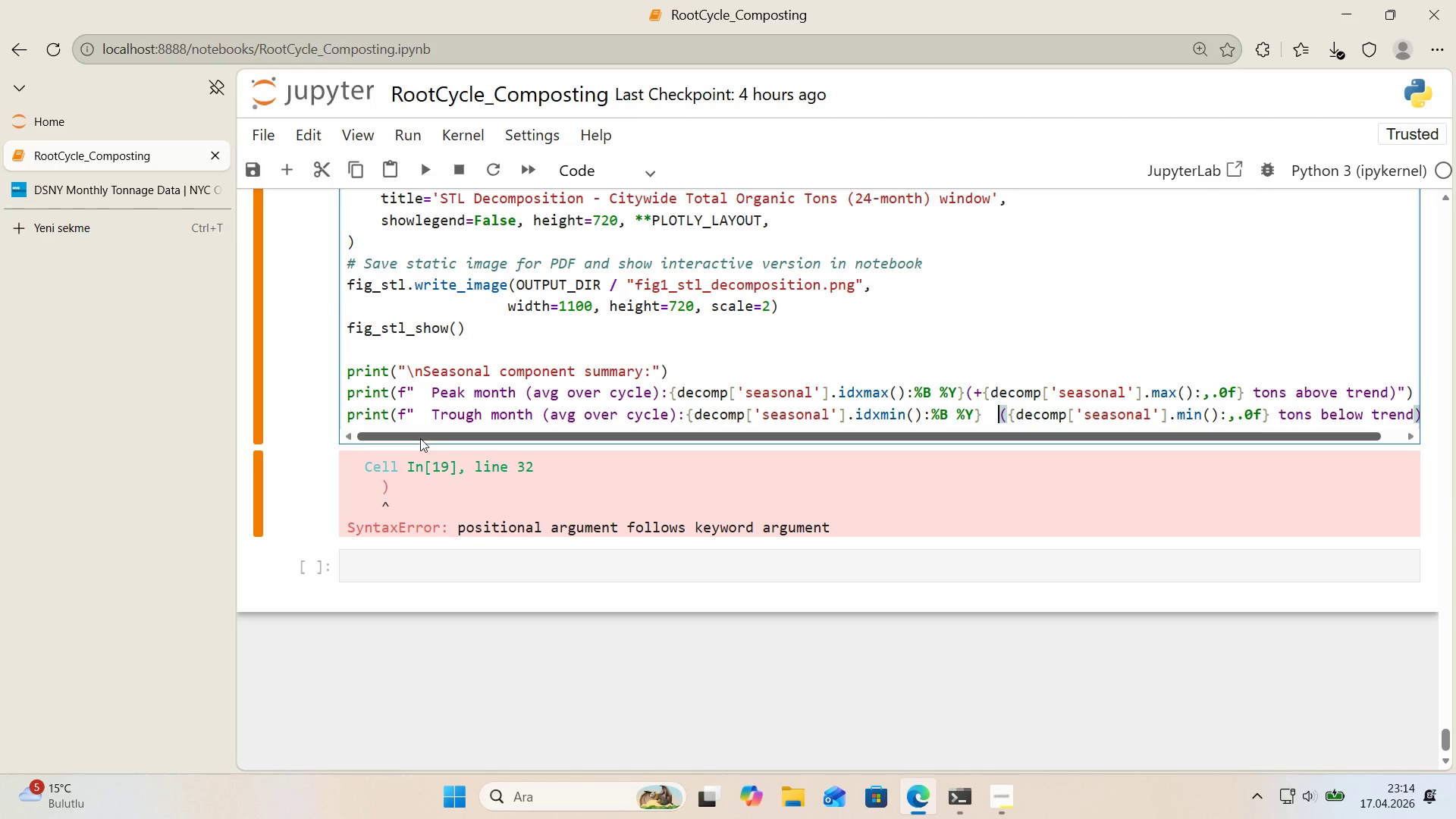 
key(Backspace)
 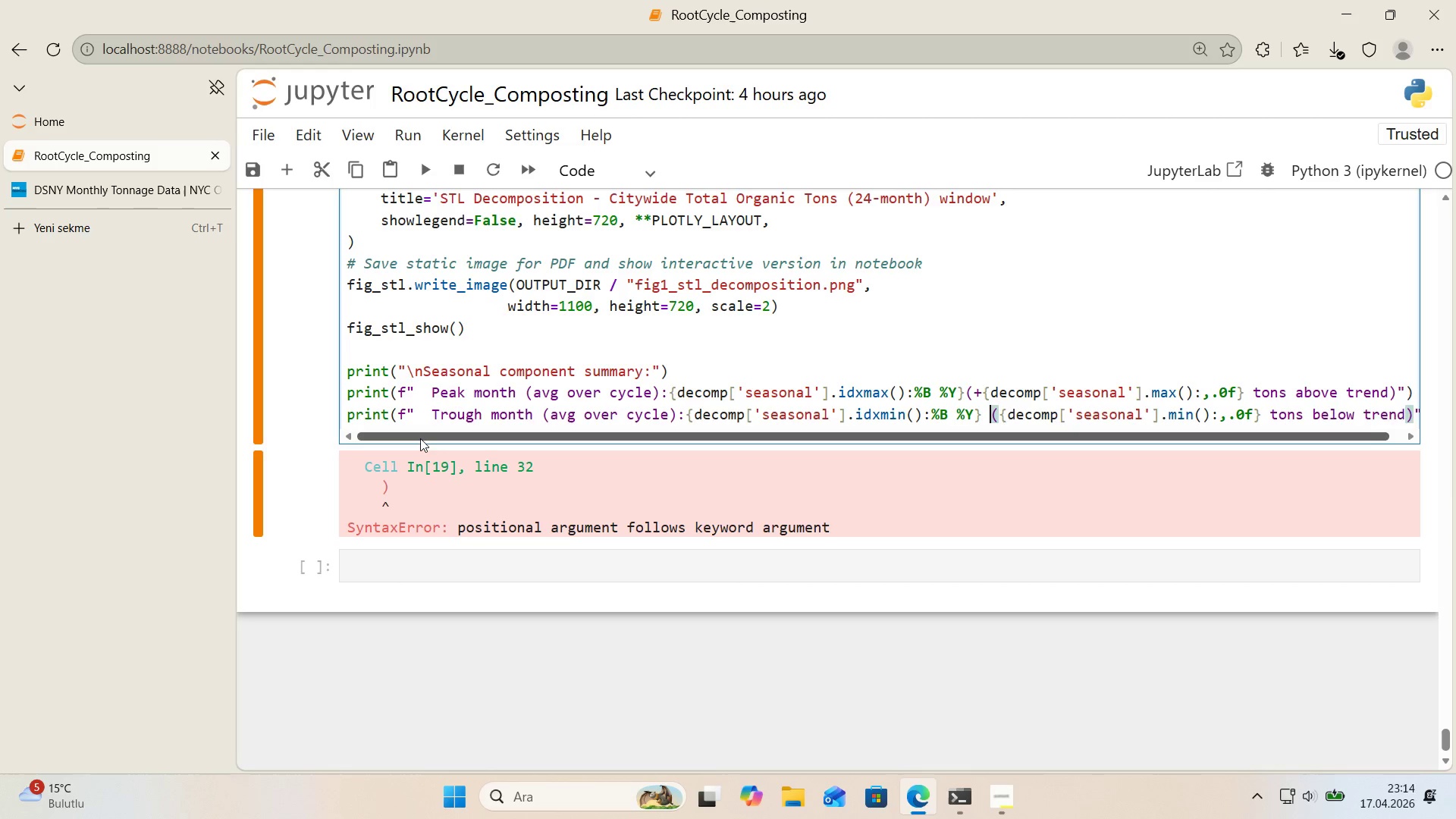 
key(Backspace)
 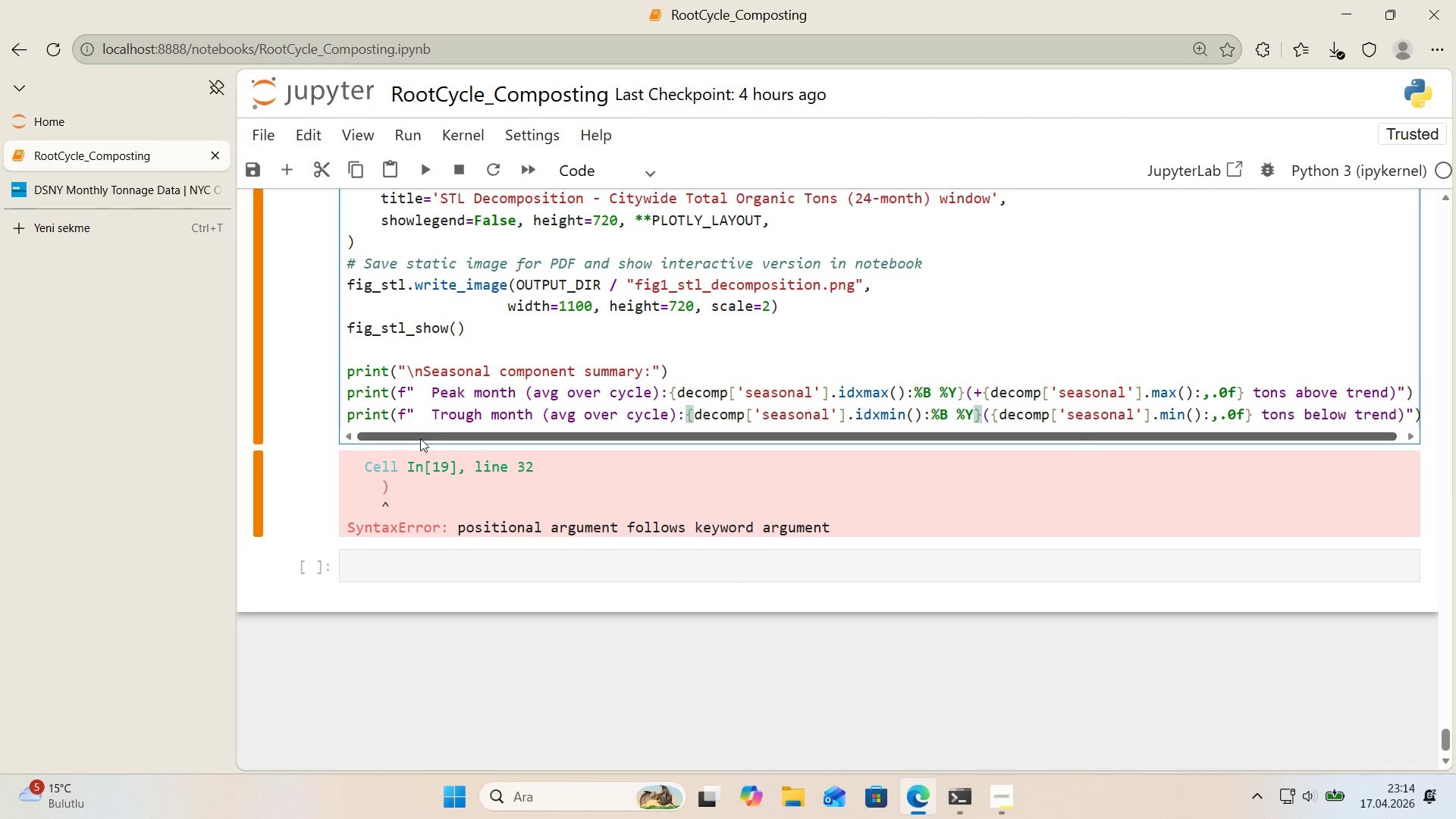 
key(Shift+Enter)
 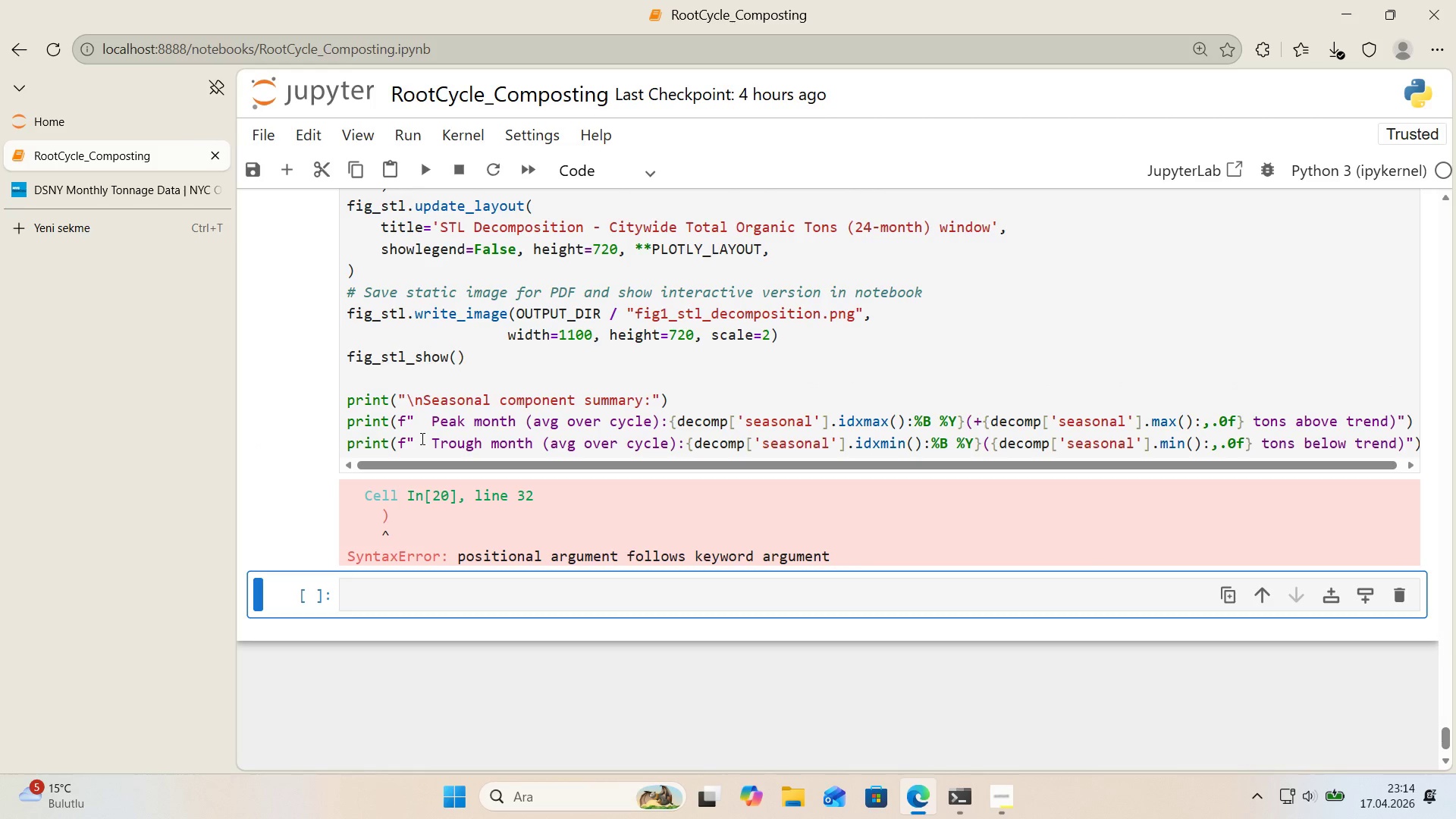 
key(Control+Z)
 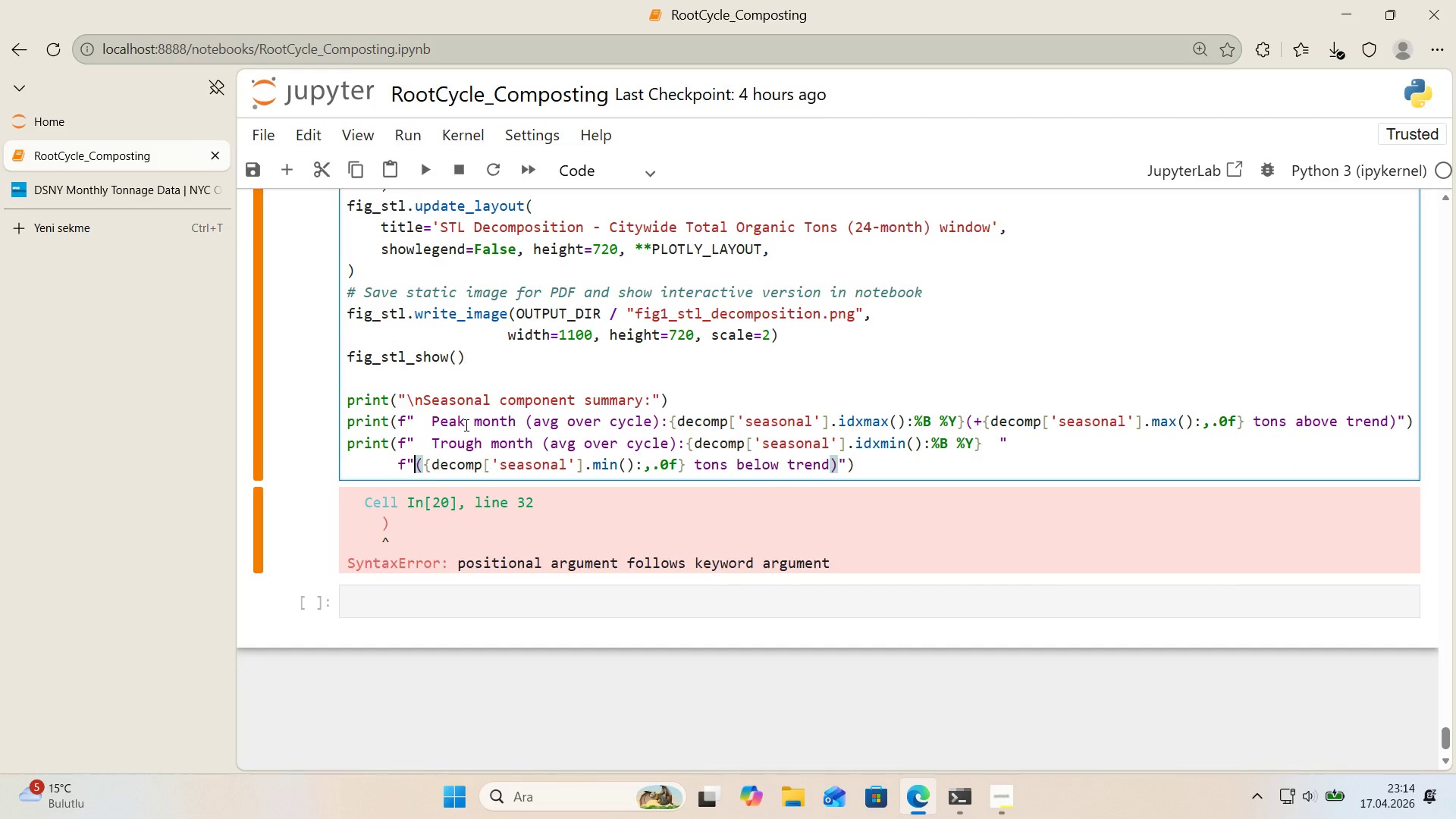 
key(Control+Z)
 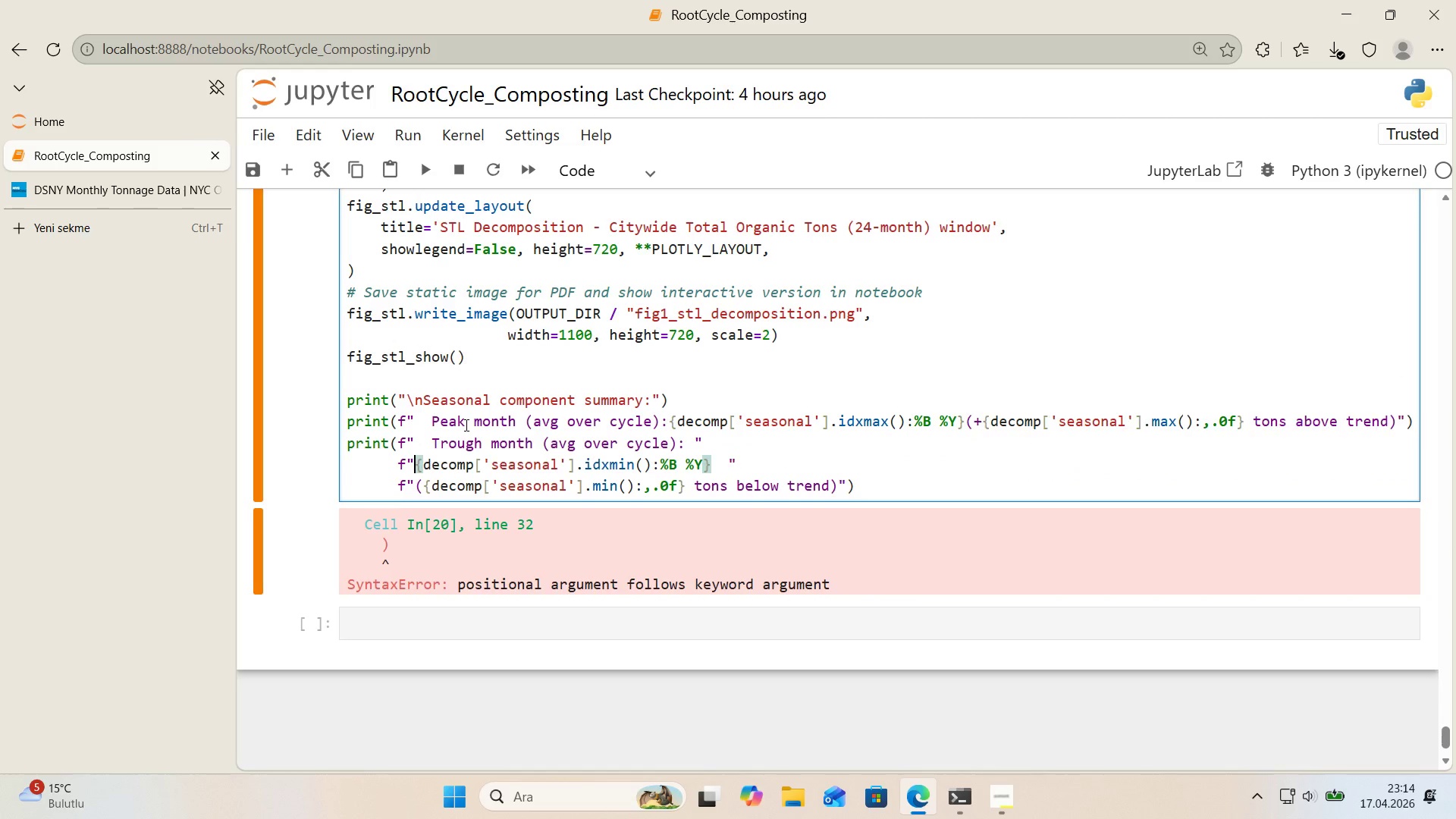 
key(Control+Z)
 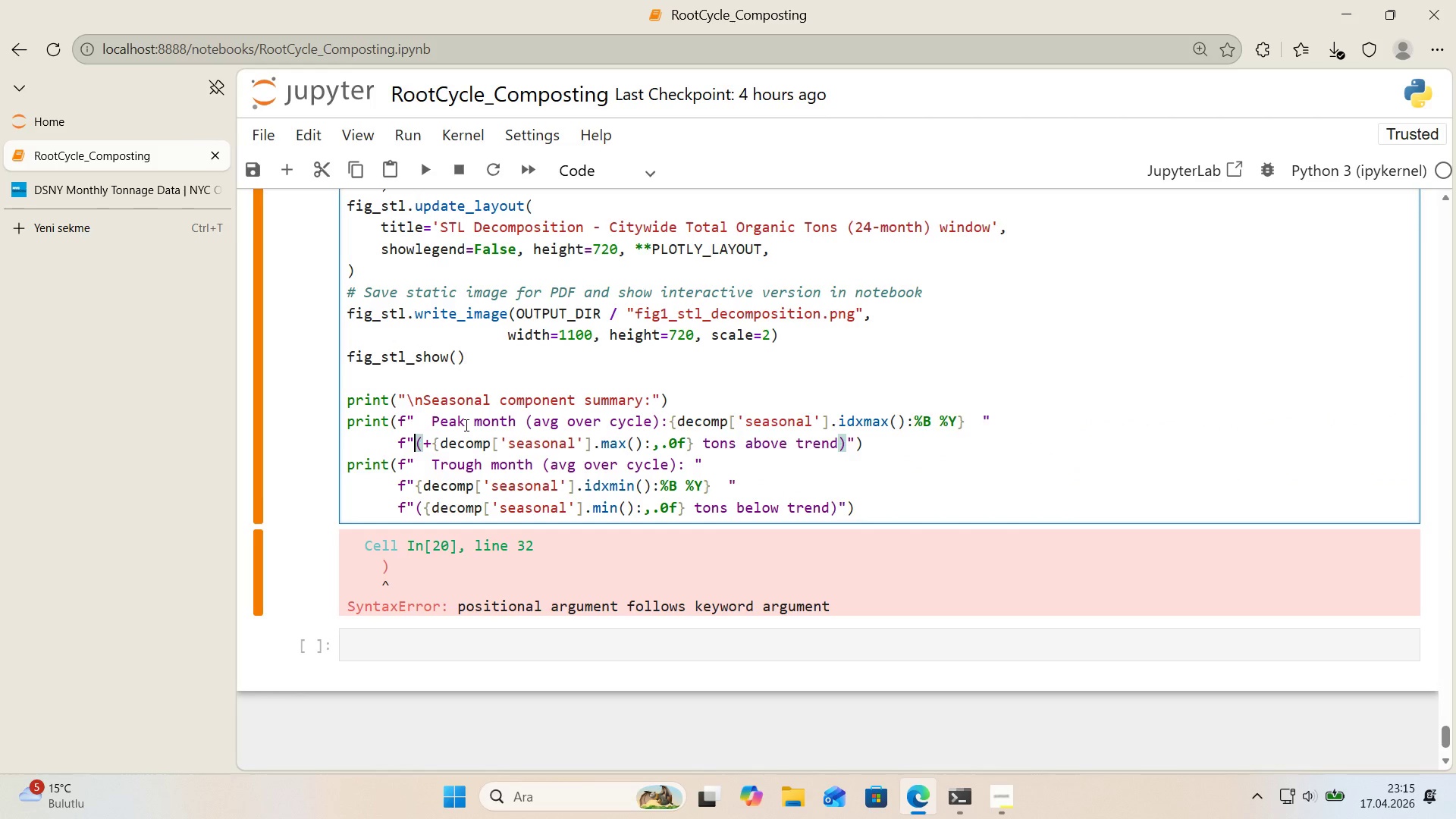 
key(Control+Z)
 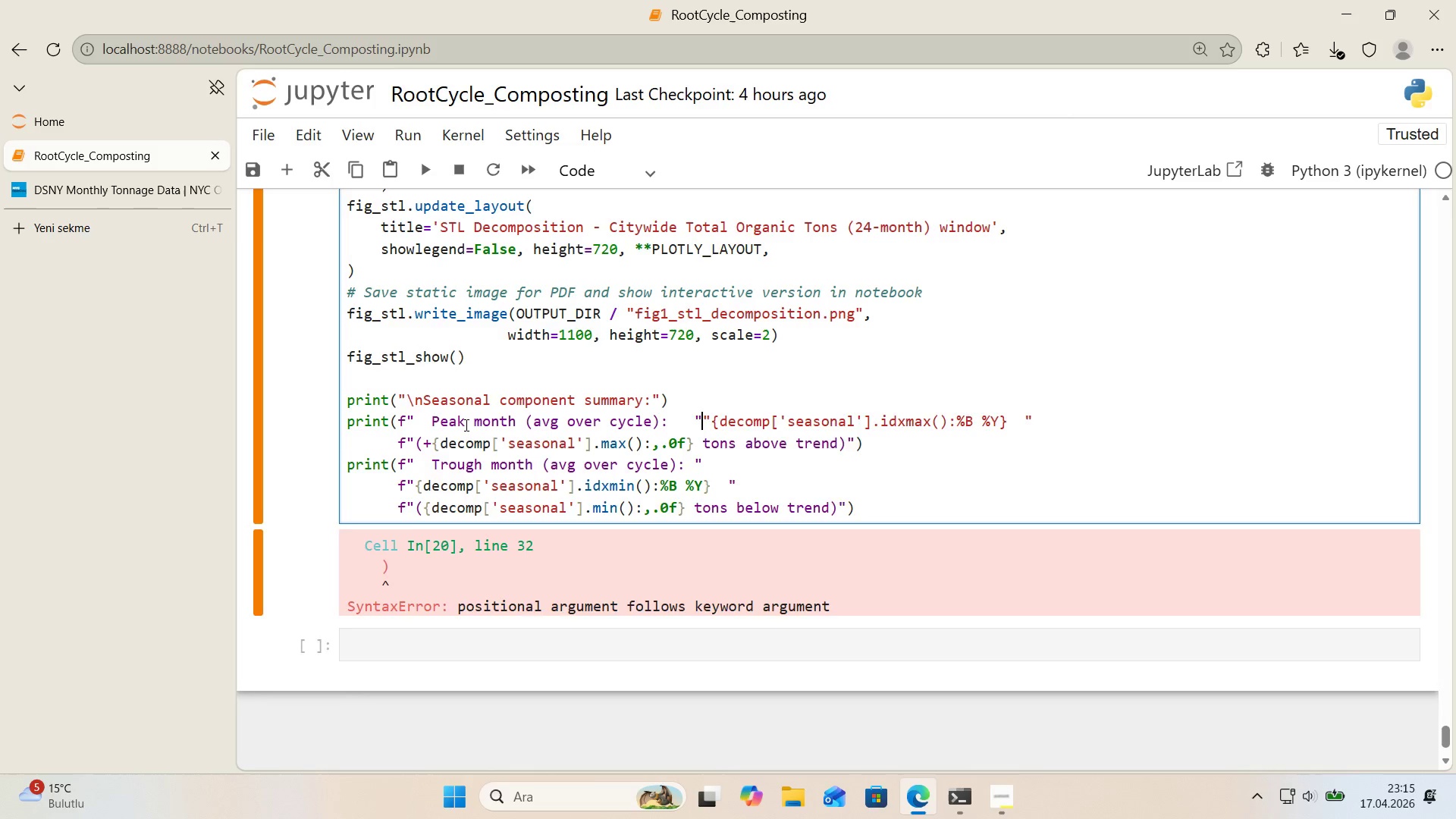 
key(Control+Z)
 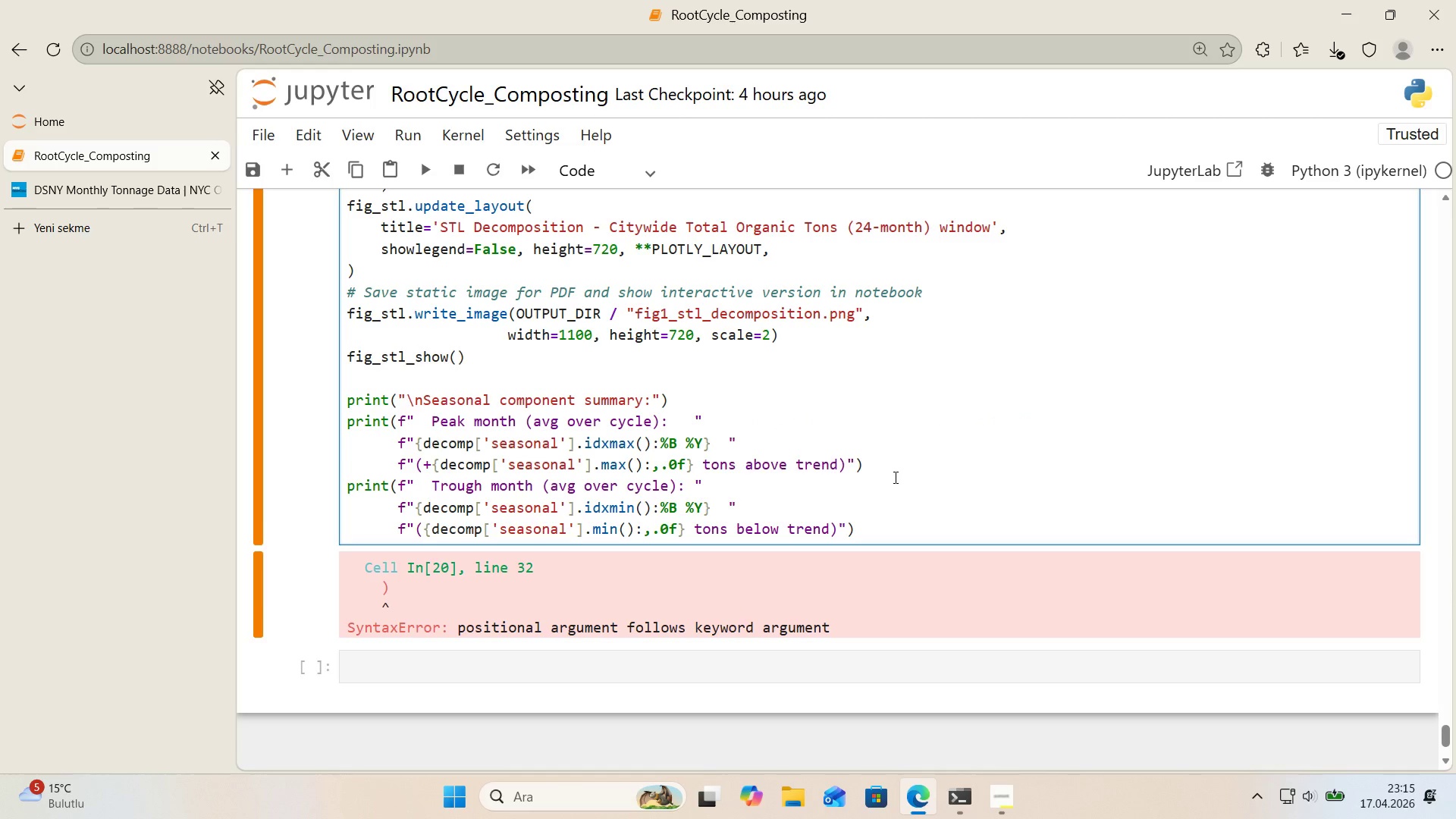 
scroll: coordinate [880, 472], scroll_direction: up, amount: 8.0
 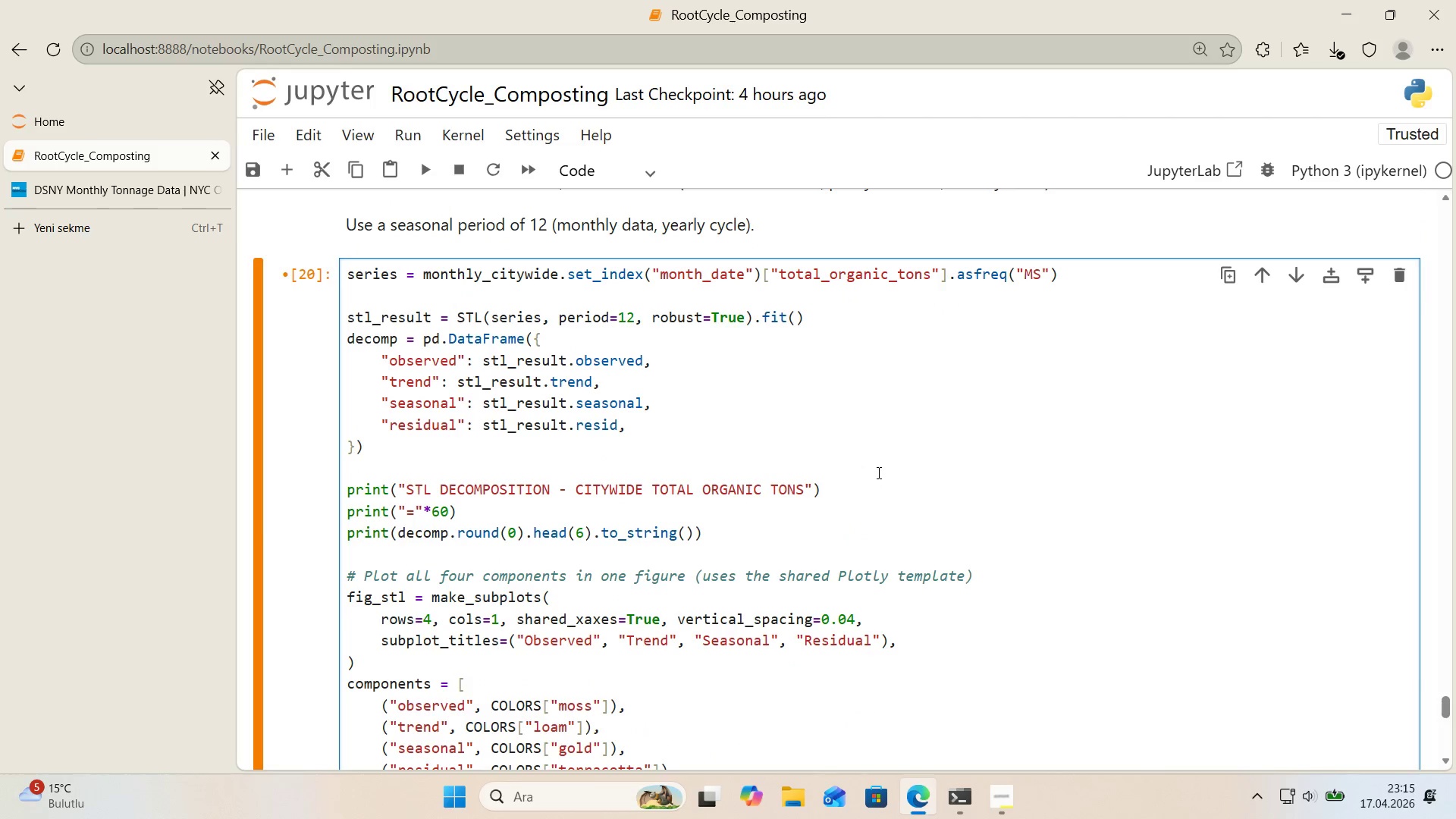 
scroll: coordinate [871, 471], scroll_direction: down, amount: 1.0
 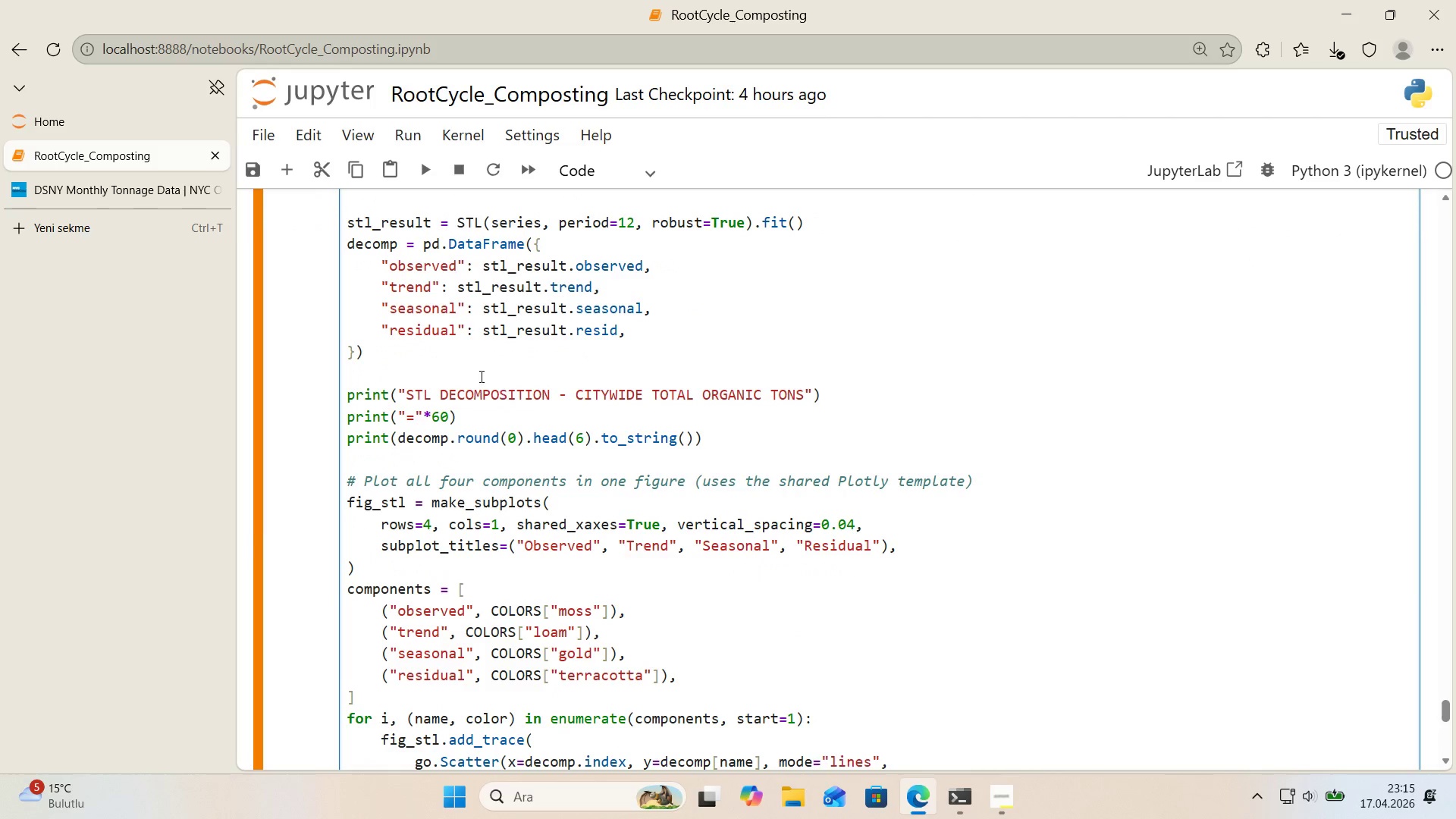 
left_click([411, 350])
 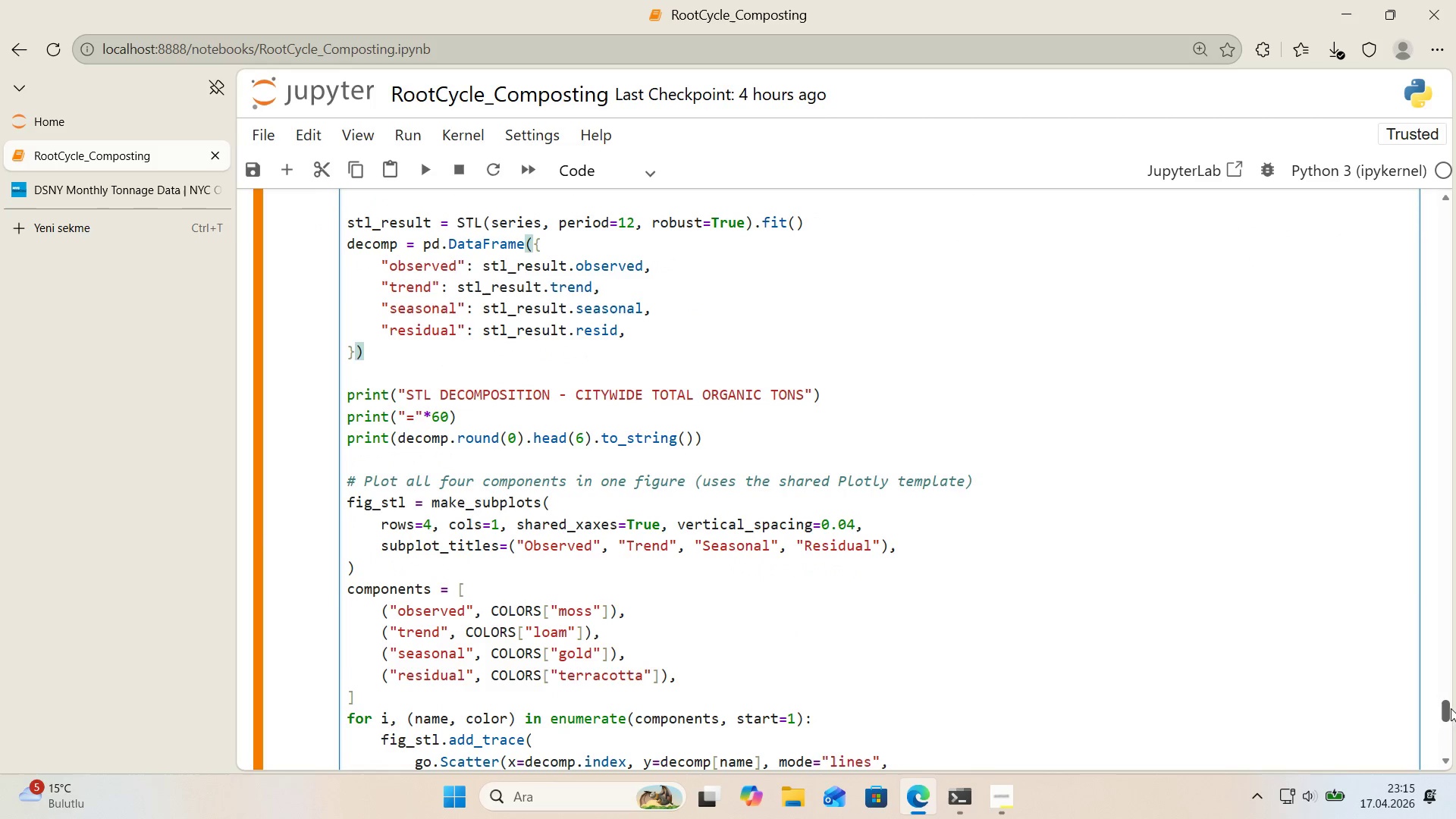 
left_click_drag(start_coordinate=[1448, 708], to_coordinate=[1444, 707])
 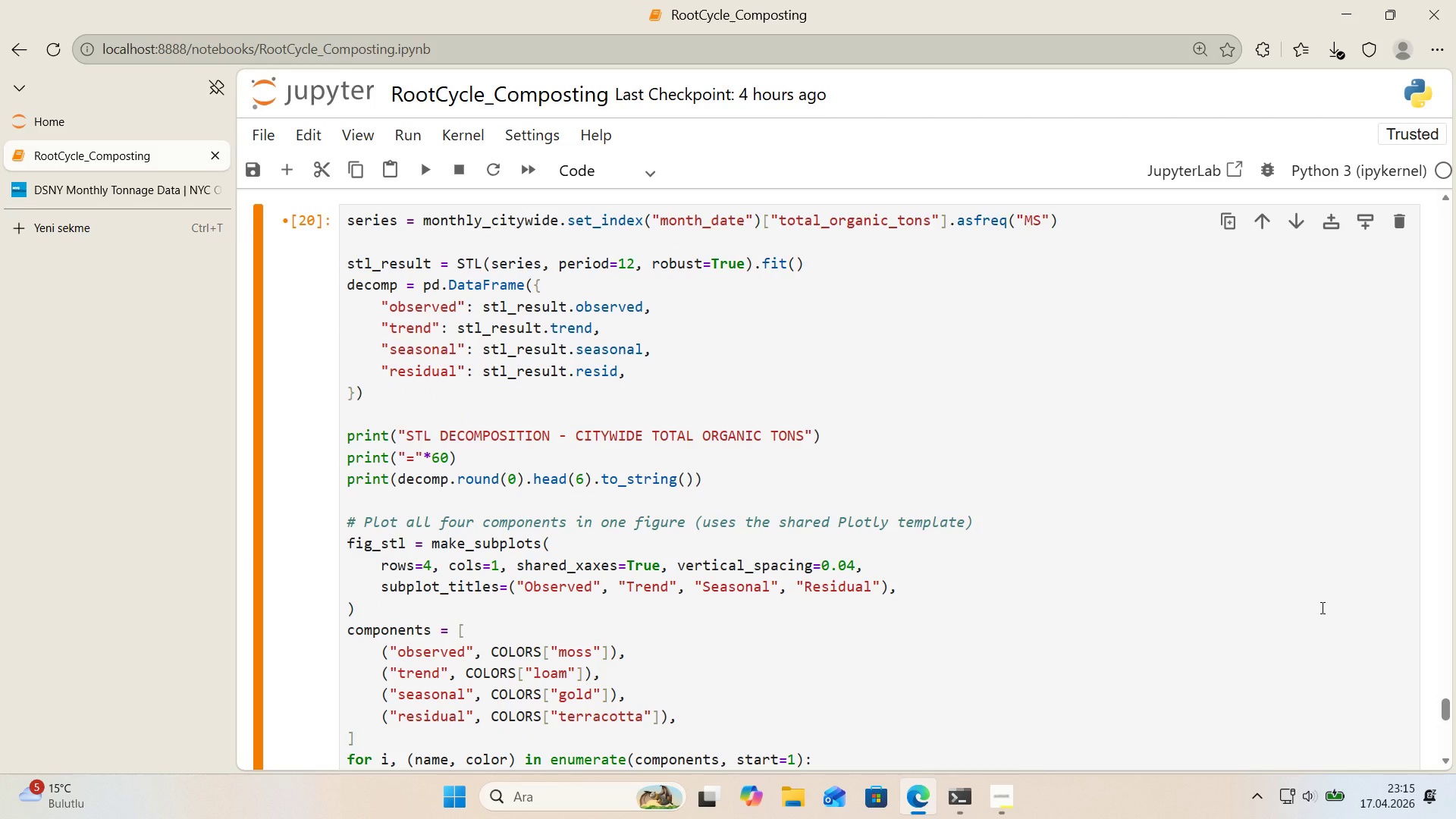 
wait(13.44)
 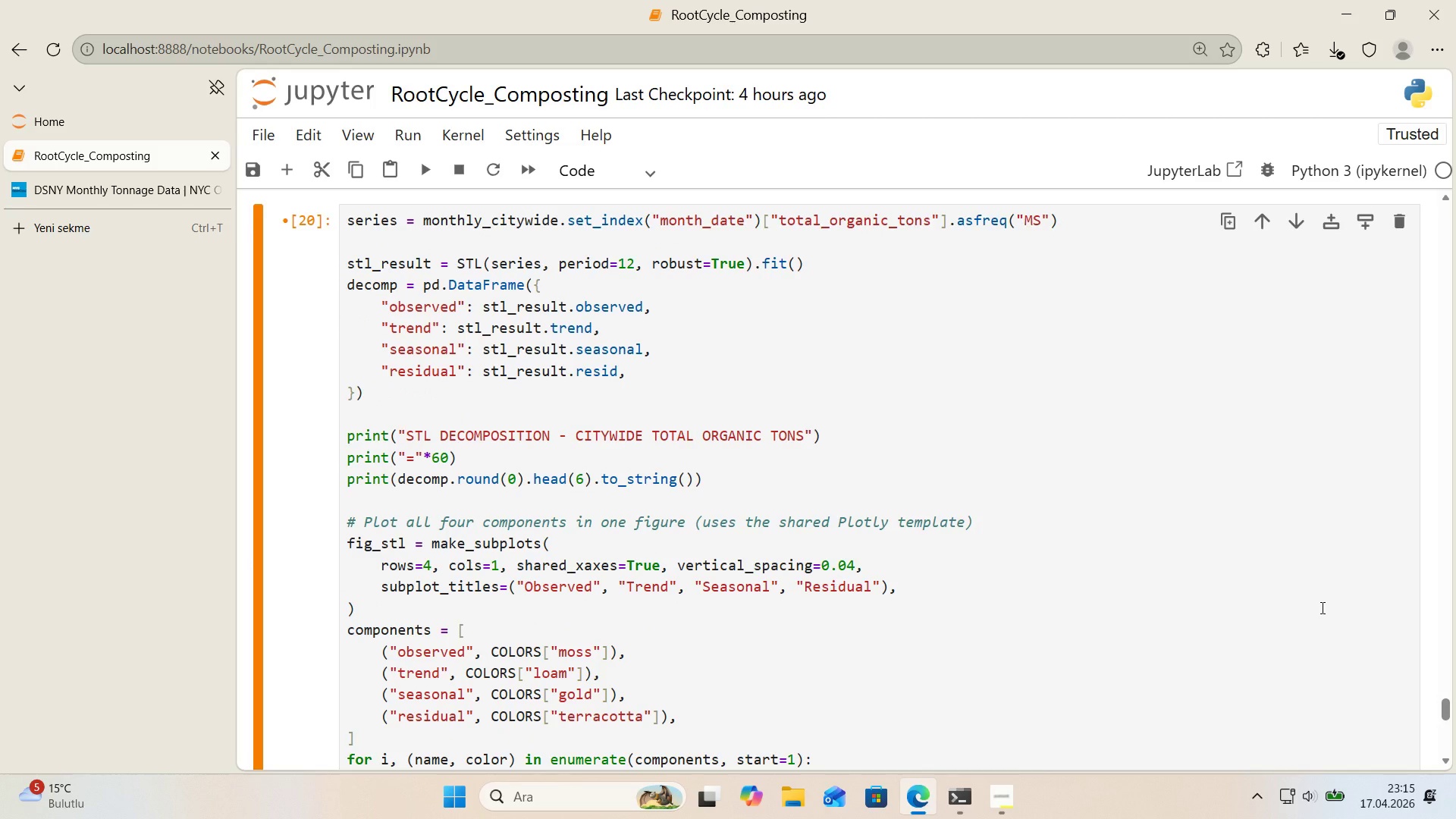 
scroll: coordinate [737, 566], scroll_direction: down, amount: 6.0
 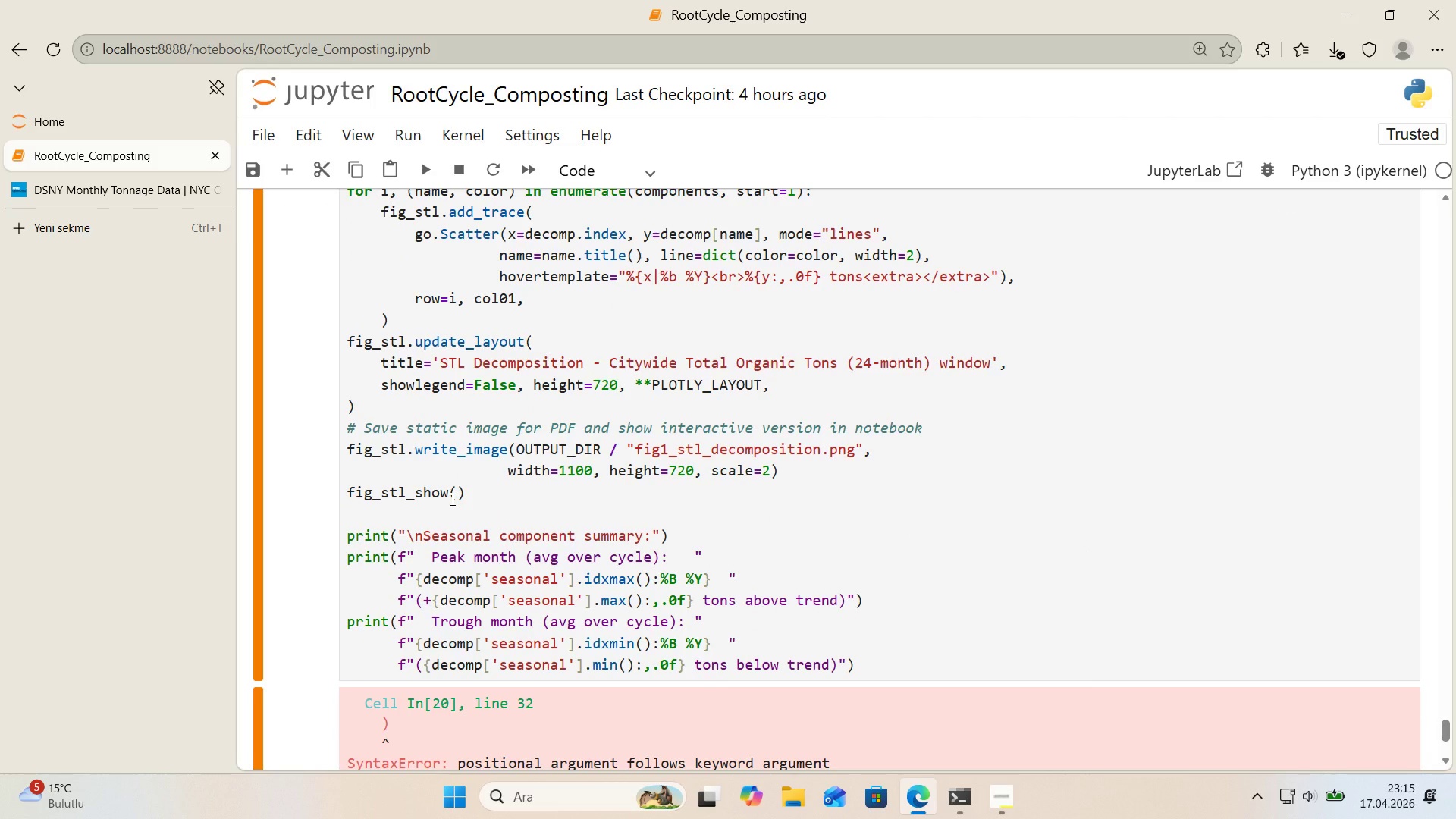 
scroll: coordinate [451, 499], scroll_direction: up, amount: 6.0
 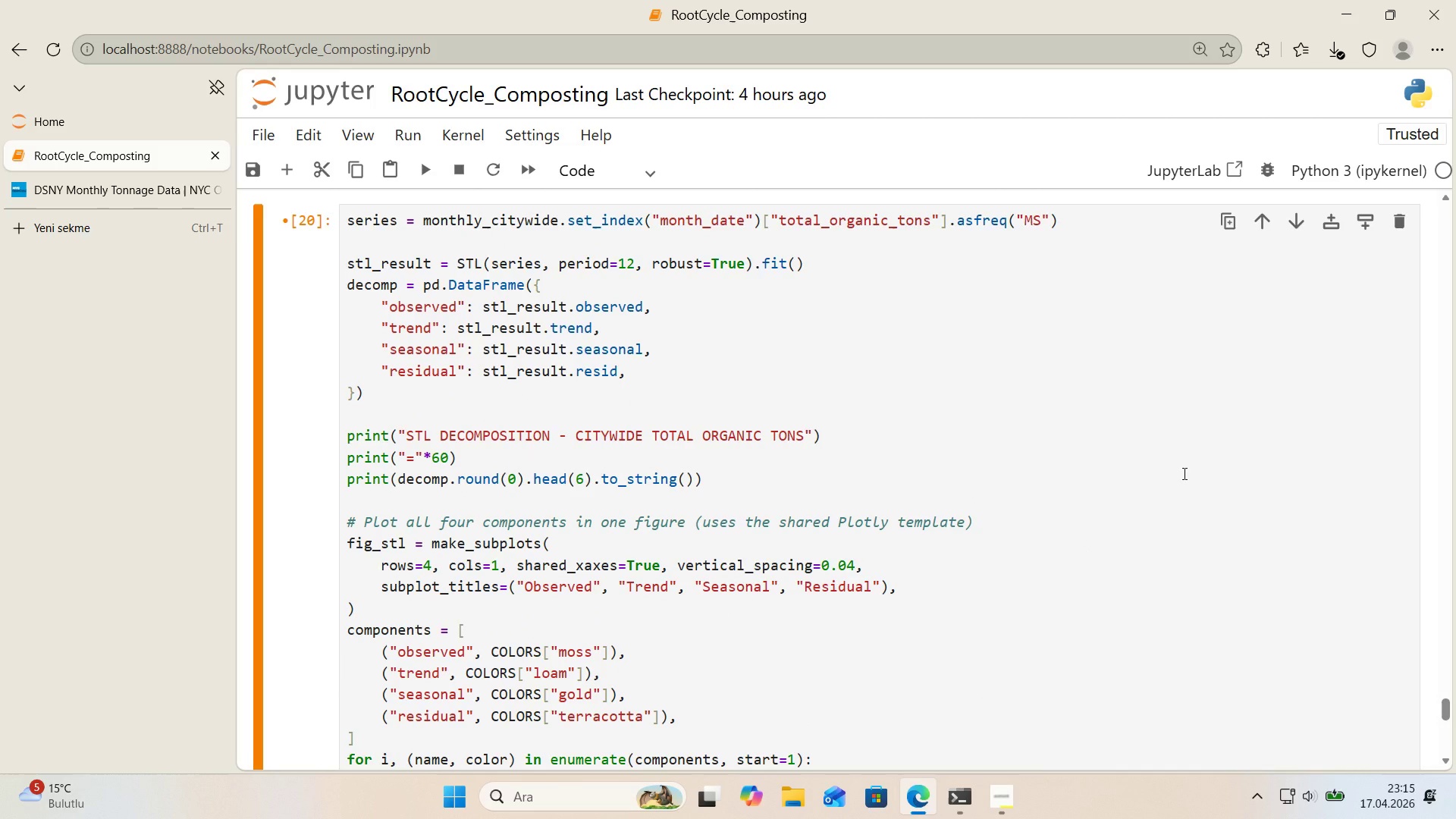 
wait(11.44)
 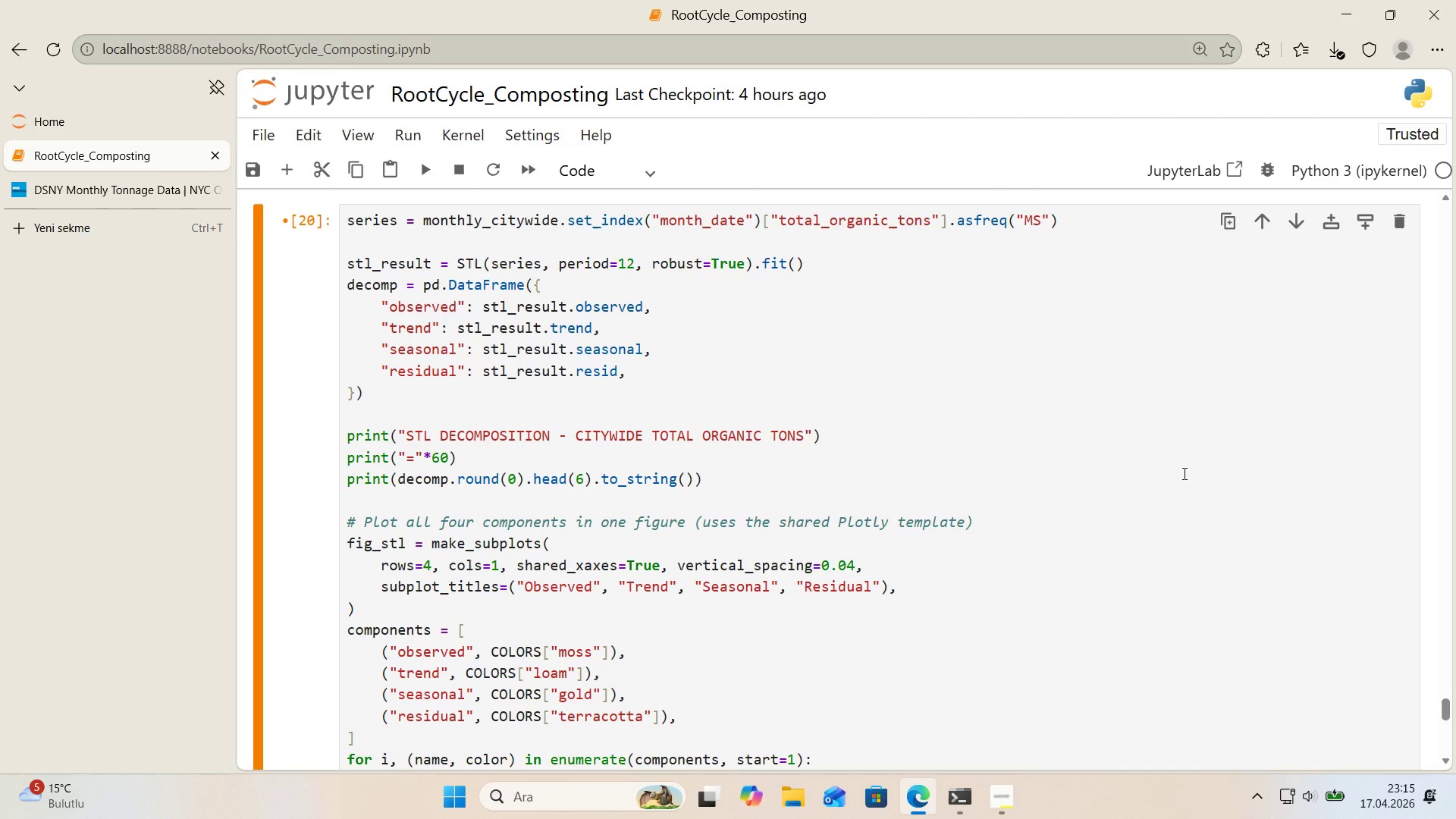 
scroll: coordinate [1144, 468], scroll_direction: down, amount: 6.0
 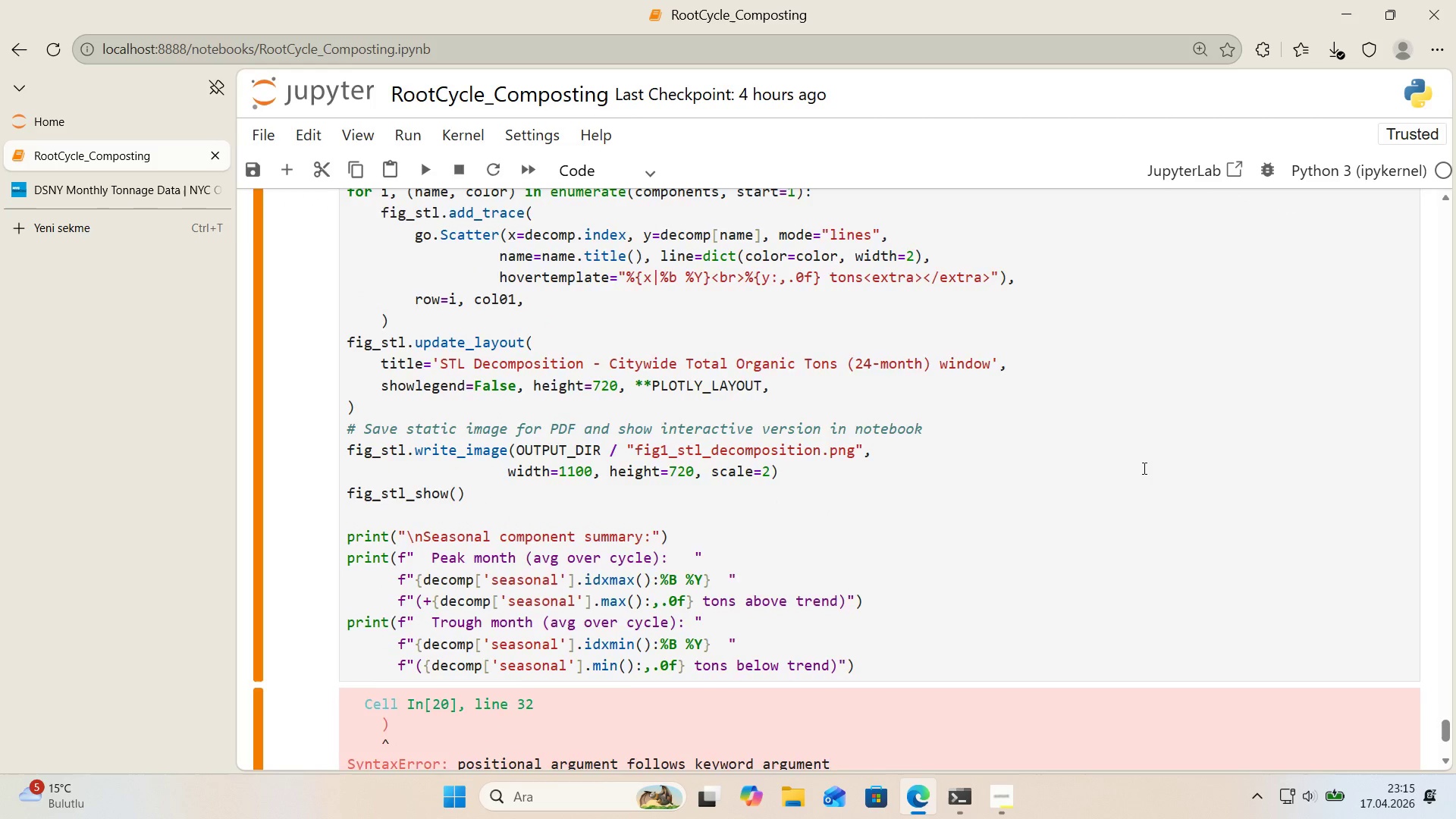 
scroll: coordinate [1143, 468], scroll_direction: up, amount: 1.0
 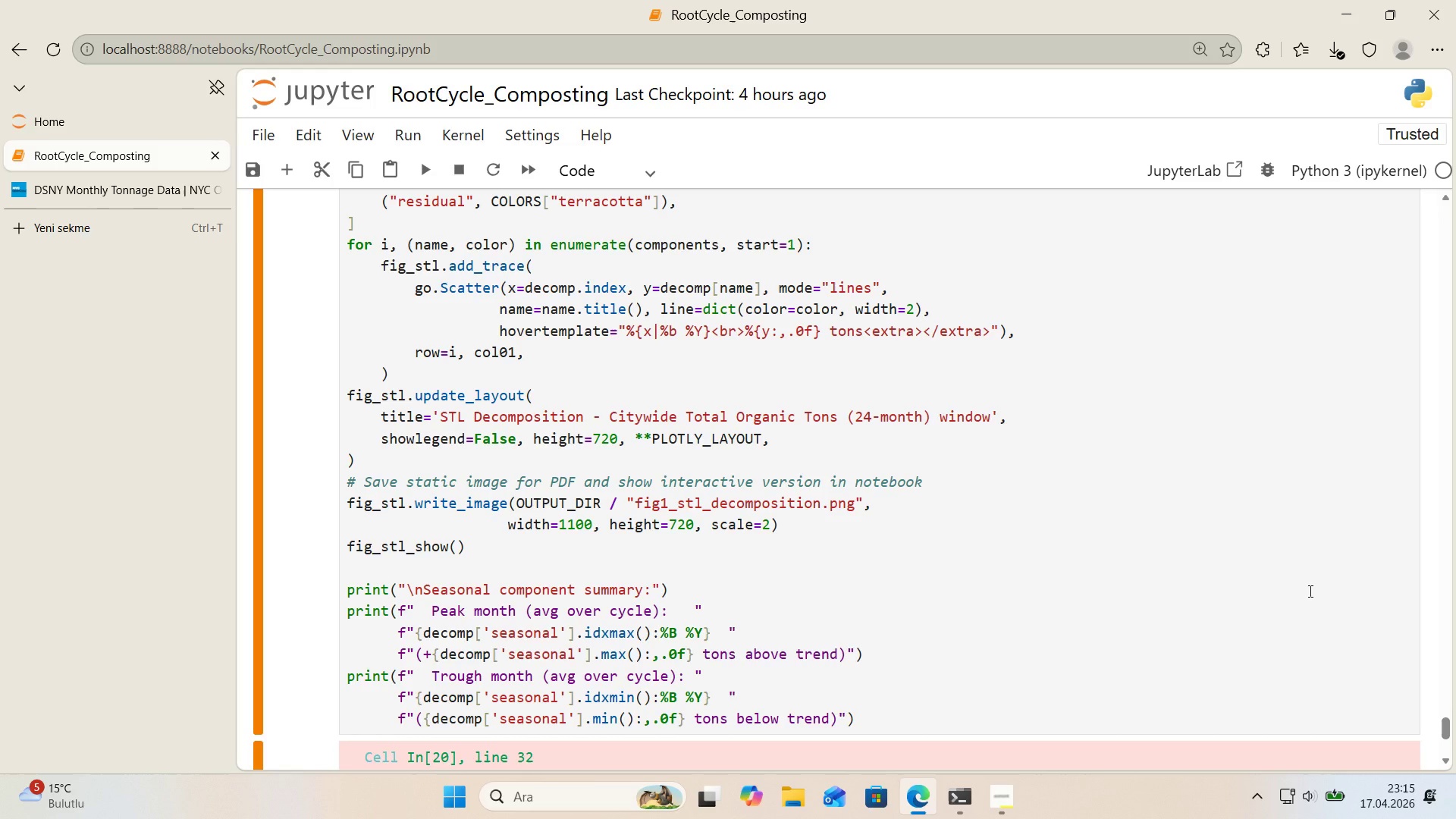 
wait(20.18)
 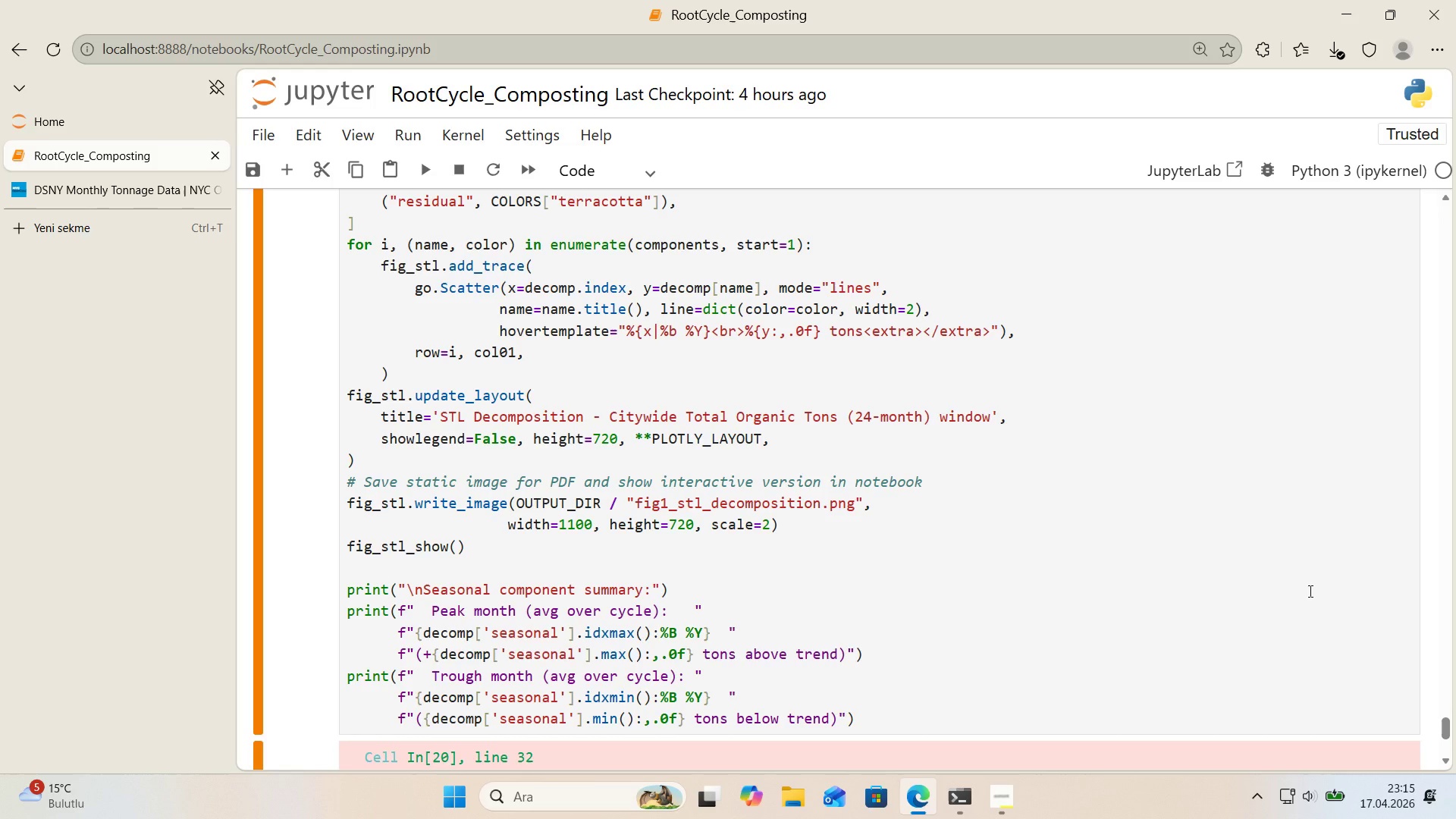 
scroll: coordinate [957, 485], scroll_direction: down, amount: 2.0
 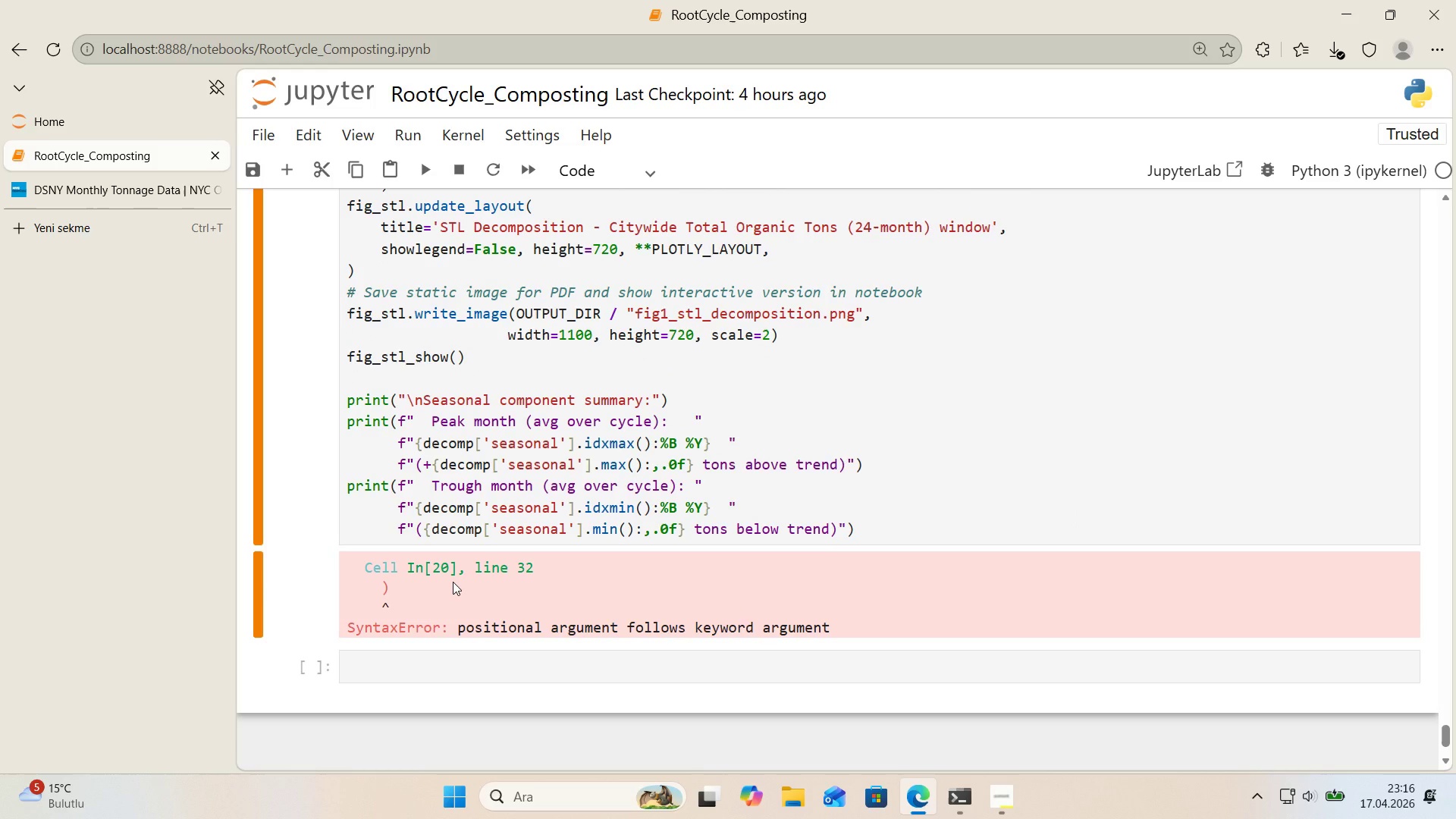 
scroll: coordinate [444, 574], scroll_direction: up, amount: 6.0
 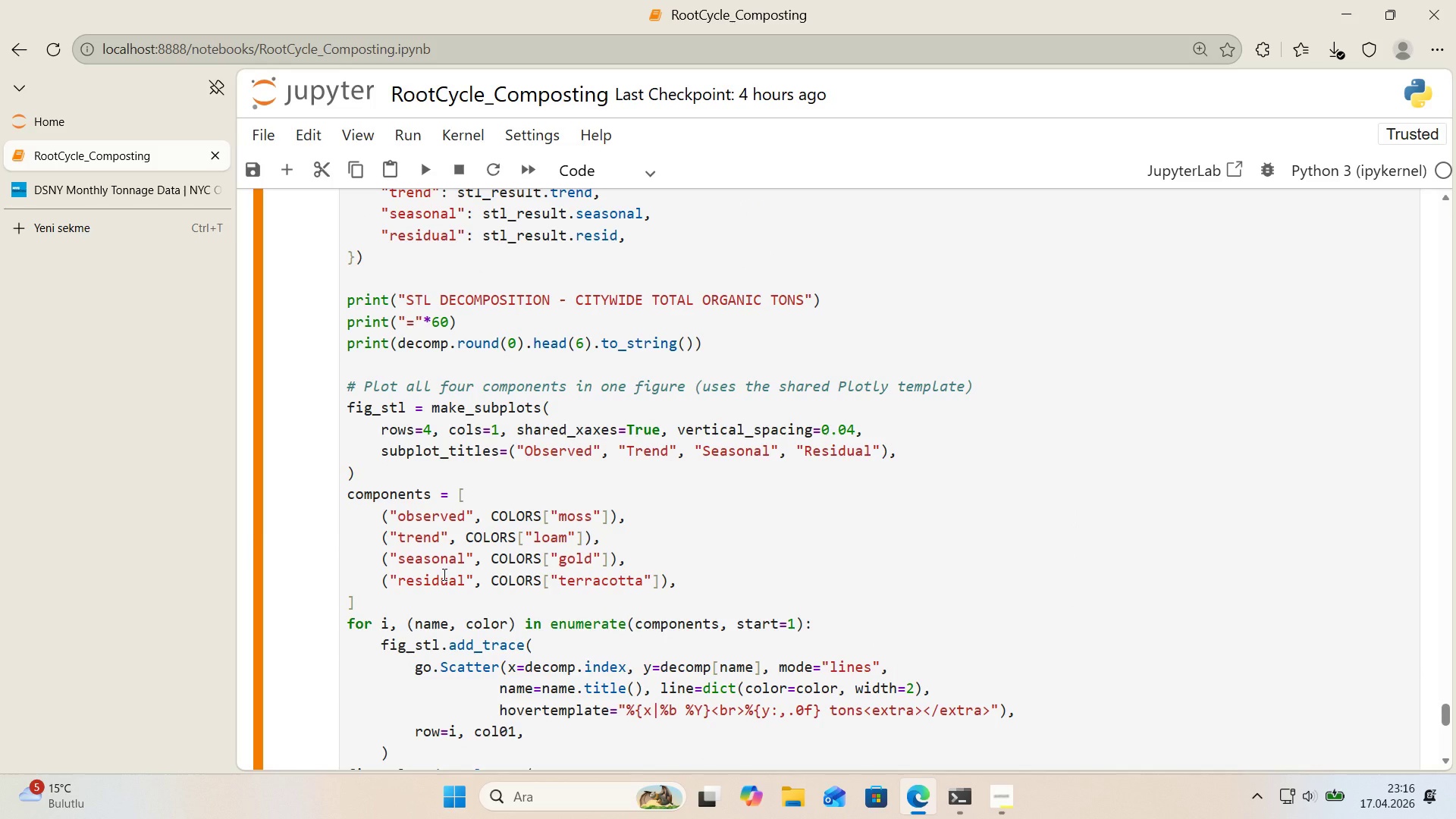 
scroll: coordinate [443, 574], scroll_direction: down, amount: 4.0
 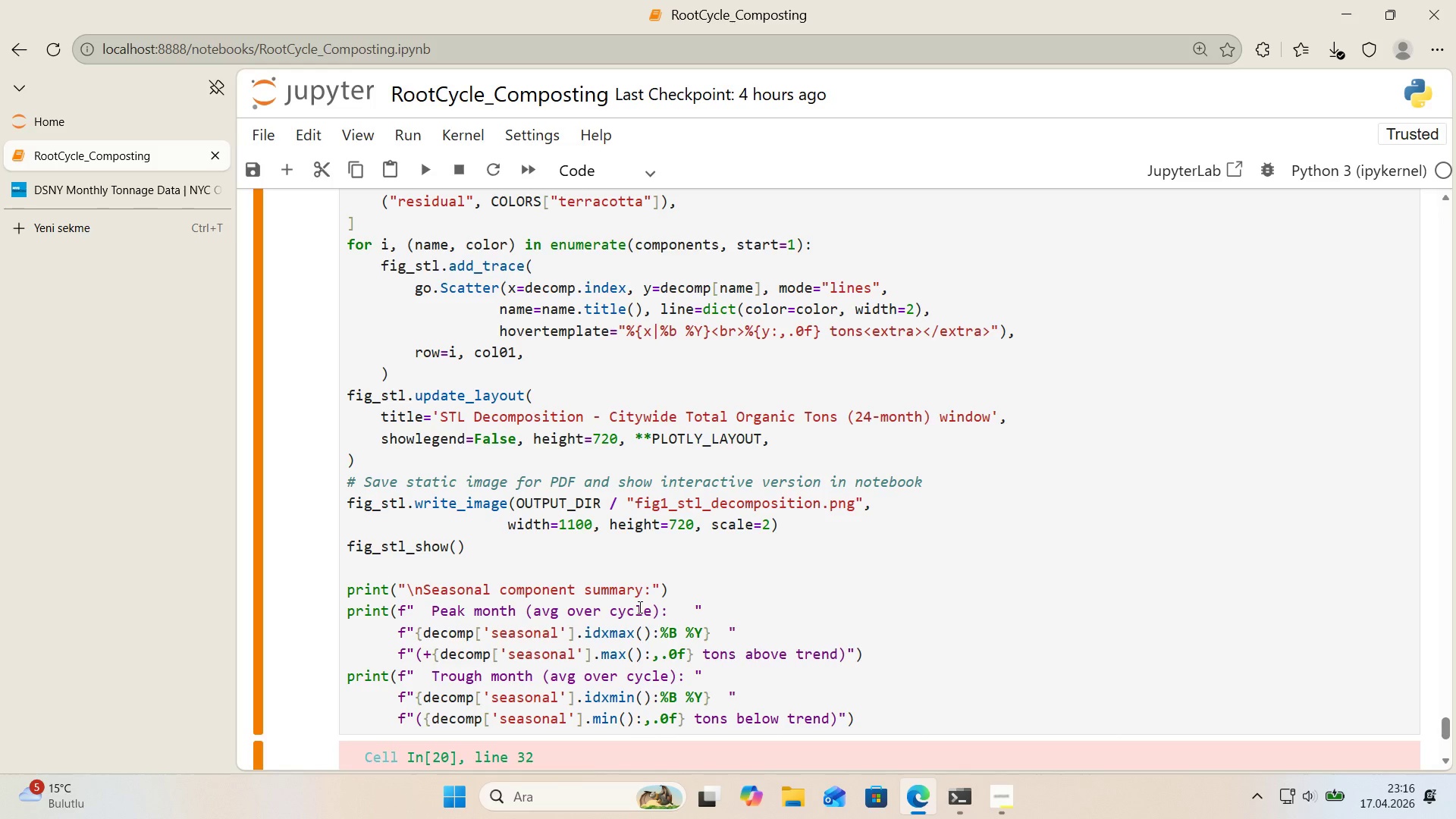 
scroll: coordinate [628, 604], scroll_direction: up, amount: 6.0
 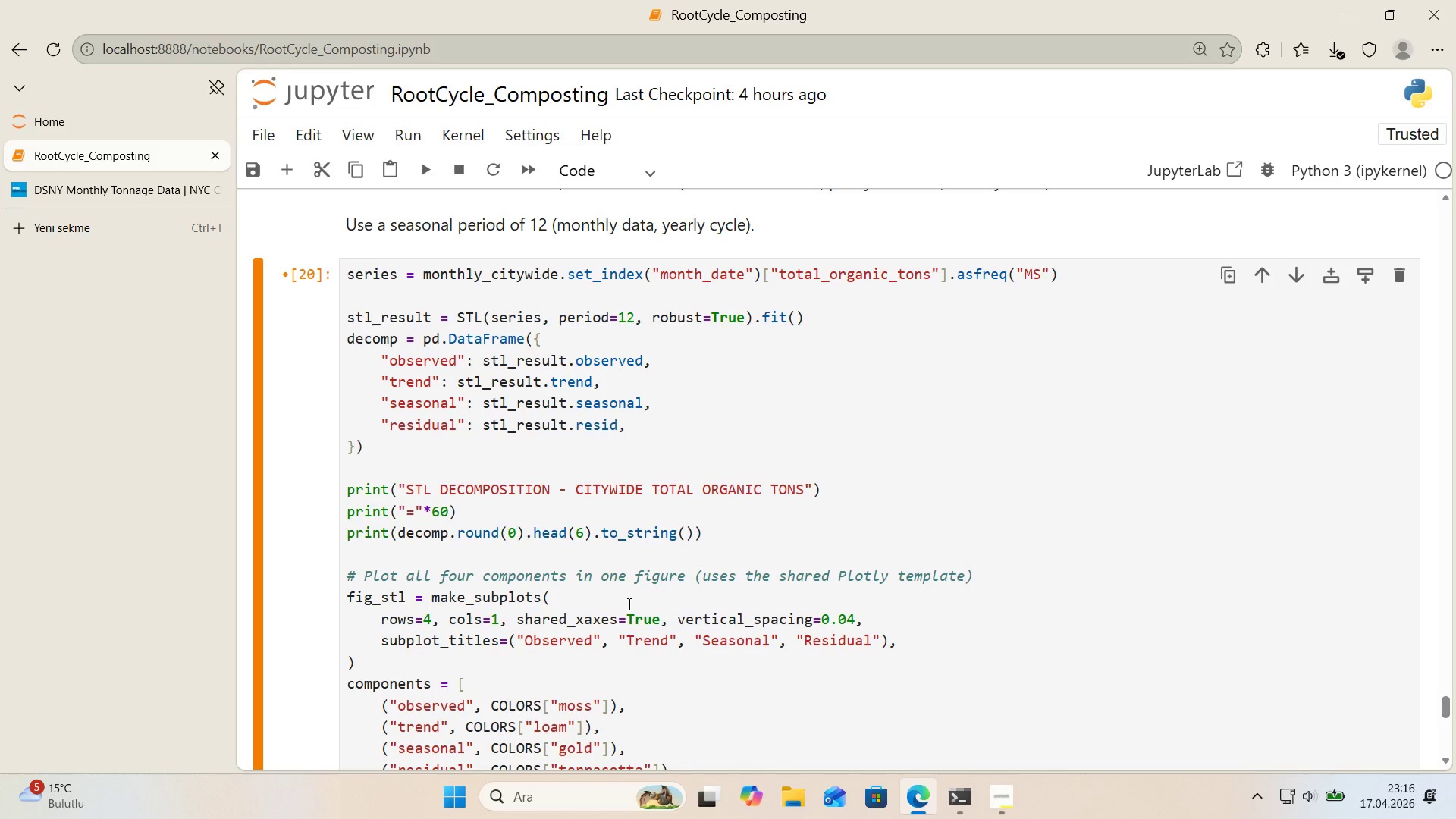 
scroll: coordinate [620, 602], scroll_direction: down, amount: 5.0
 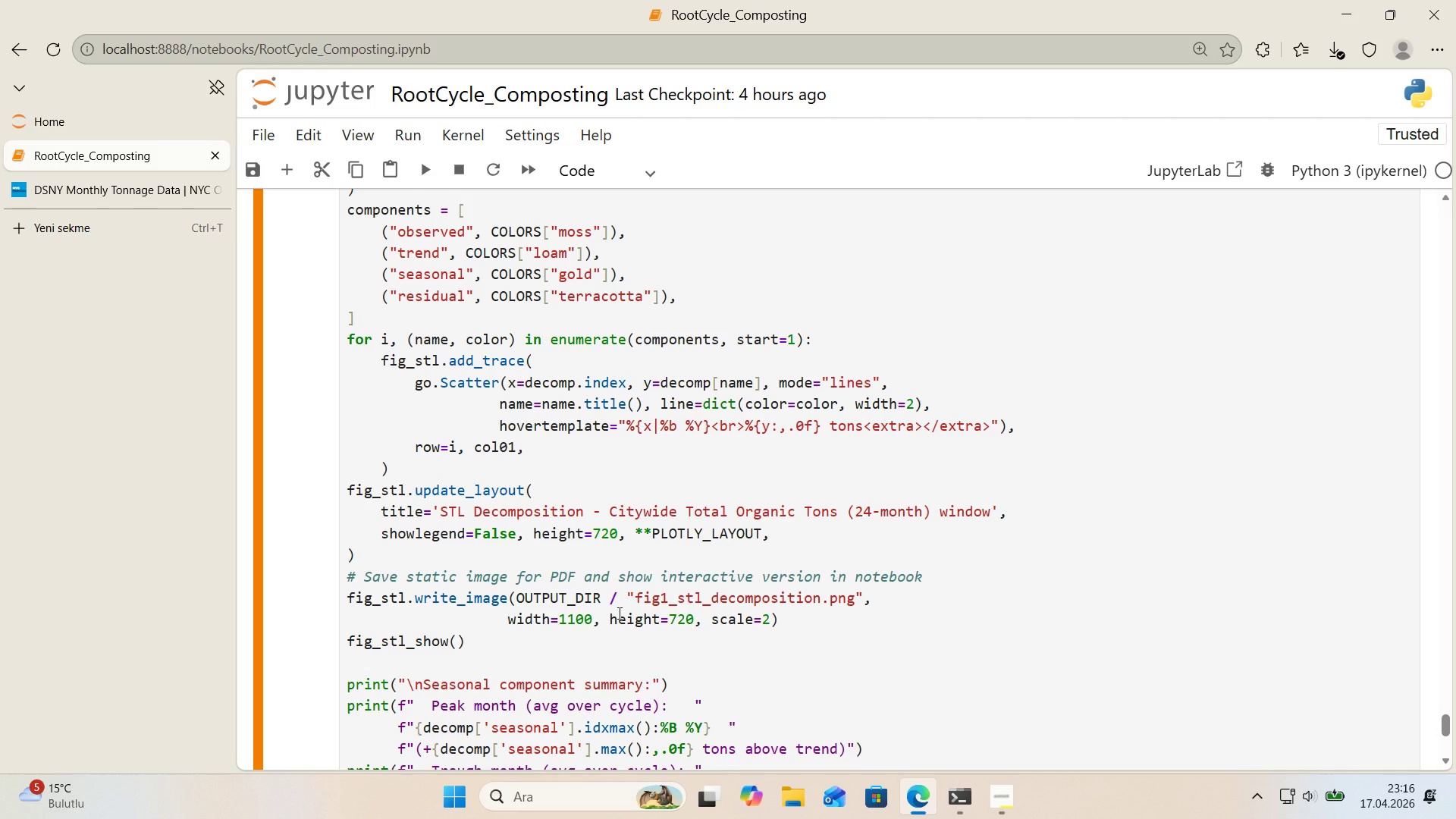 
wait(40.0)
 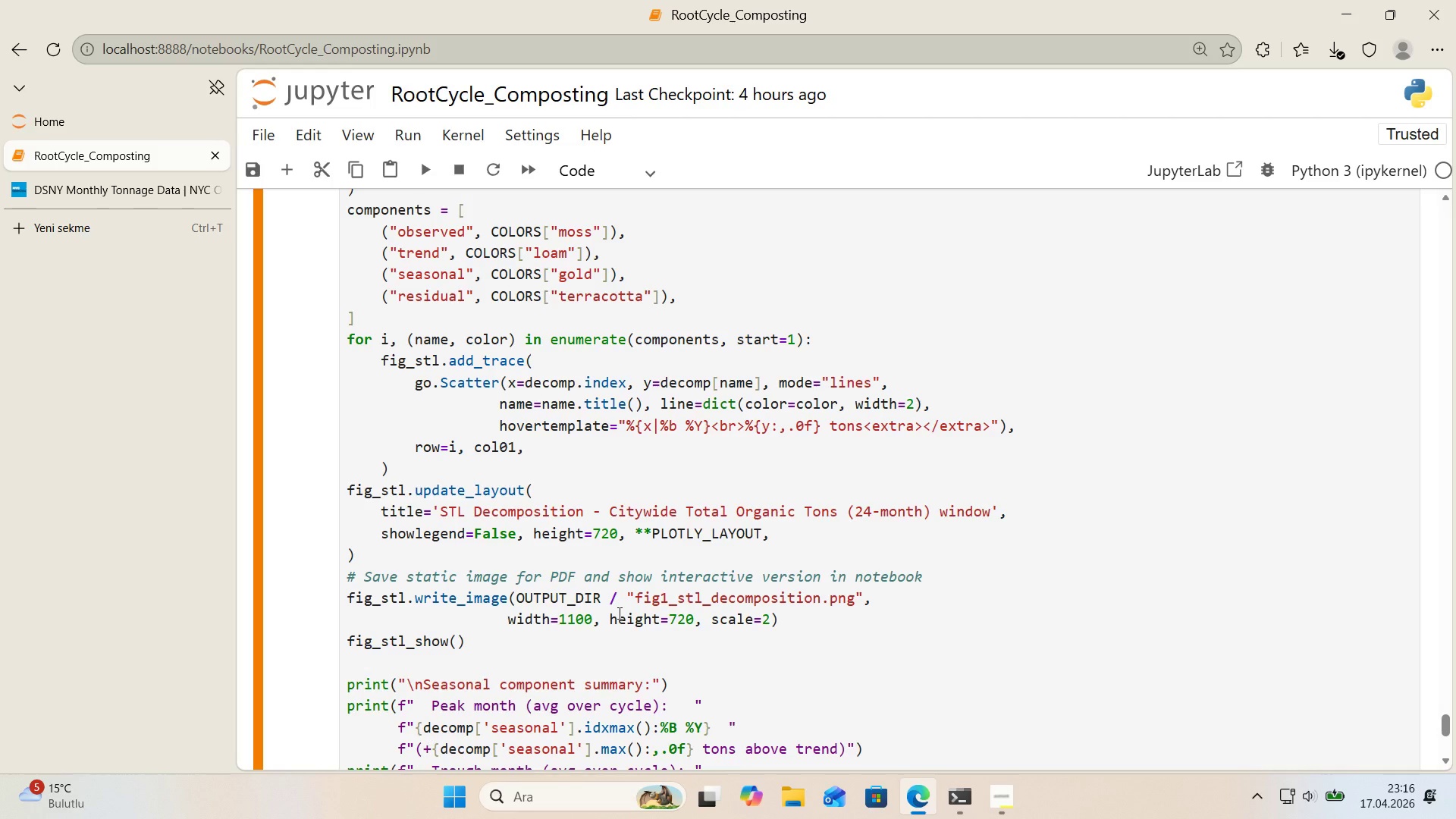 
left_click([453, 469])
 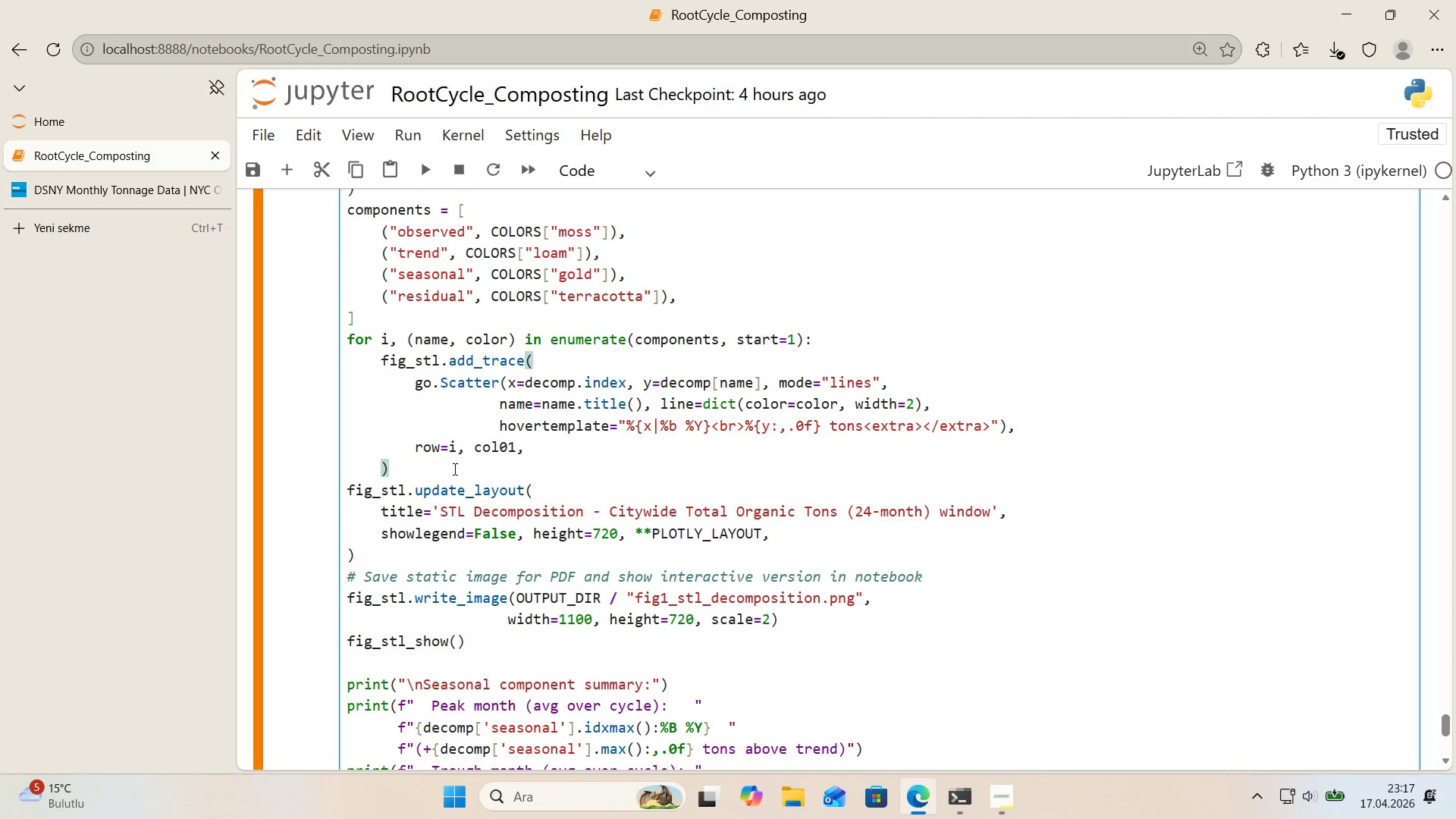 
left_click_drag(start_coordinate=[510, 447], to_coordinate=[498, 447])
 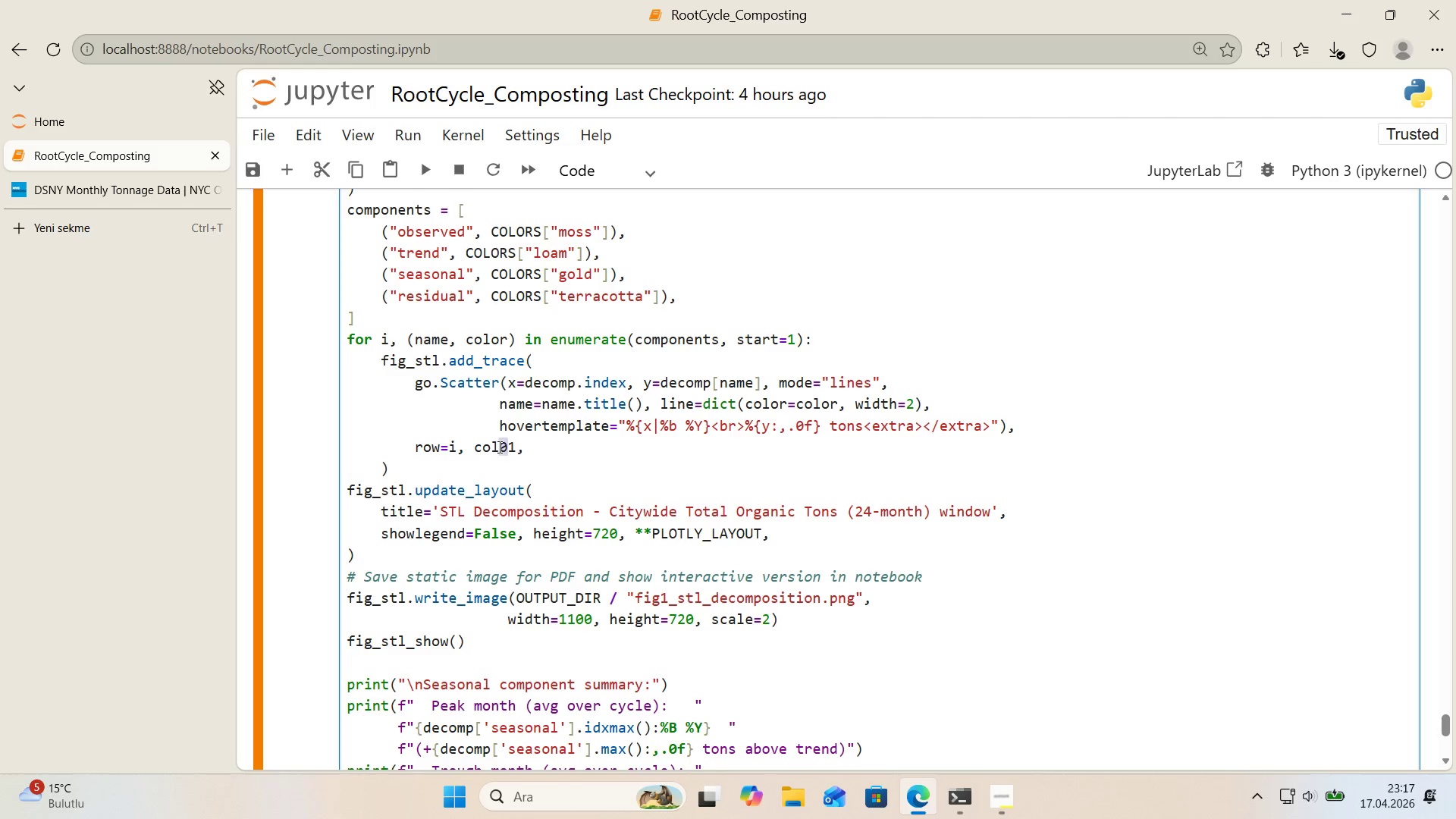 
key(Shift+ShiftRight)
 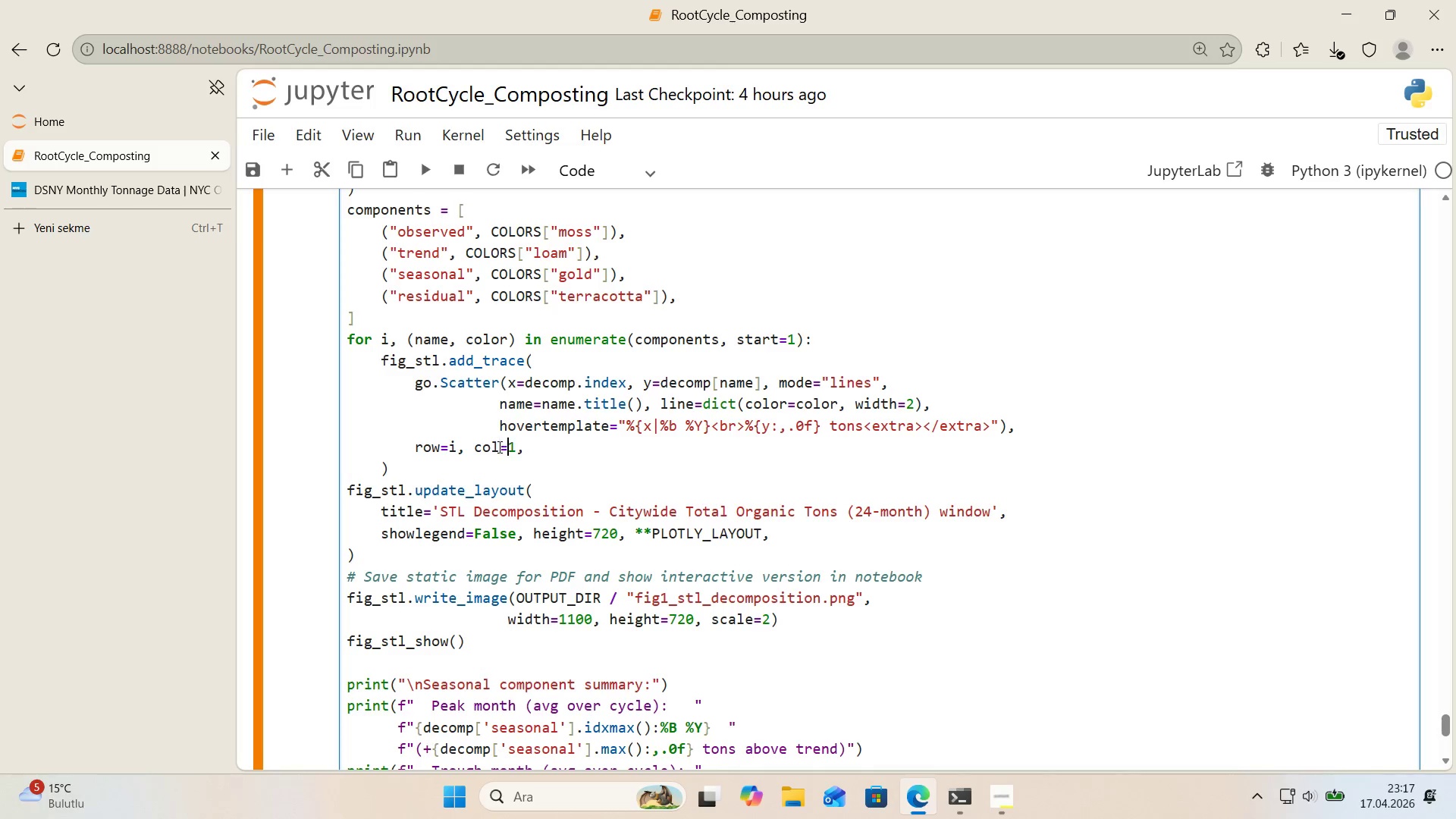 
key(Shift+0)
 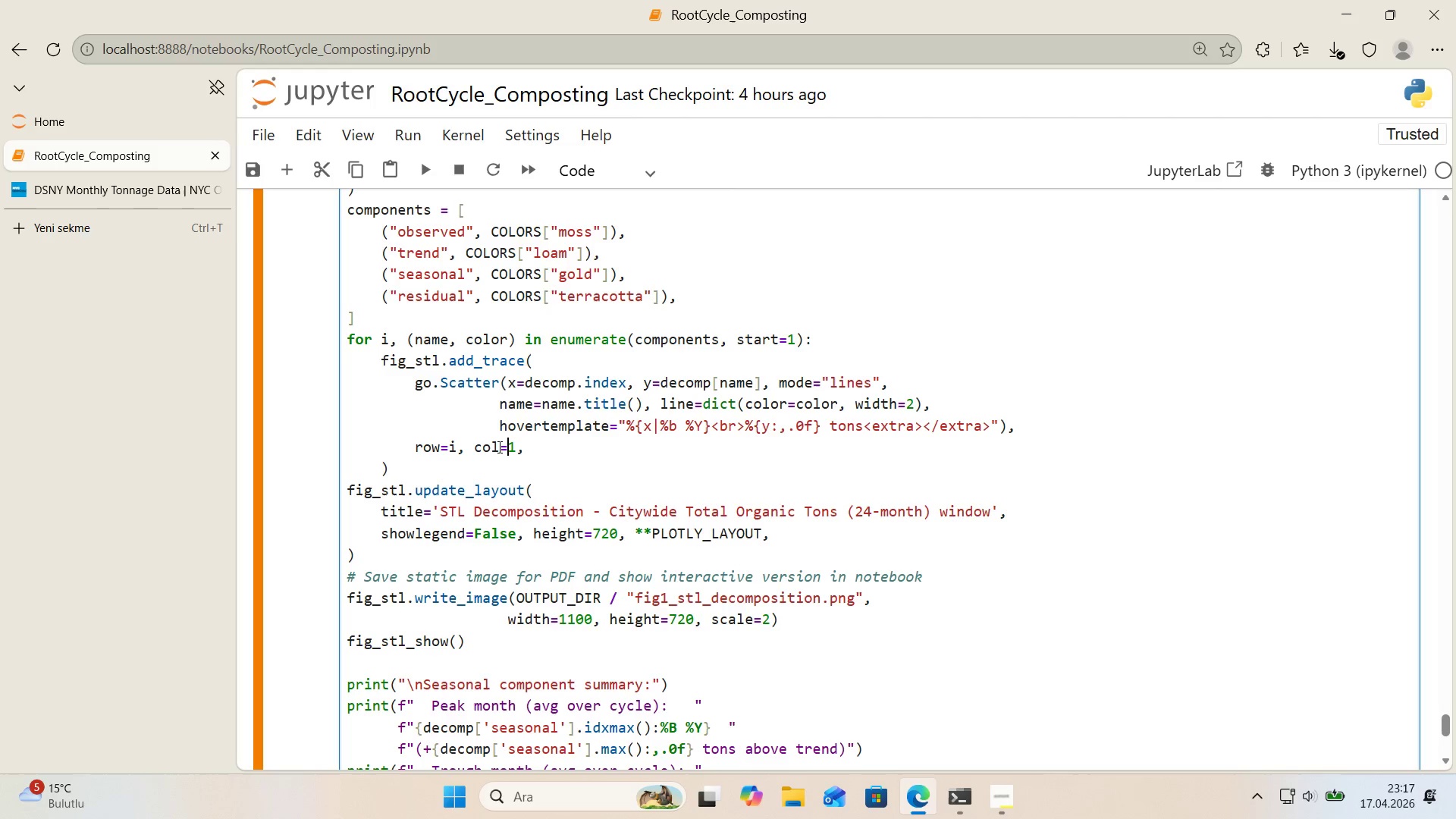 
scroll: coordinate [508, 445], scroll_direction: down, amount: 2.0
 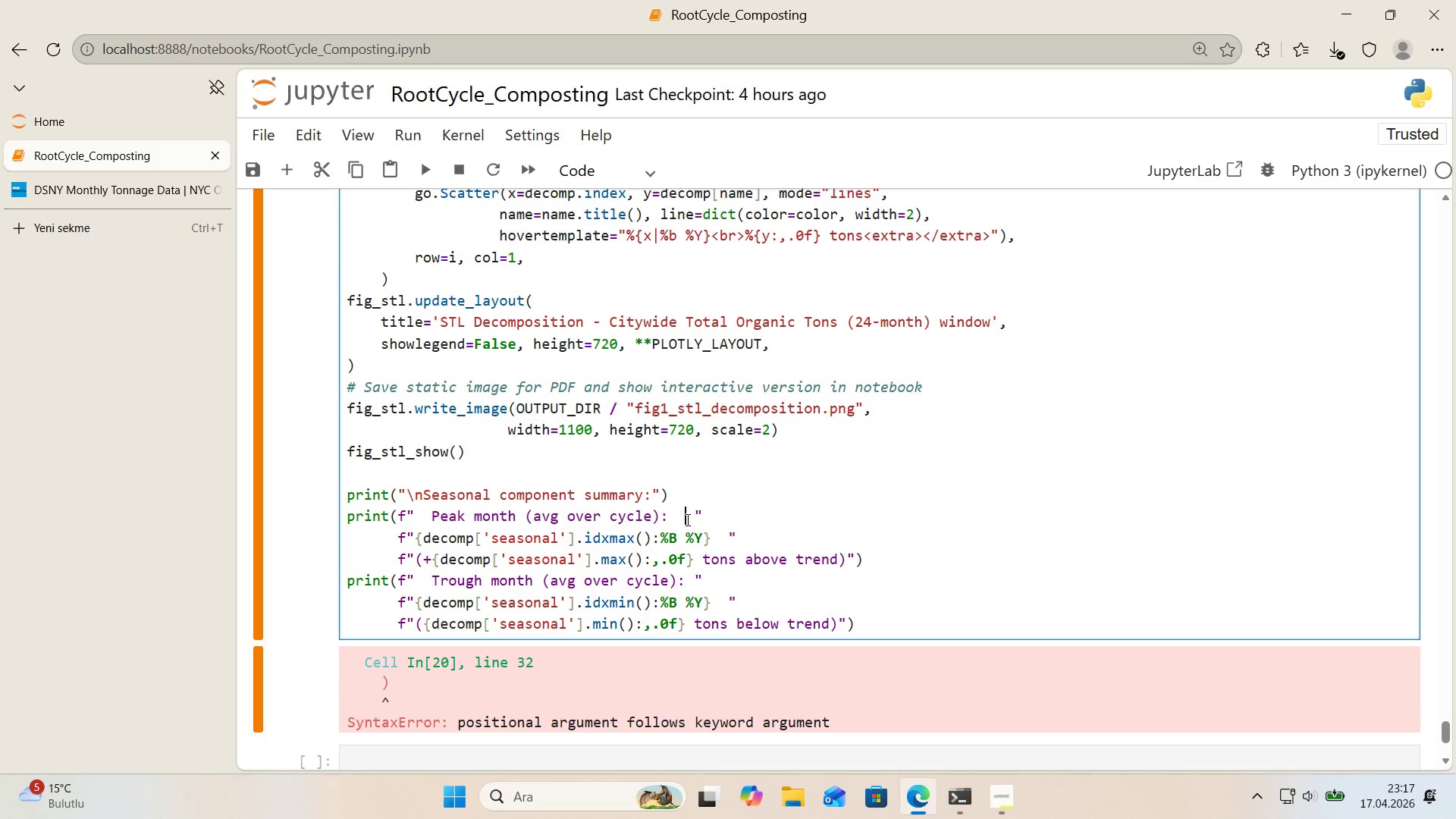 
key(Shift+Enter)
 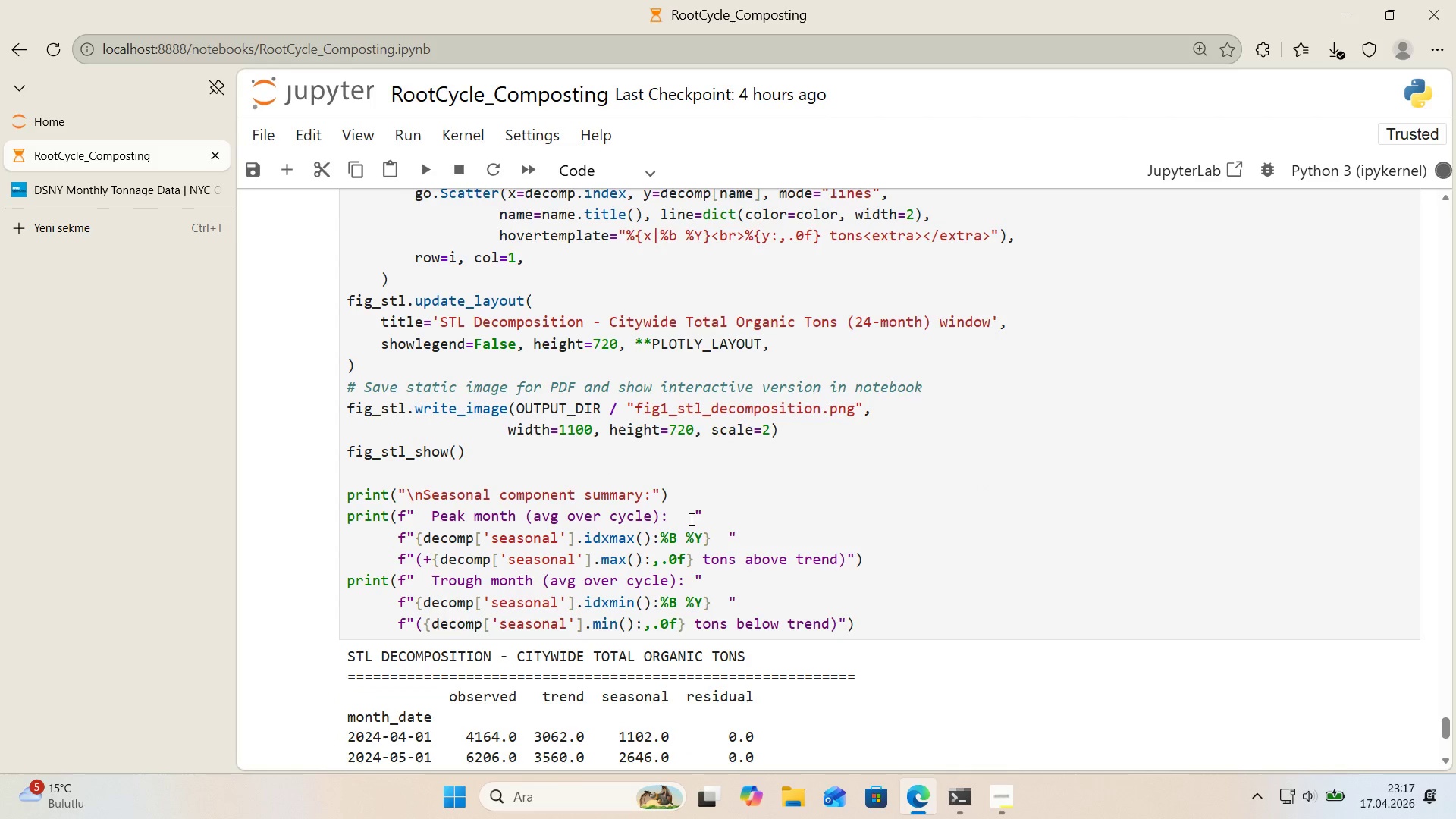 
scroll: coordinate [696, 517], scroll_direction: down, amount: 2.0
 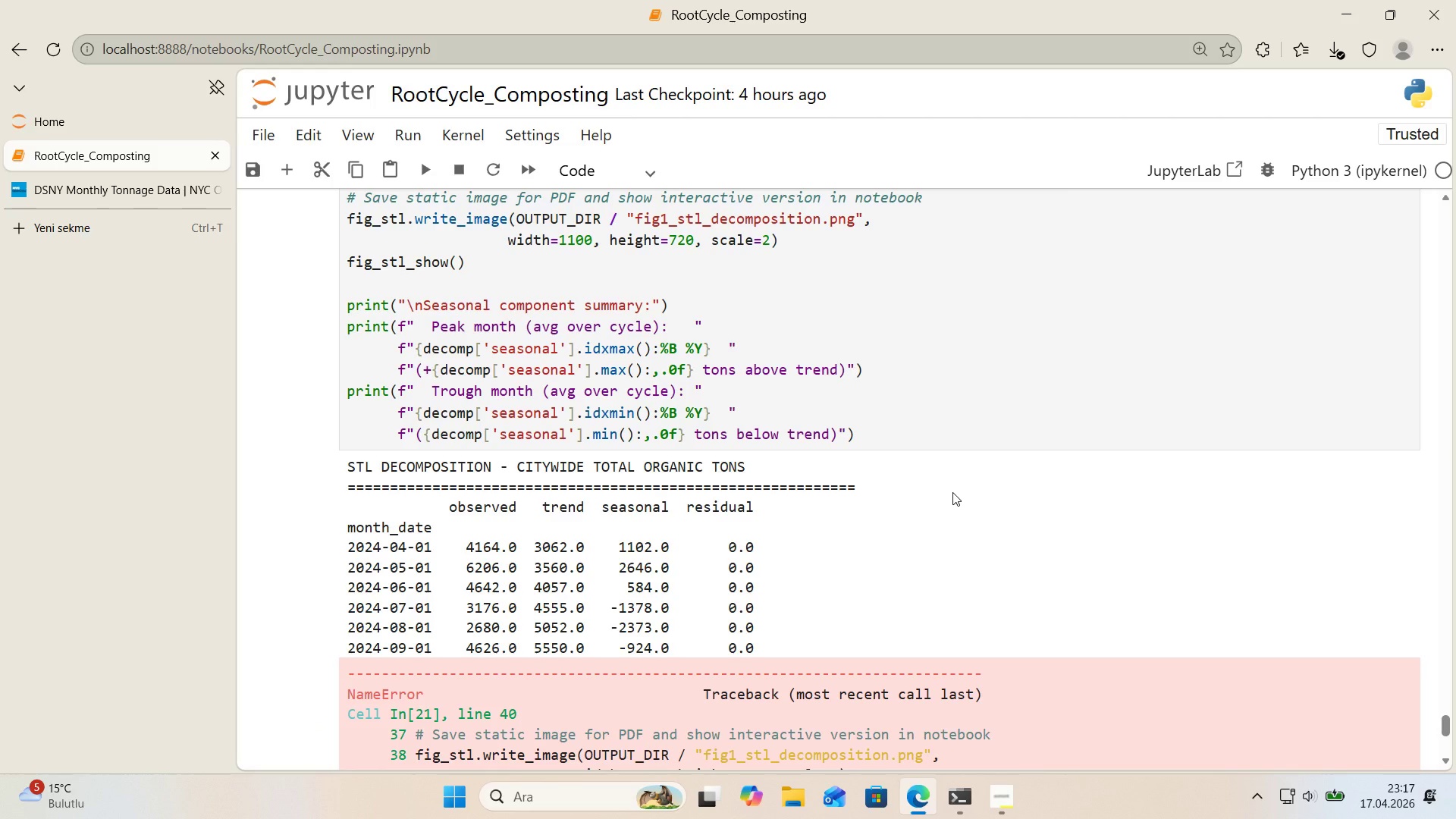 
wait(6.49)
 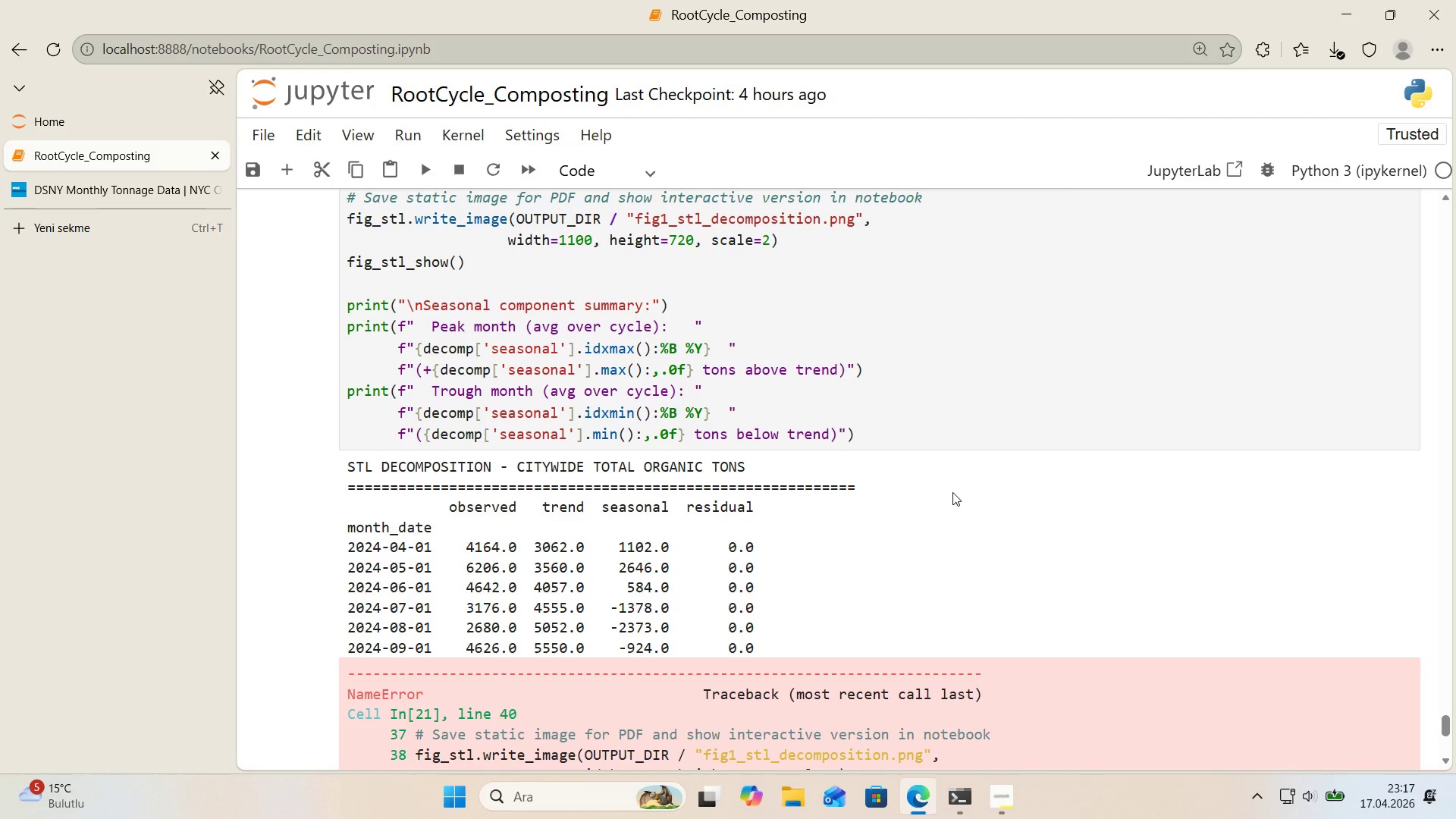 
scroll: coordinate [954, 500], scroll_direction: down, amount: 4.0
 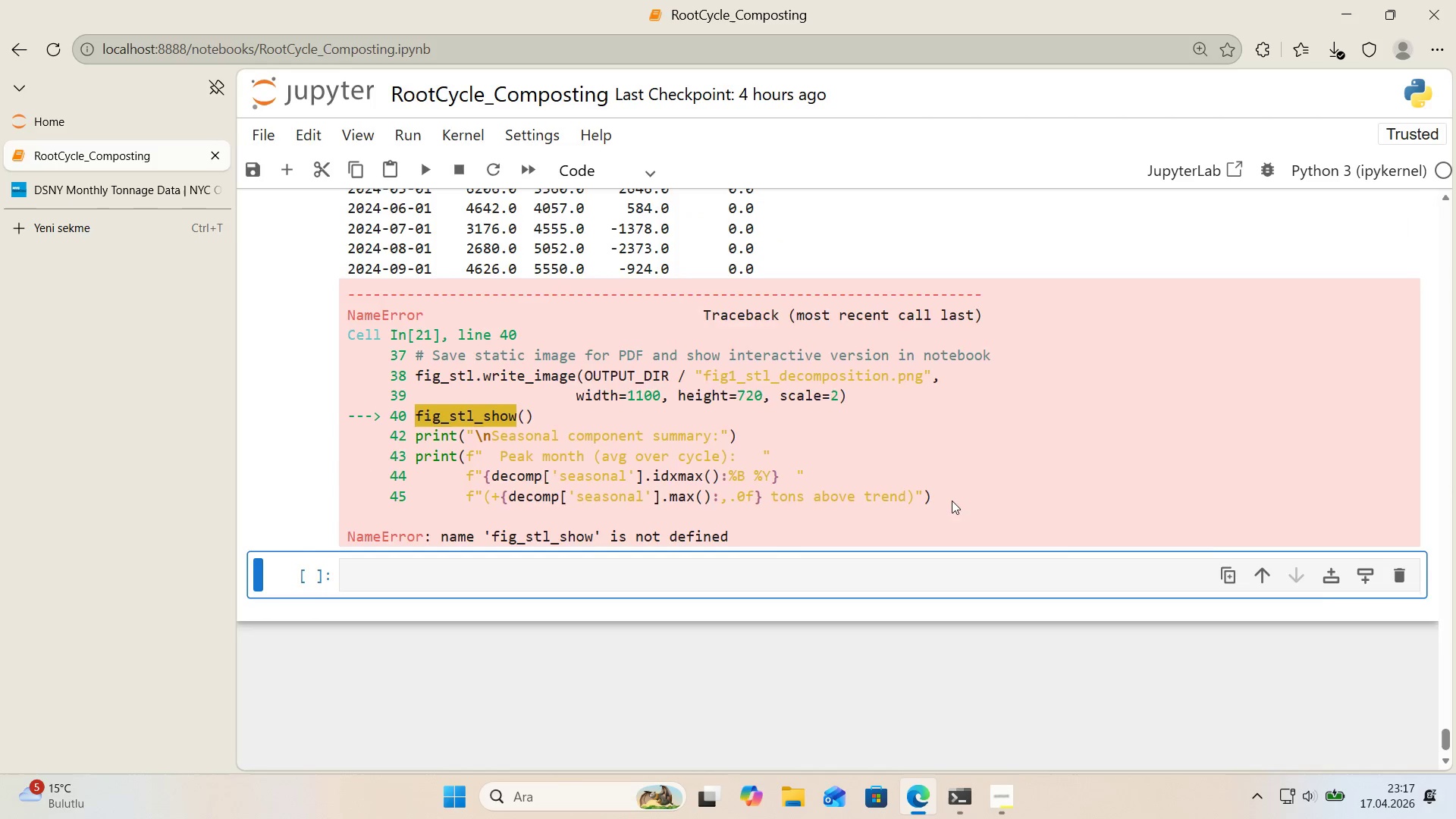 
scroll: coordinate [593, 633], scroll_direction: up, amount: 5.0
 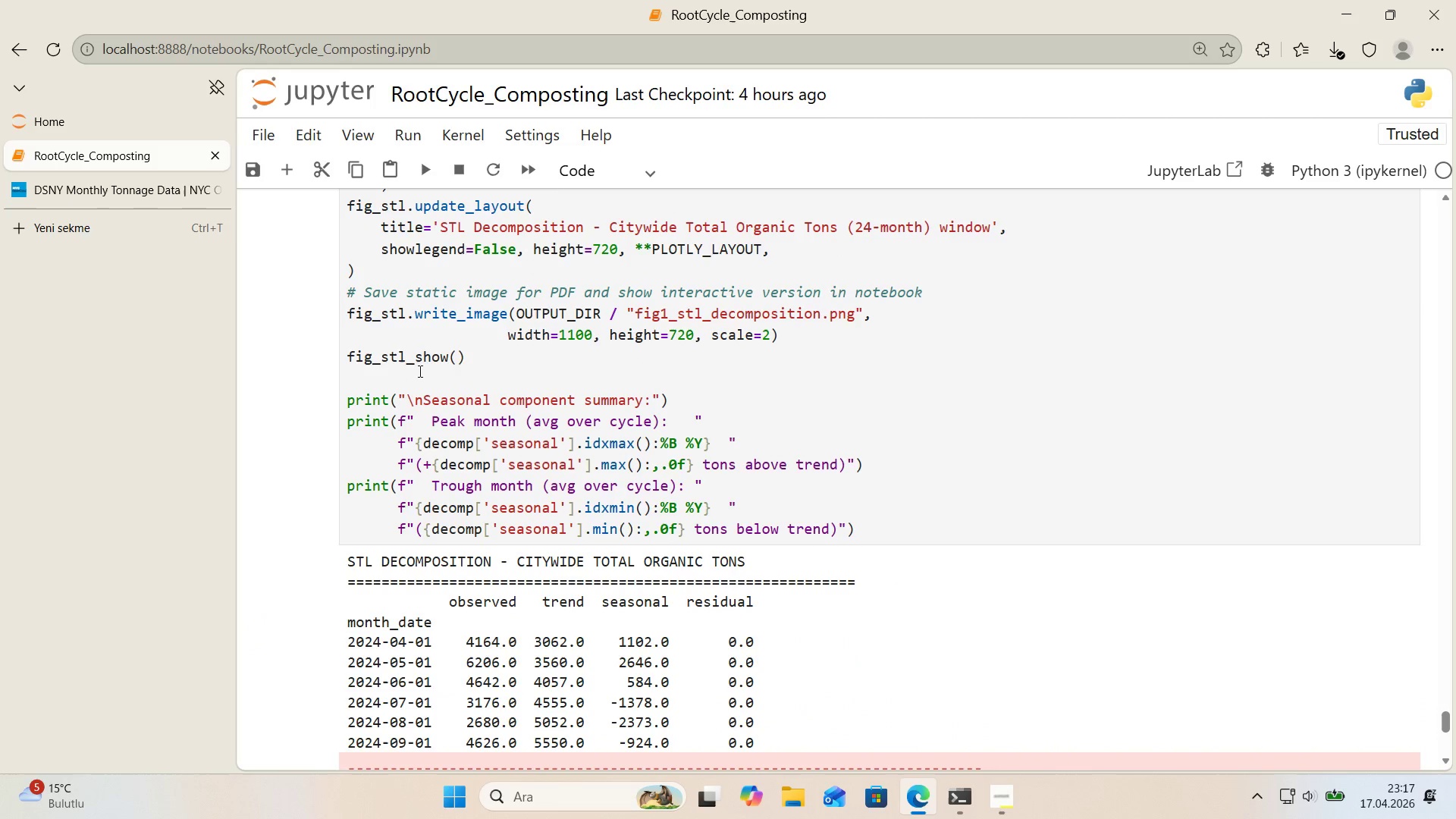 
left_click_drag(start_coordinate=[417, 369], to_coordinate=[411, 369])
 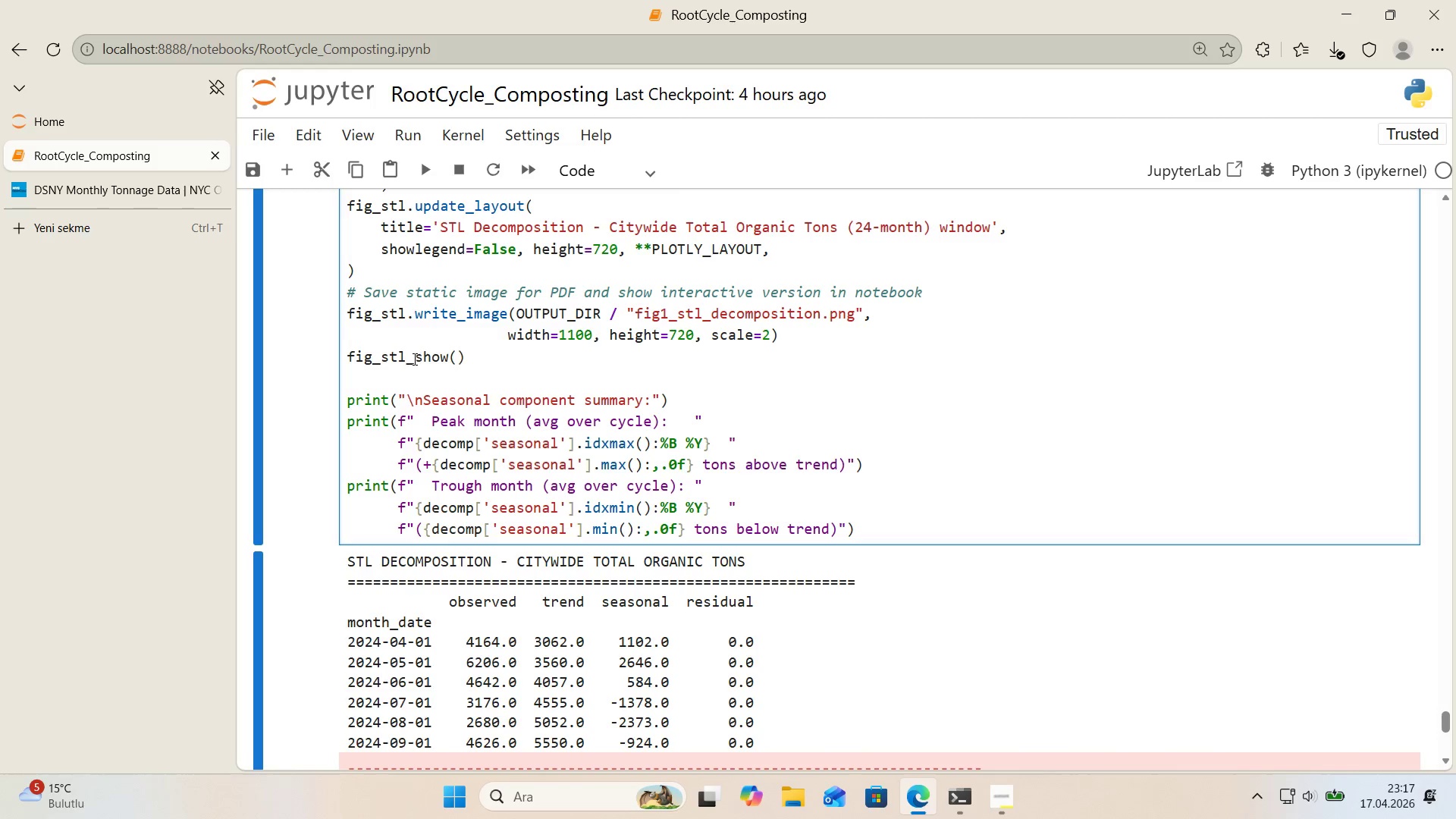 
left_click_drag(start_coordinate=[413, 359], to_coordinate=[406, 361])
 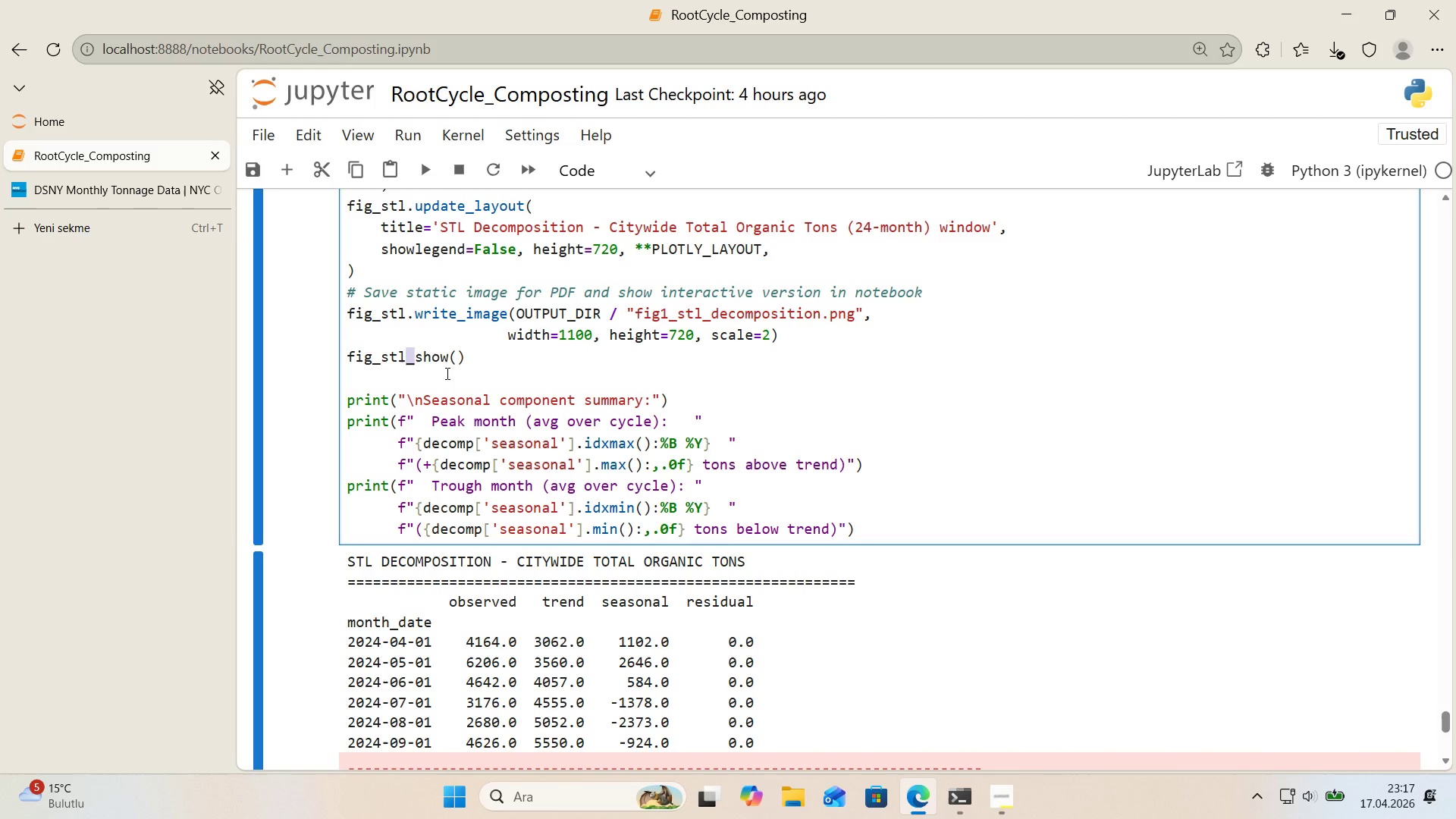 
key(Period)
 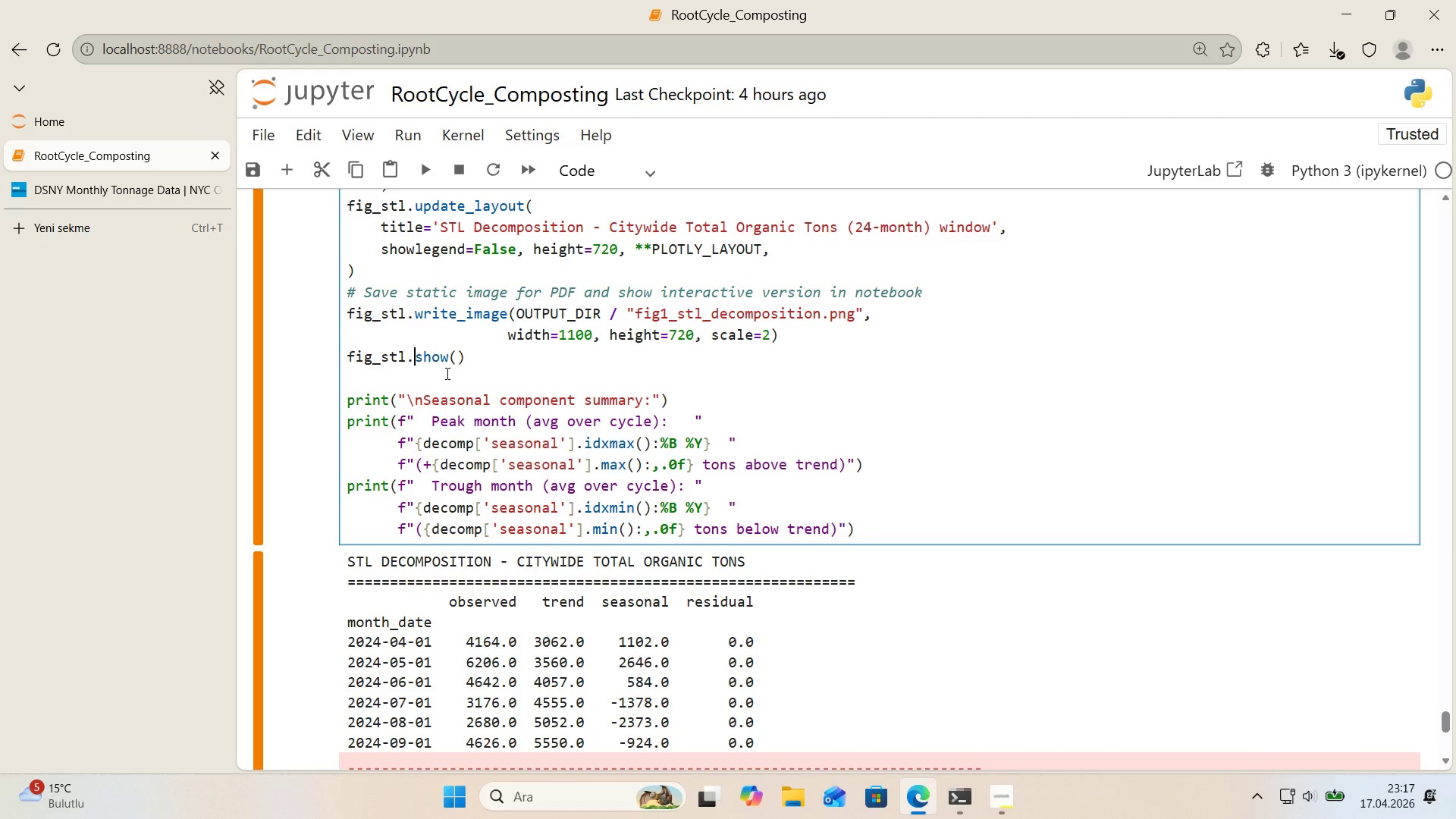 
key(Shift+Enter)
 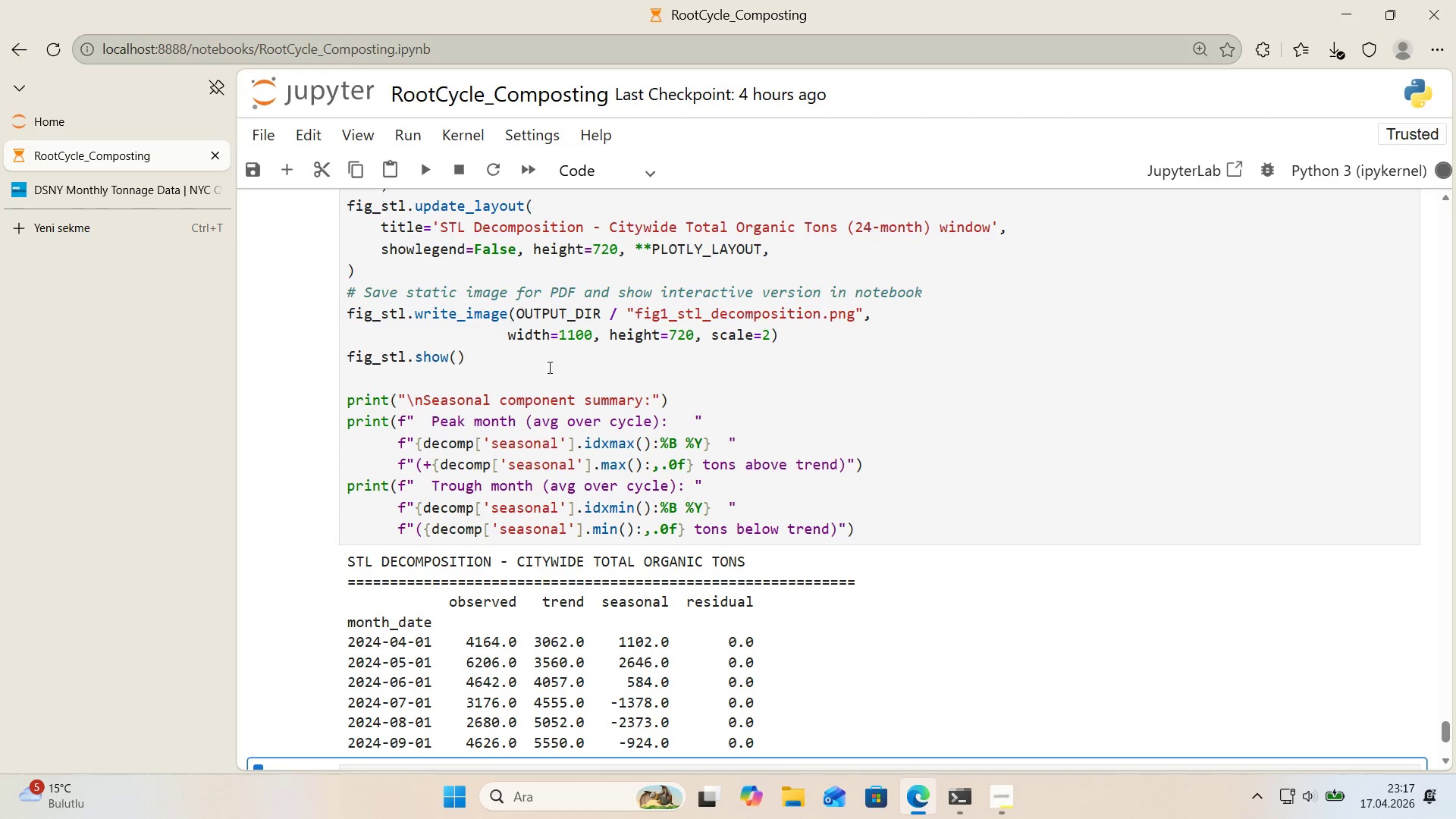 
scroll: coordinate [824, 570], scroll_direction: down, amount: 7.0
 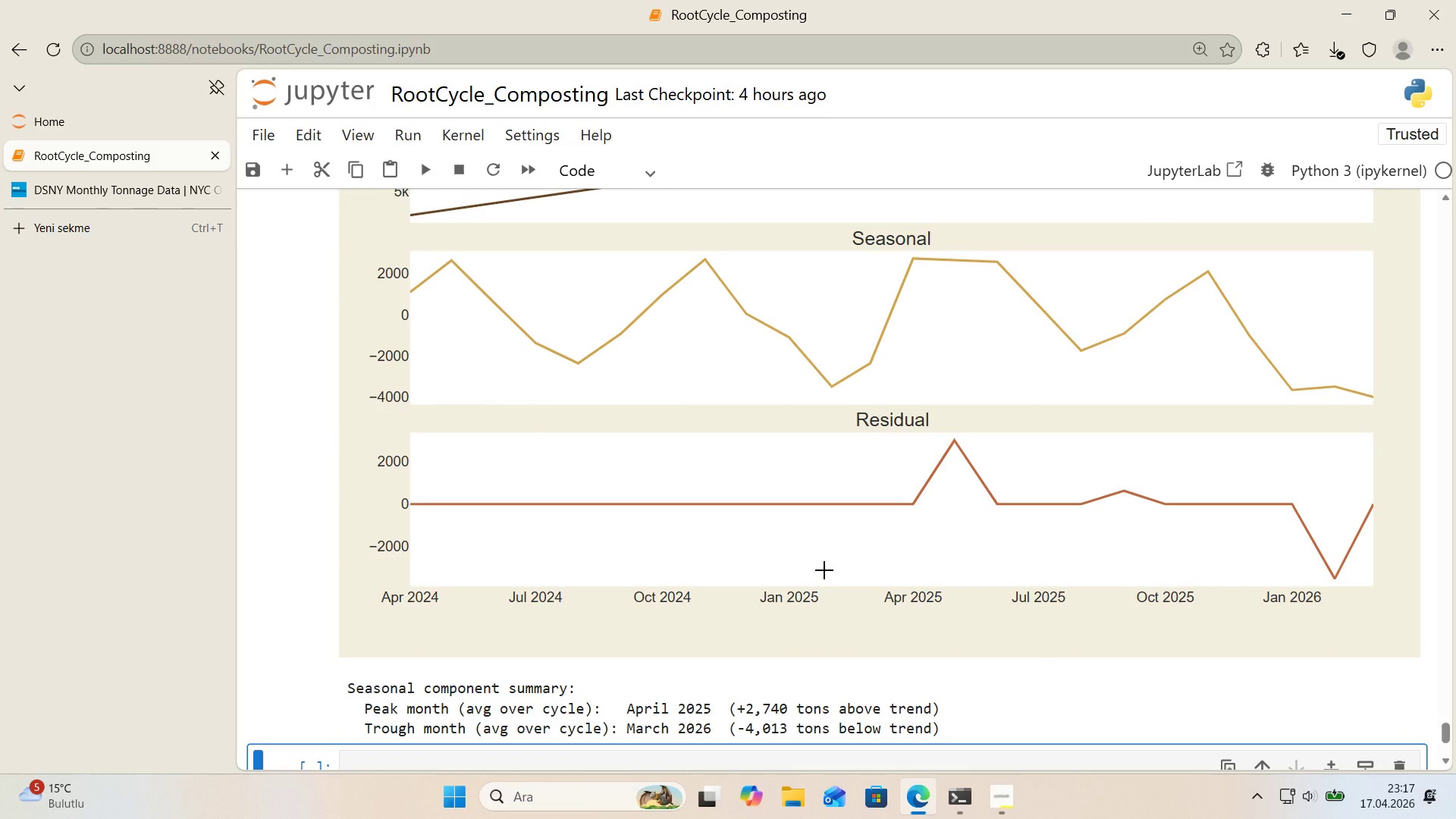 
scroll: coordinate [824, 570], scroll_direction: up, amount: 7.0
 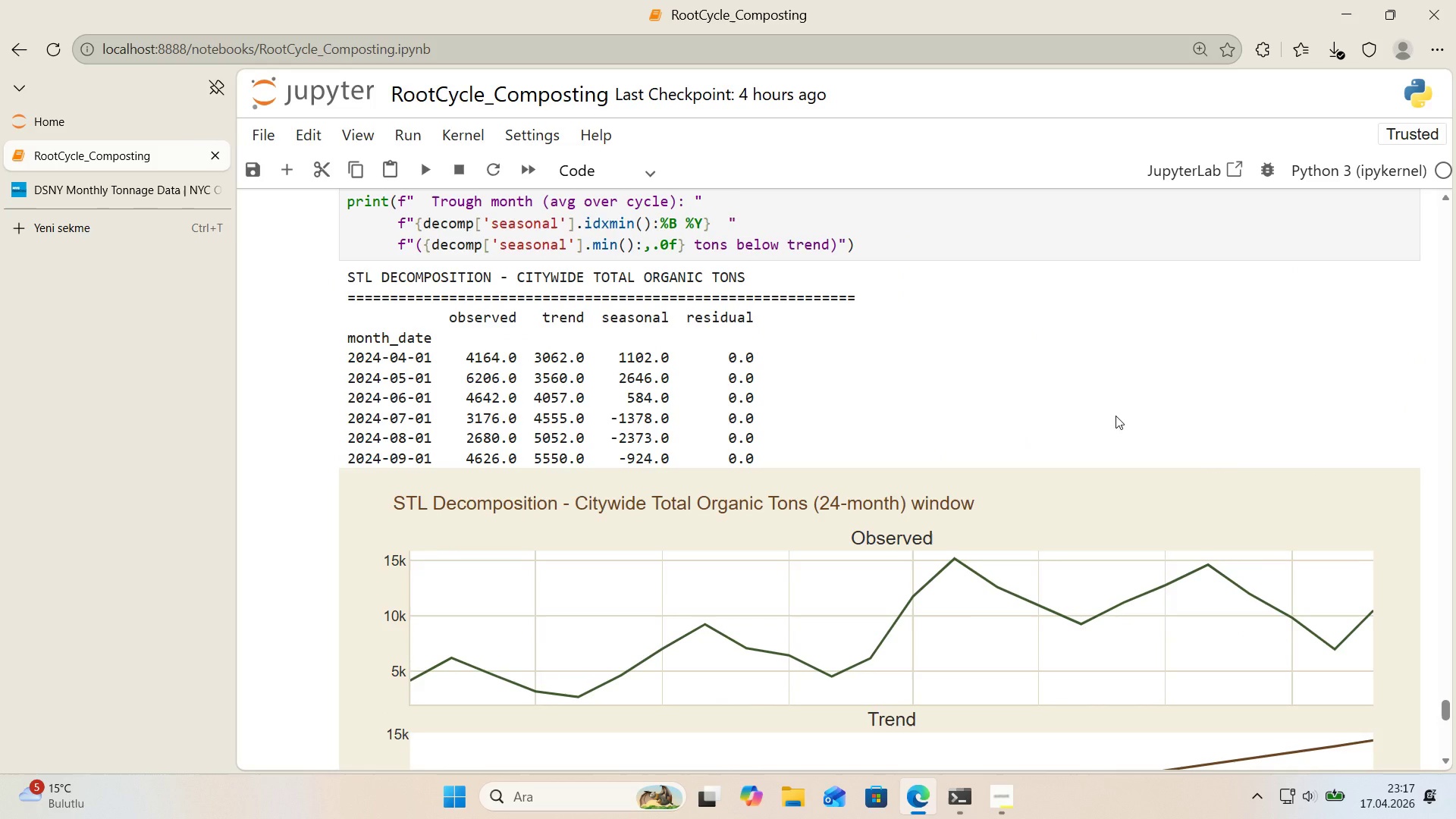 
wait(8.86)
 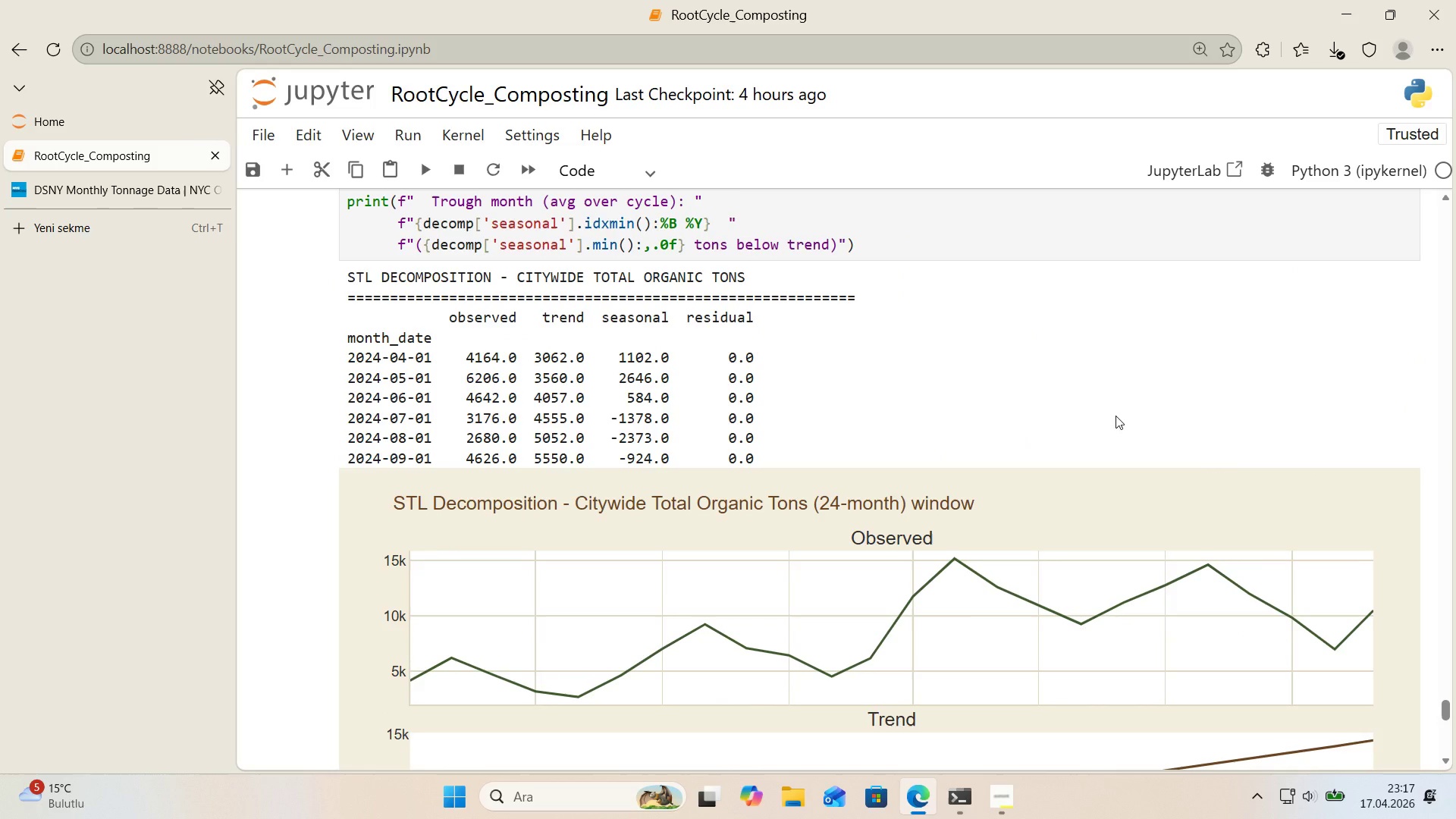 
scroll: coordinate [1319, 355], scroll_direction: down, amount: 3.0
 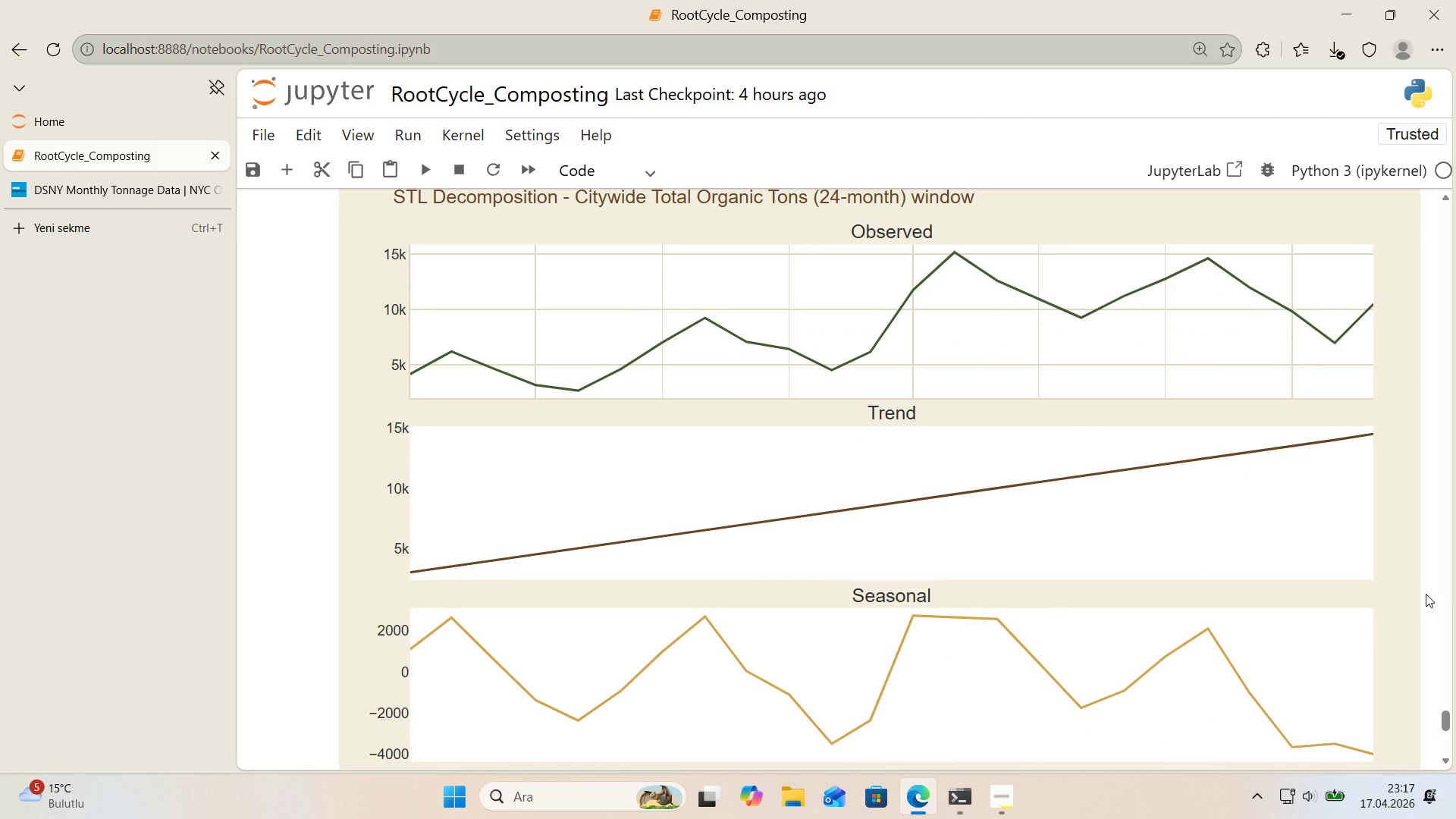 
wait(11.32)
 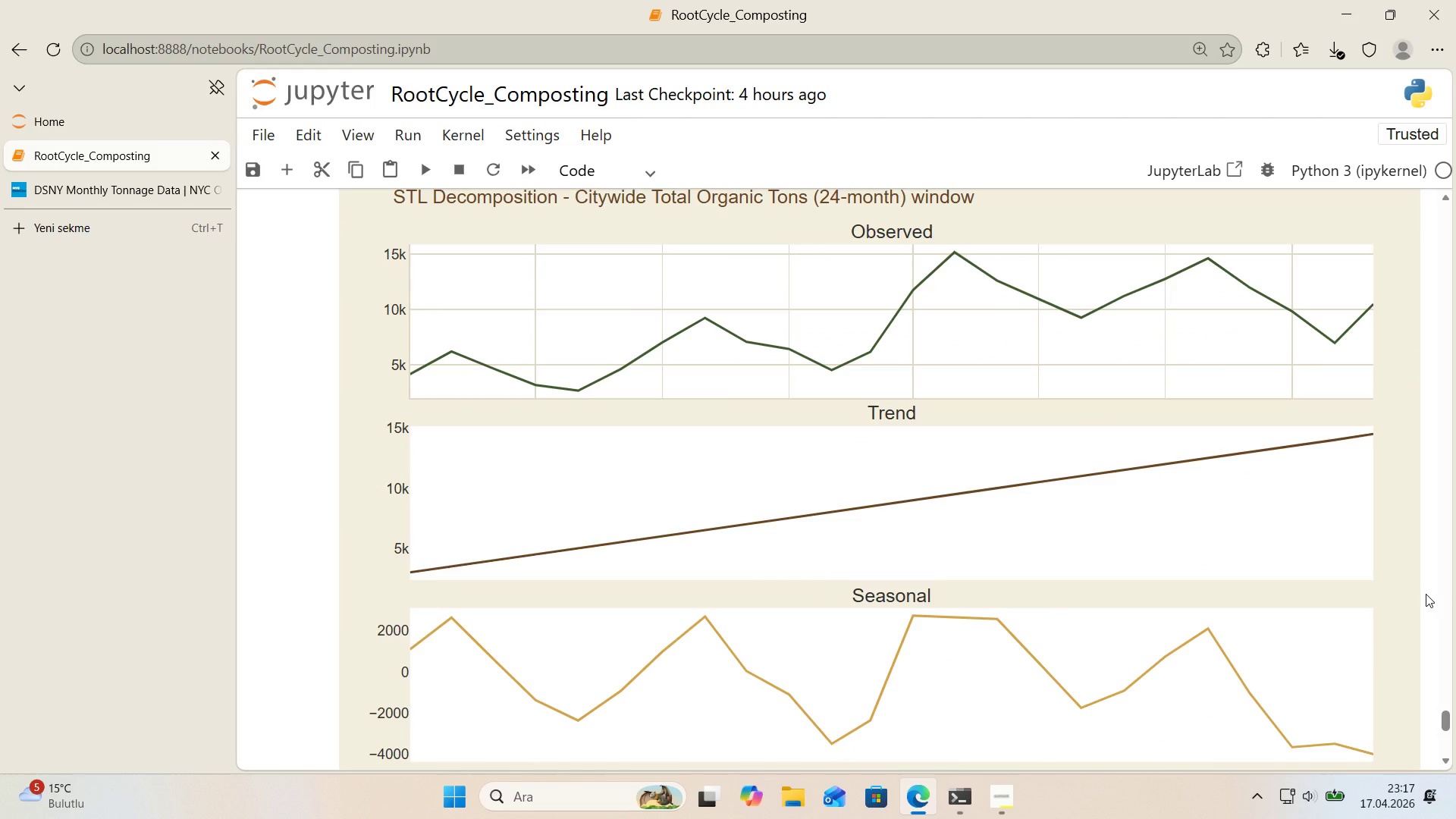 
scroll: coordinate [1426, 592], scroll_direction: down, amount: 3.0
 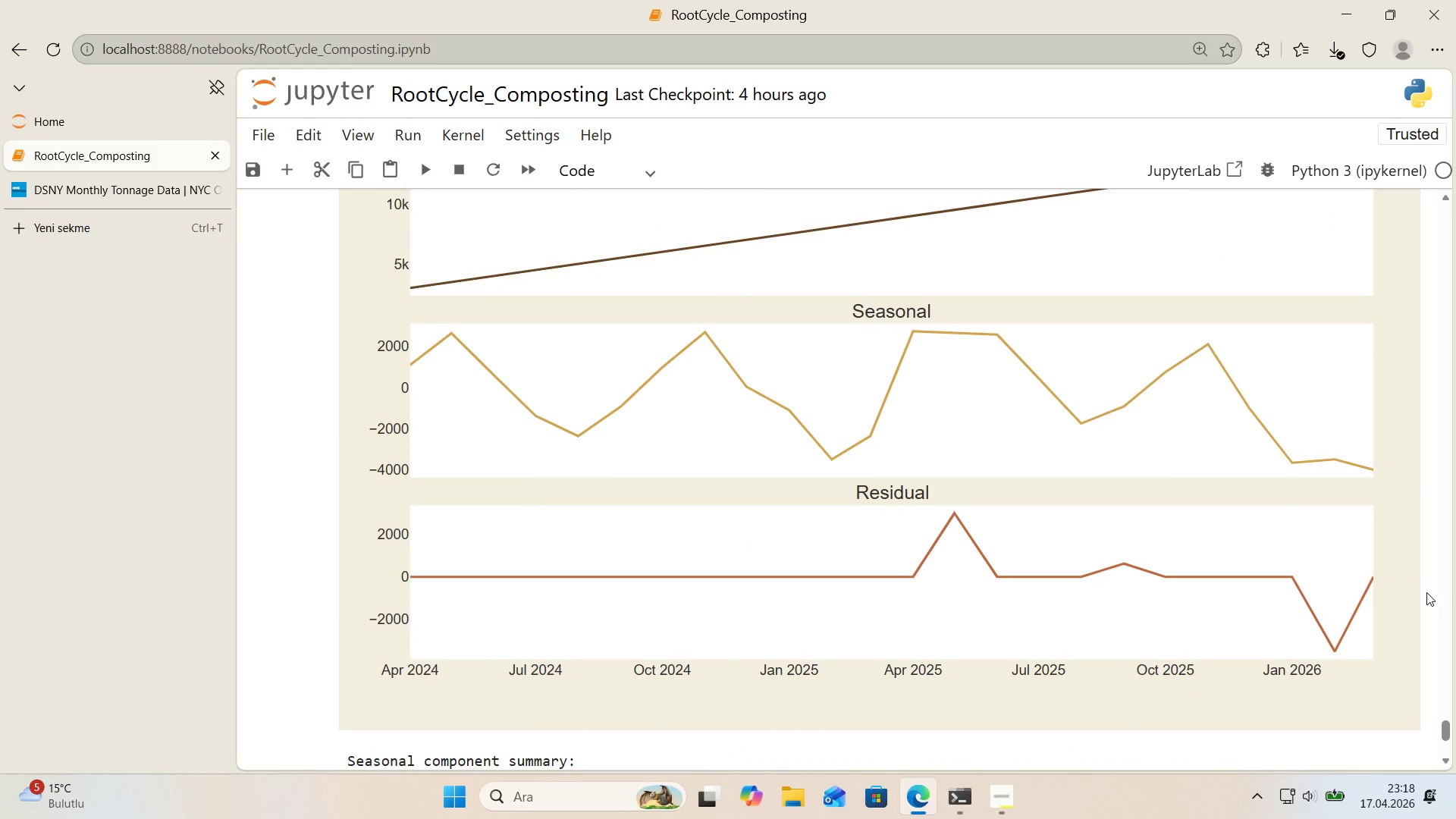 
wait(9.87)
 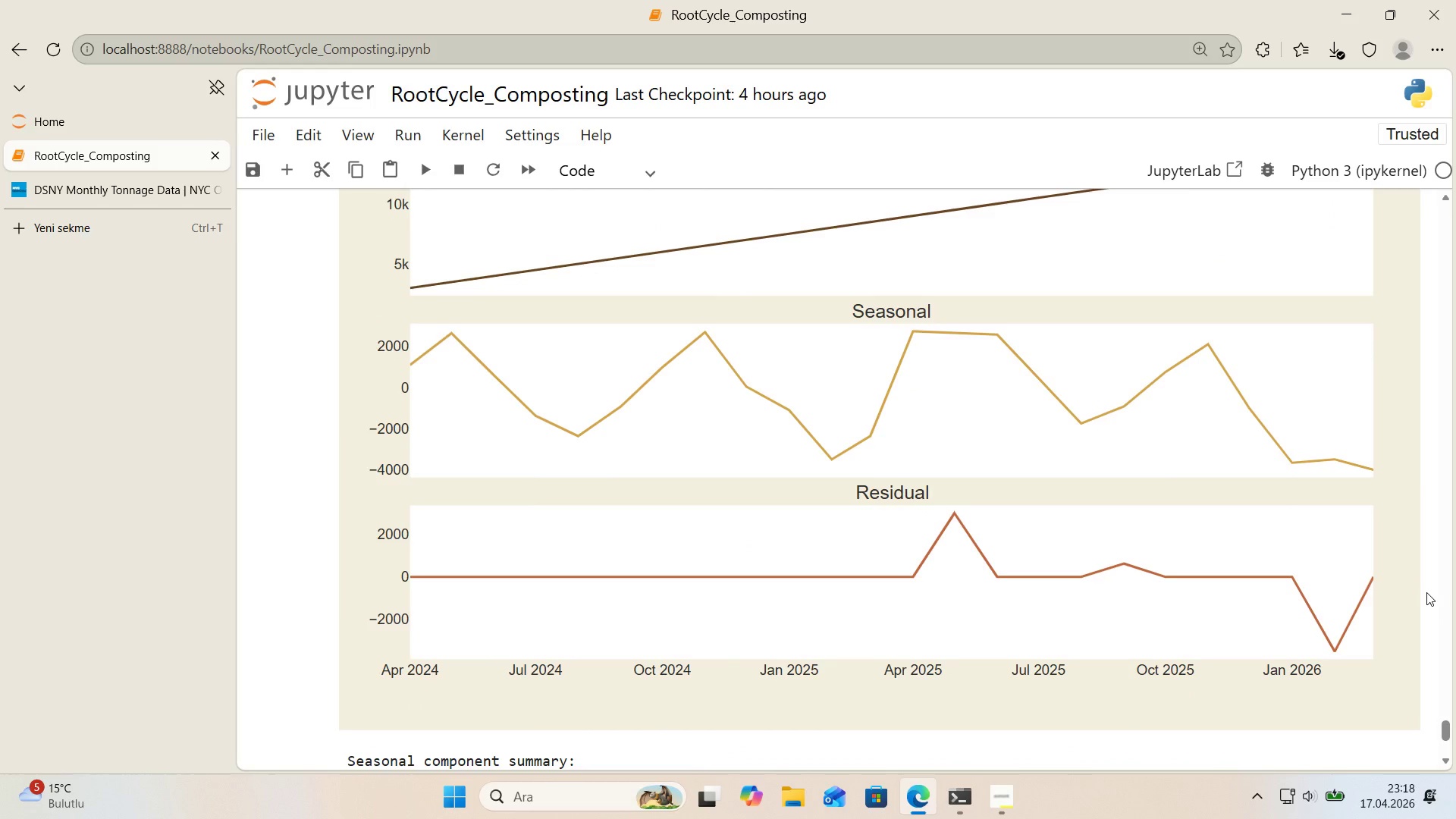 
scroll: coordinate [1433, 593], scroll_direction: down, amount: 2.0
 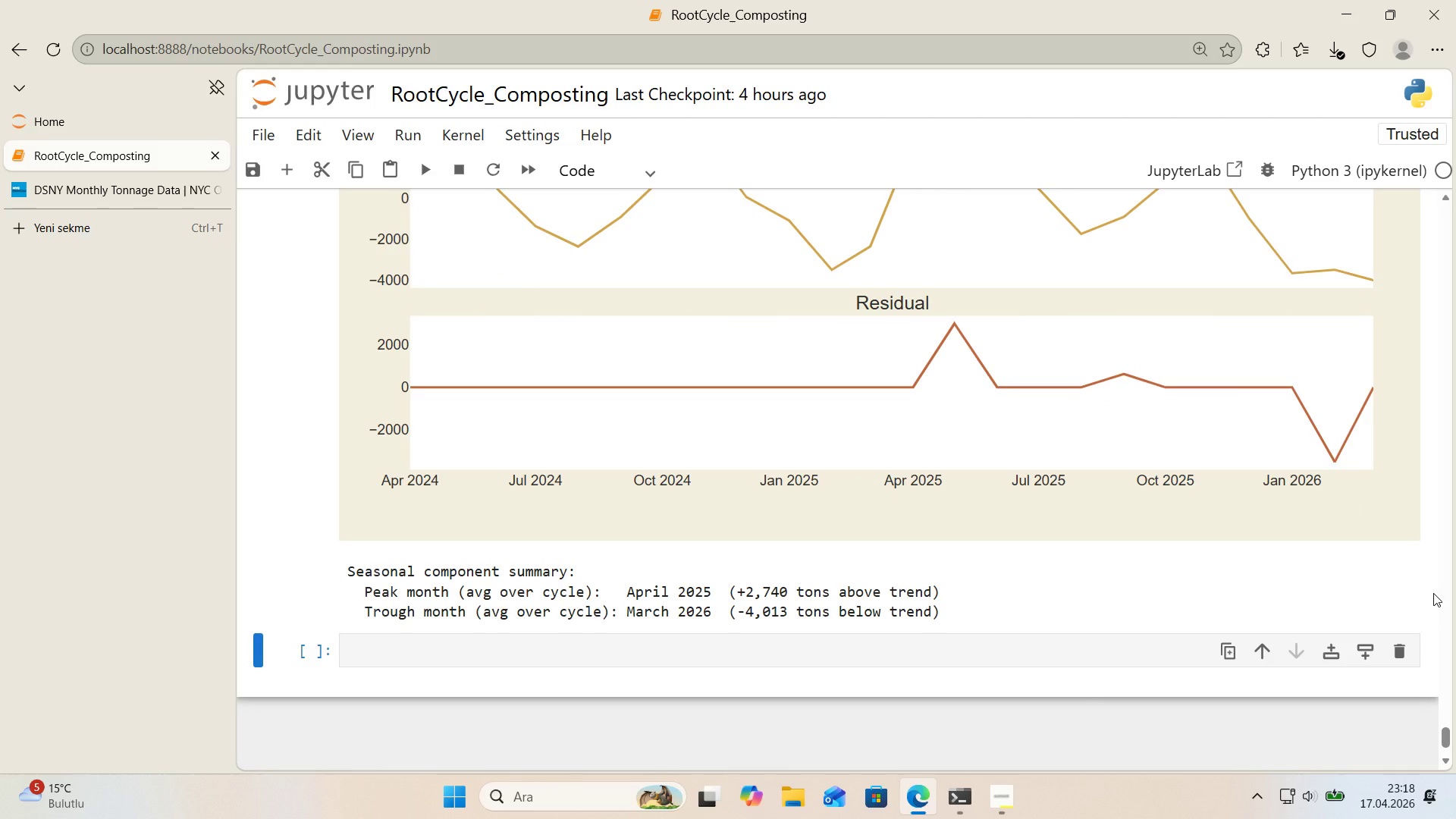 
wait(22.09)
 